 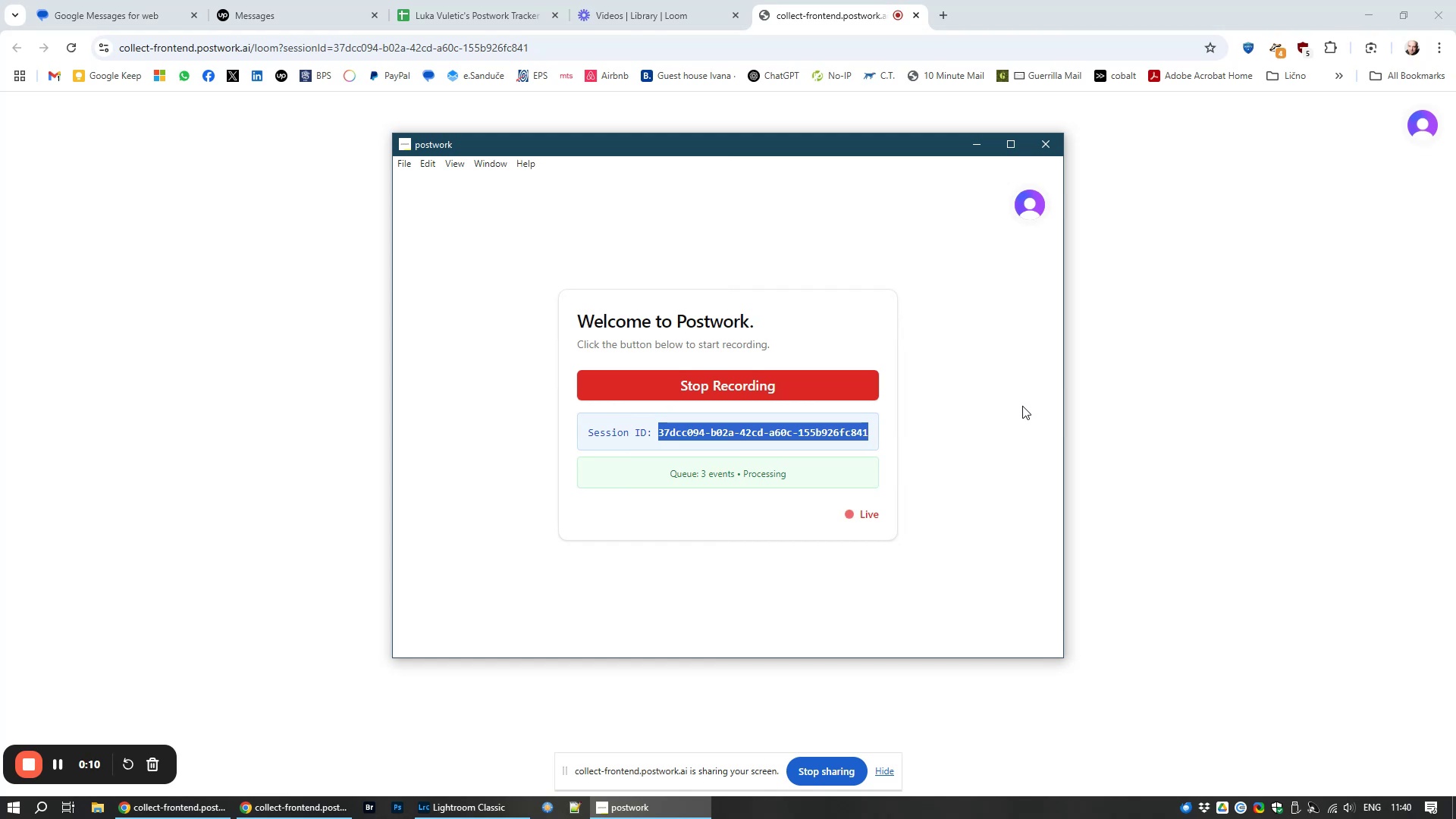 
key(Control+C)
 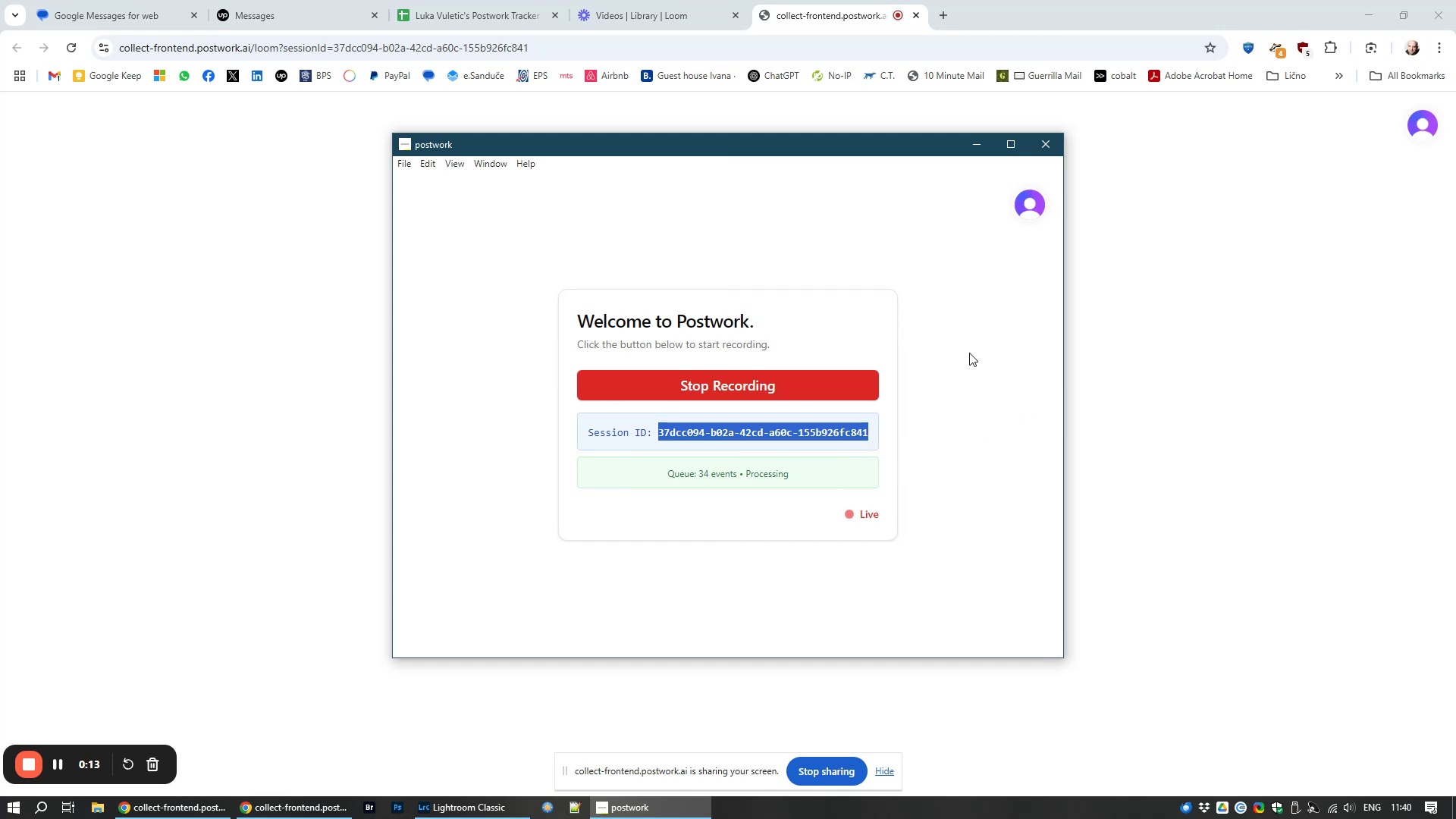 
left_click([925, 568])
 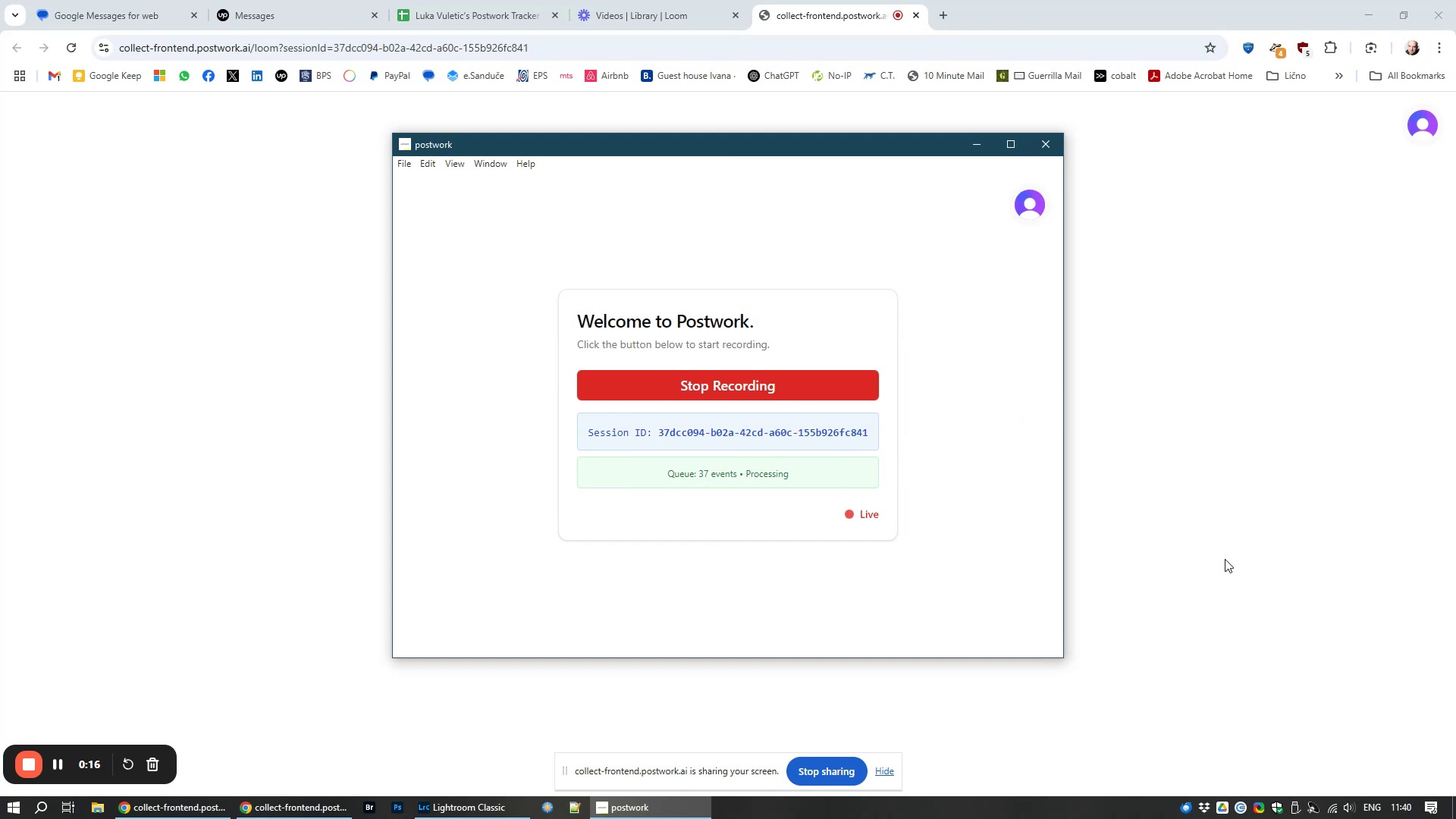 
left_click([1232, 471])
 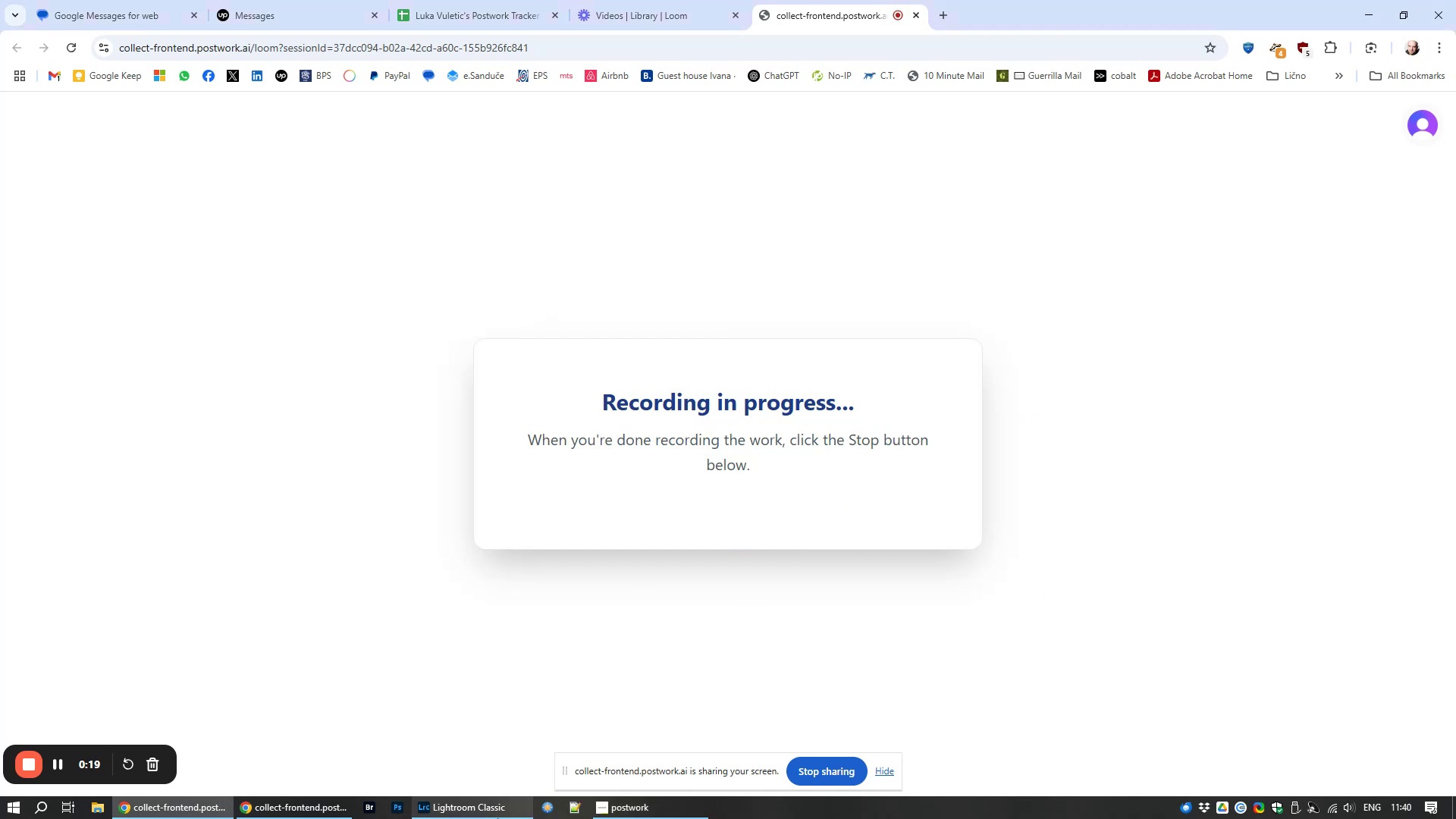 
left_click([472, 805])
 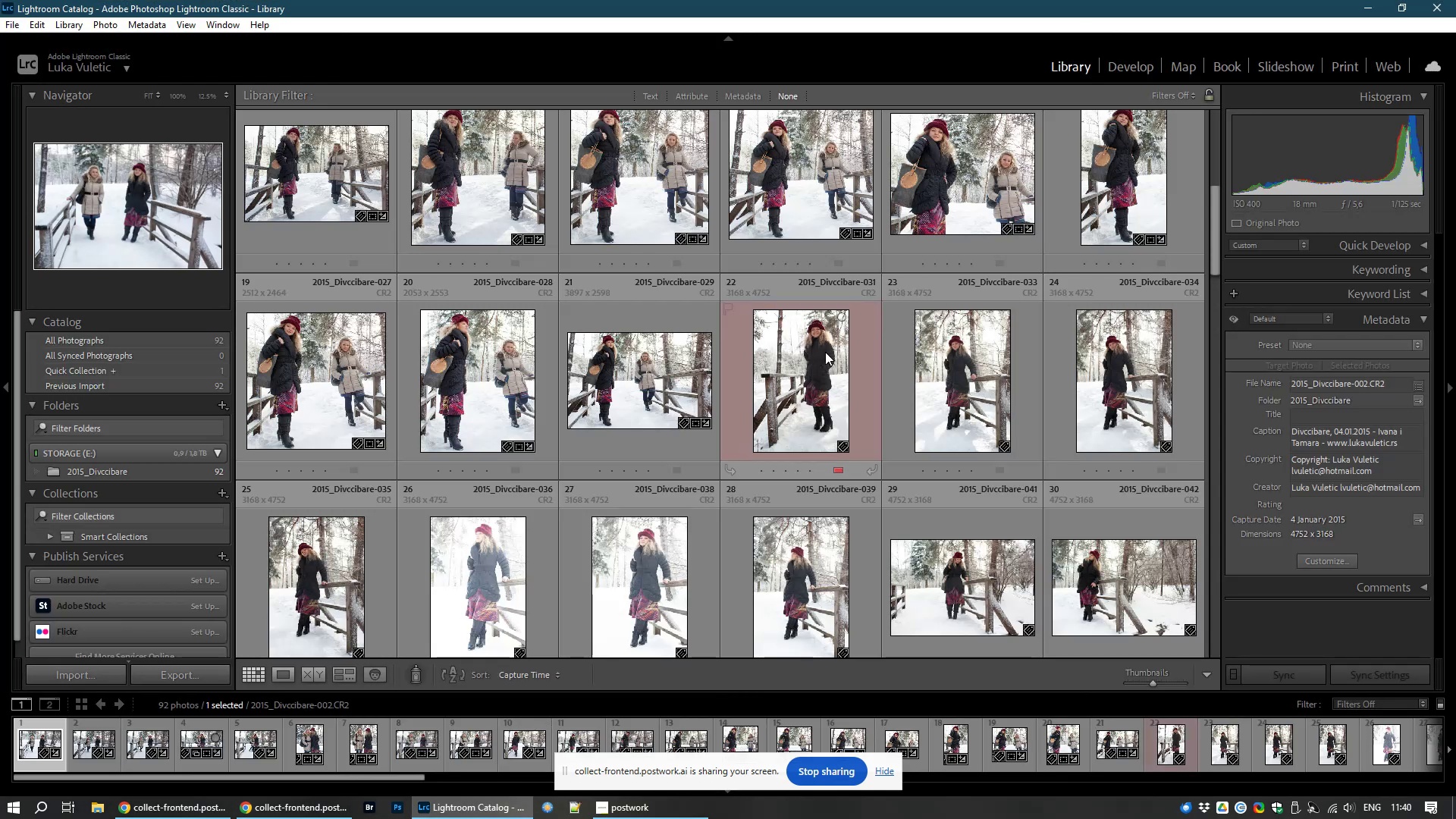 
left_click([804, 374])
 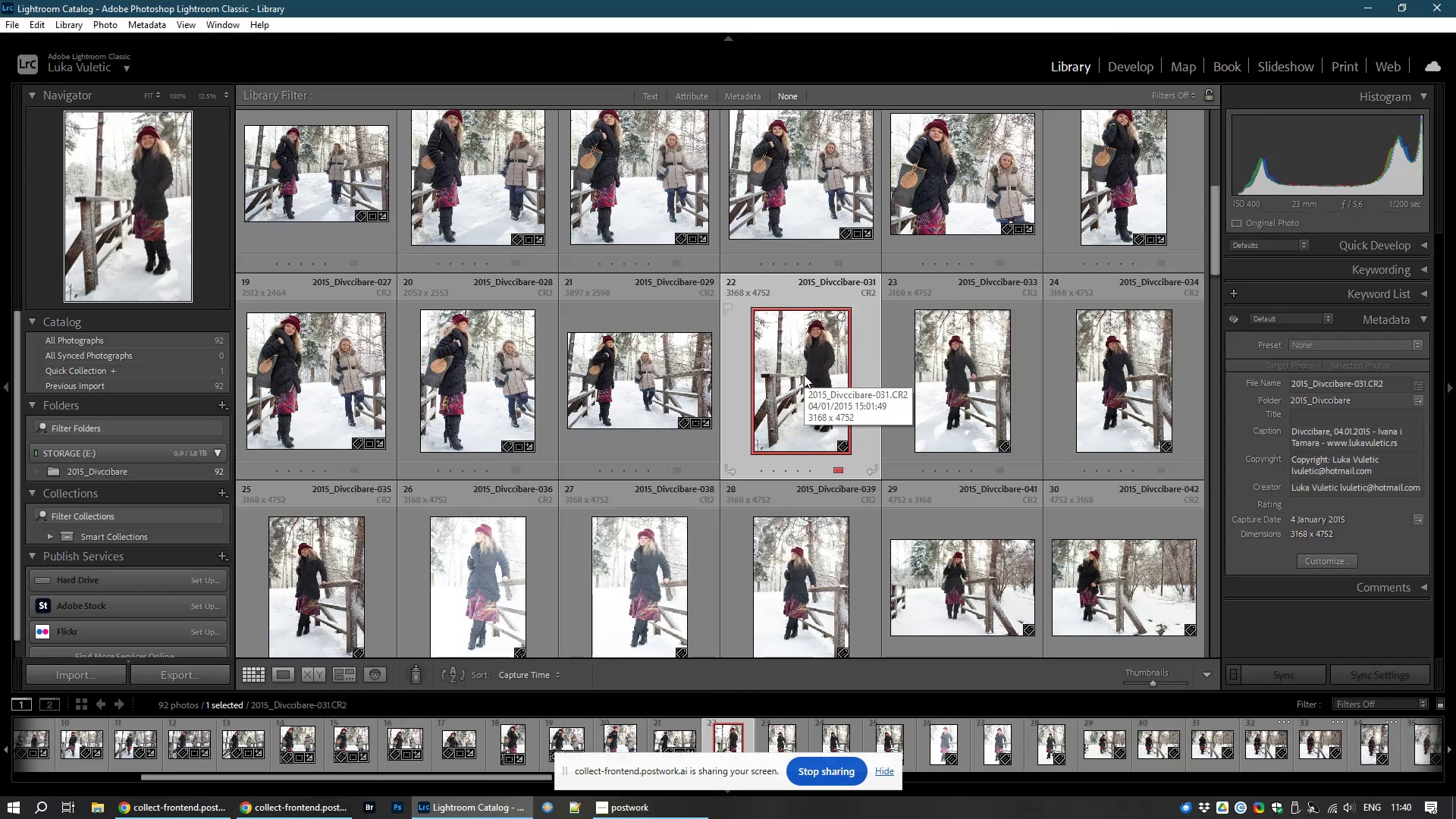 
key(6)
 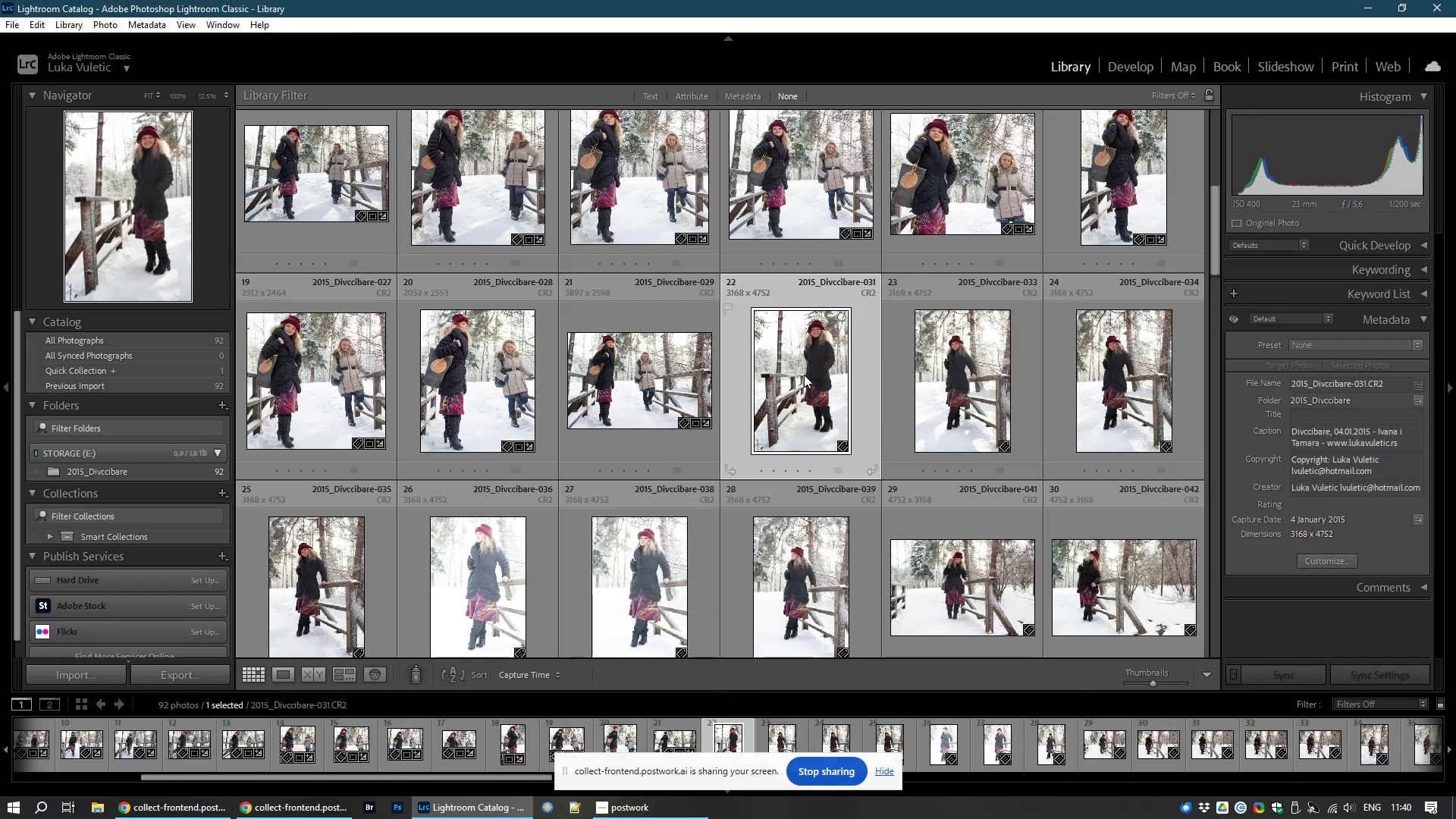 
left_click([804, 375])
 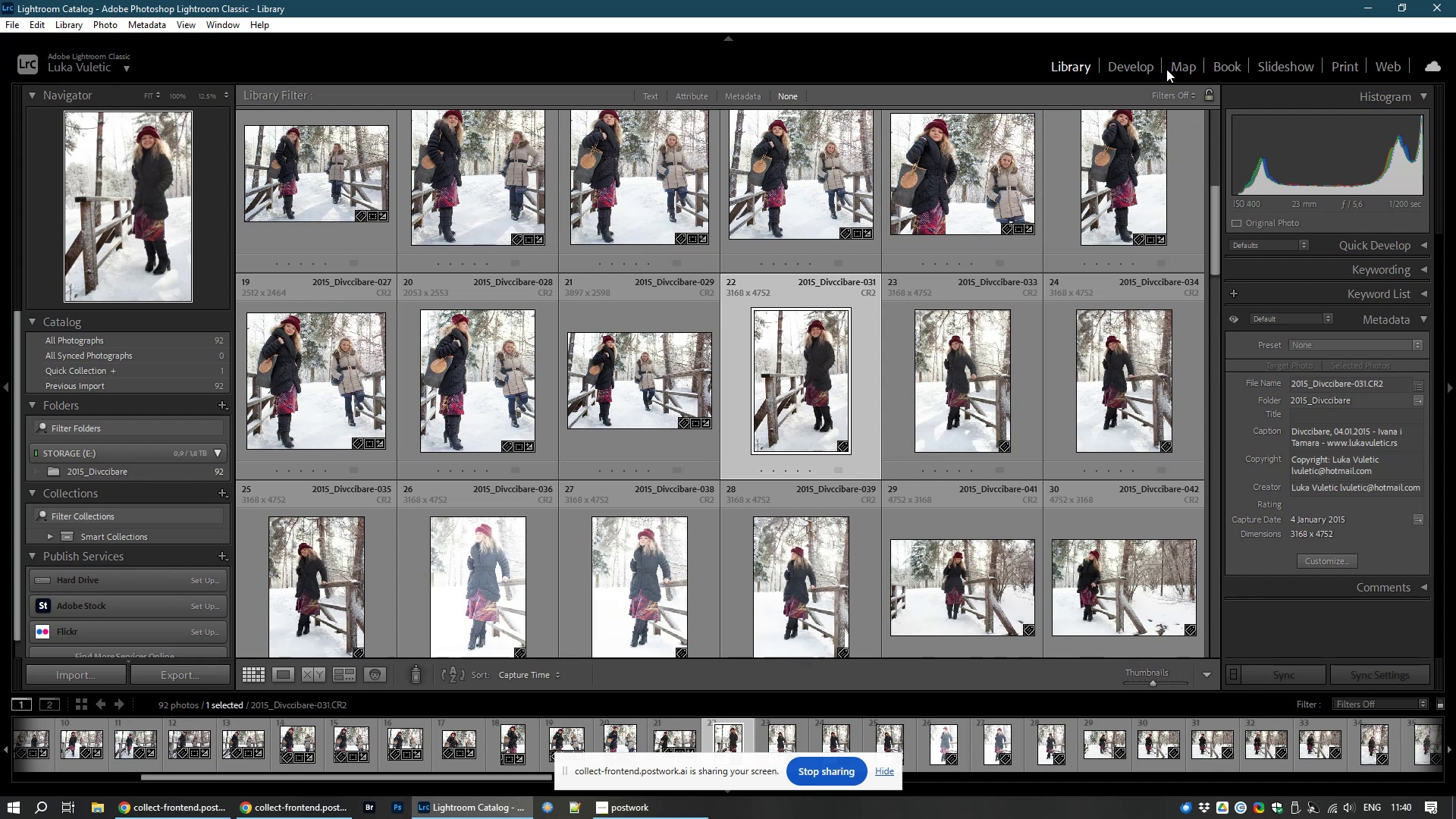 
left_click([1127, 62])
 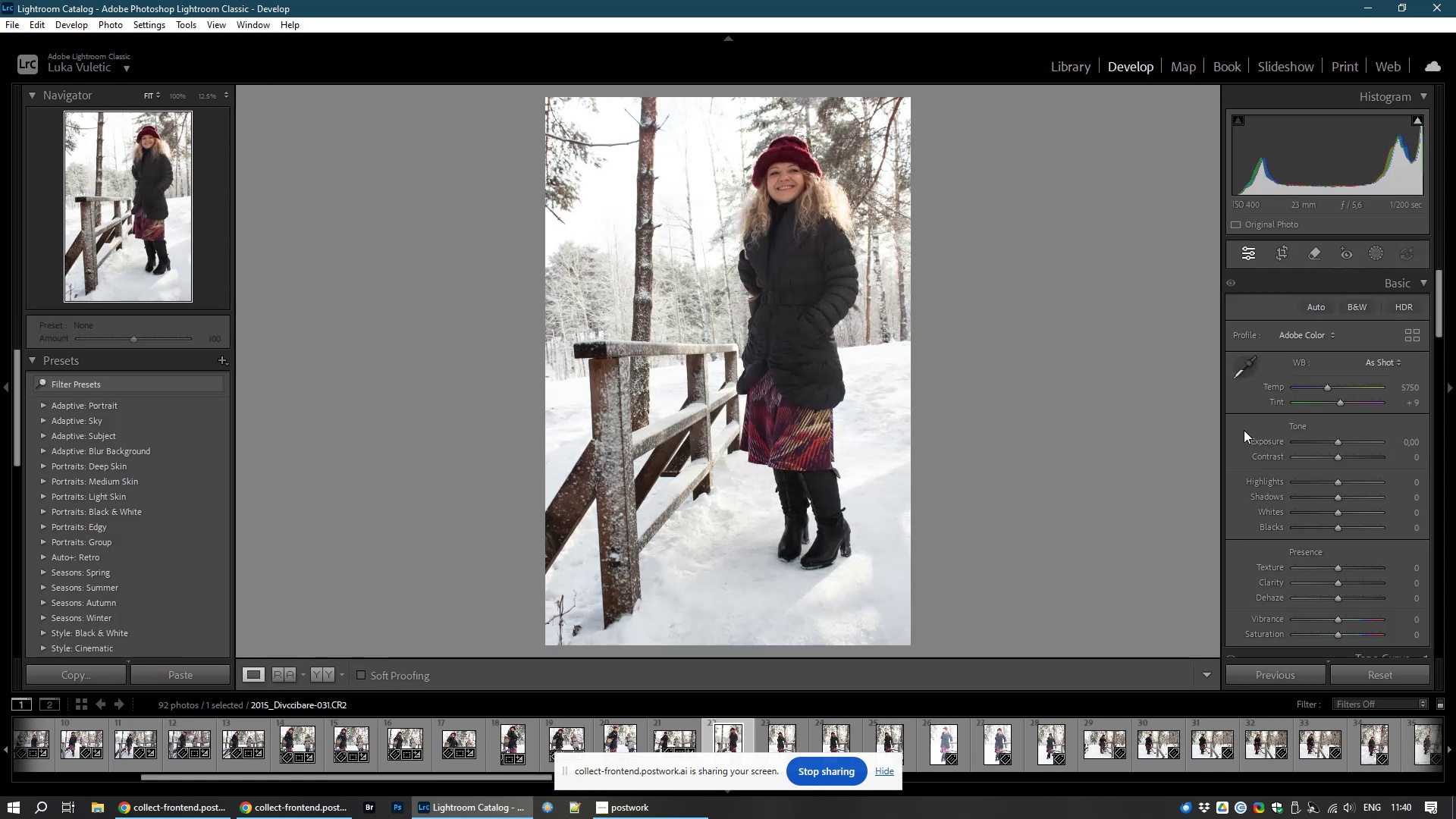 
wait(5.27)
 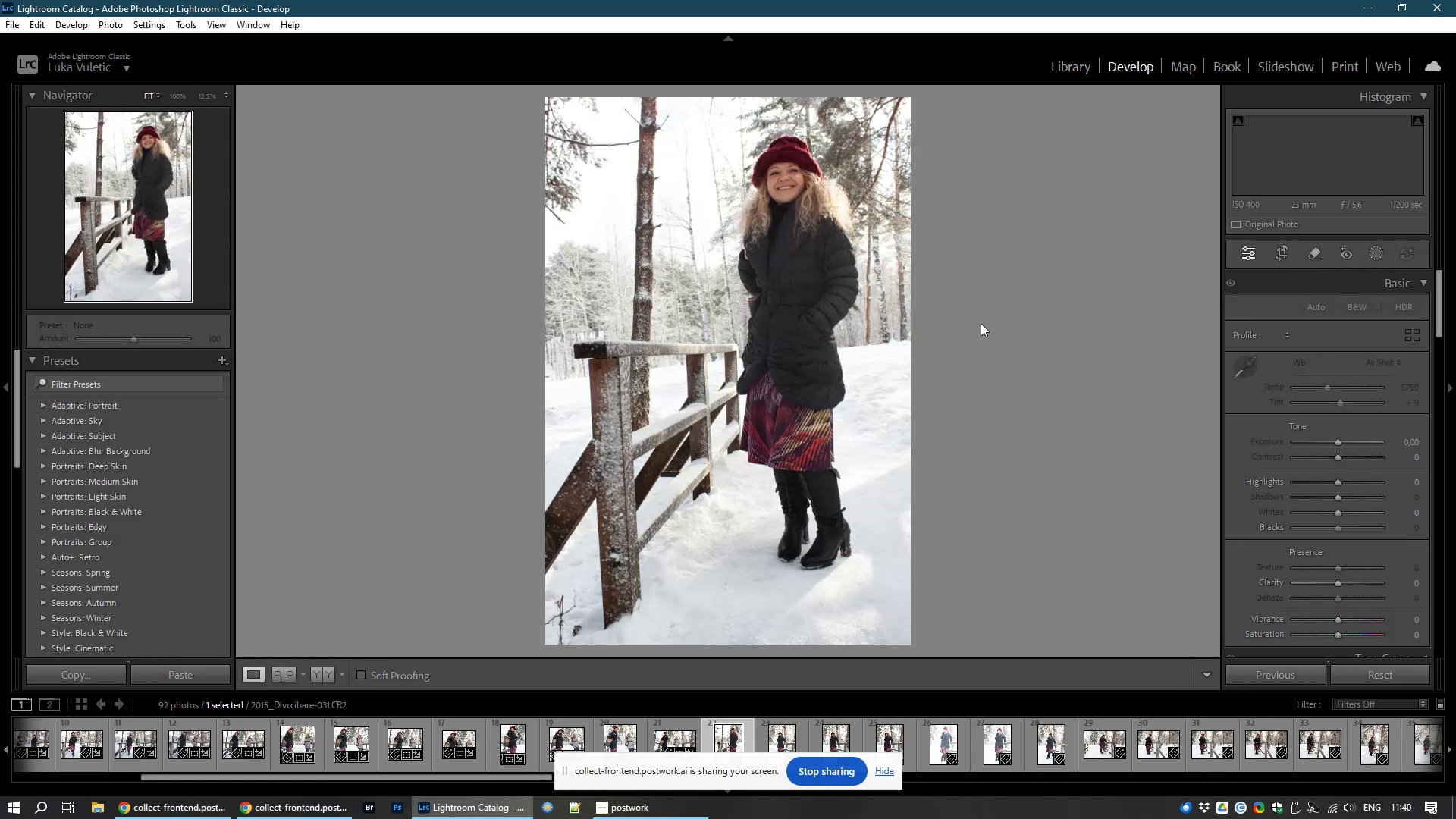 
left_click([1278, 260])
 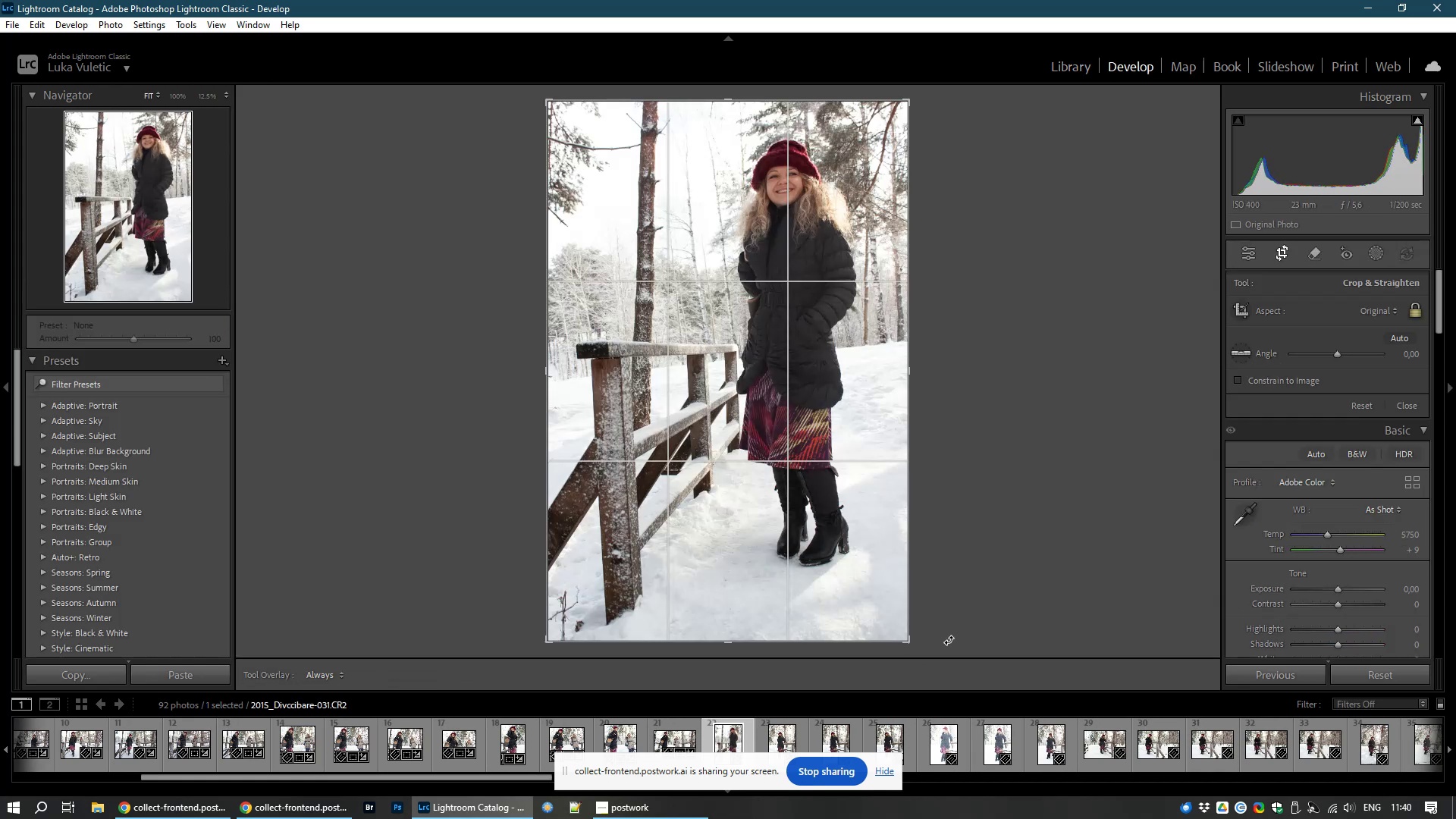 
left_click_drag(start_coordinate=[945, 654], to_coordinate=[912, 655])
 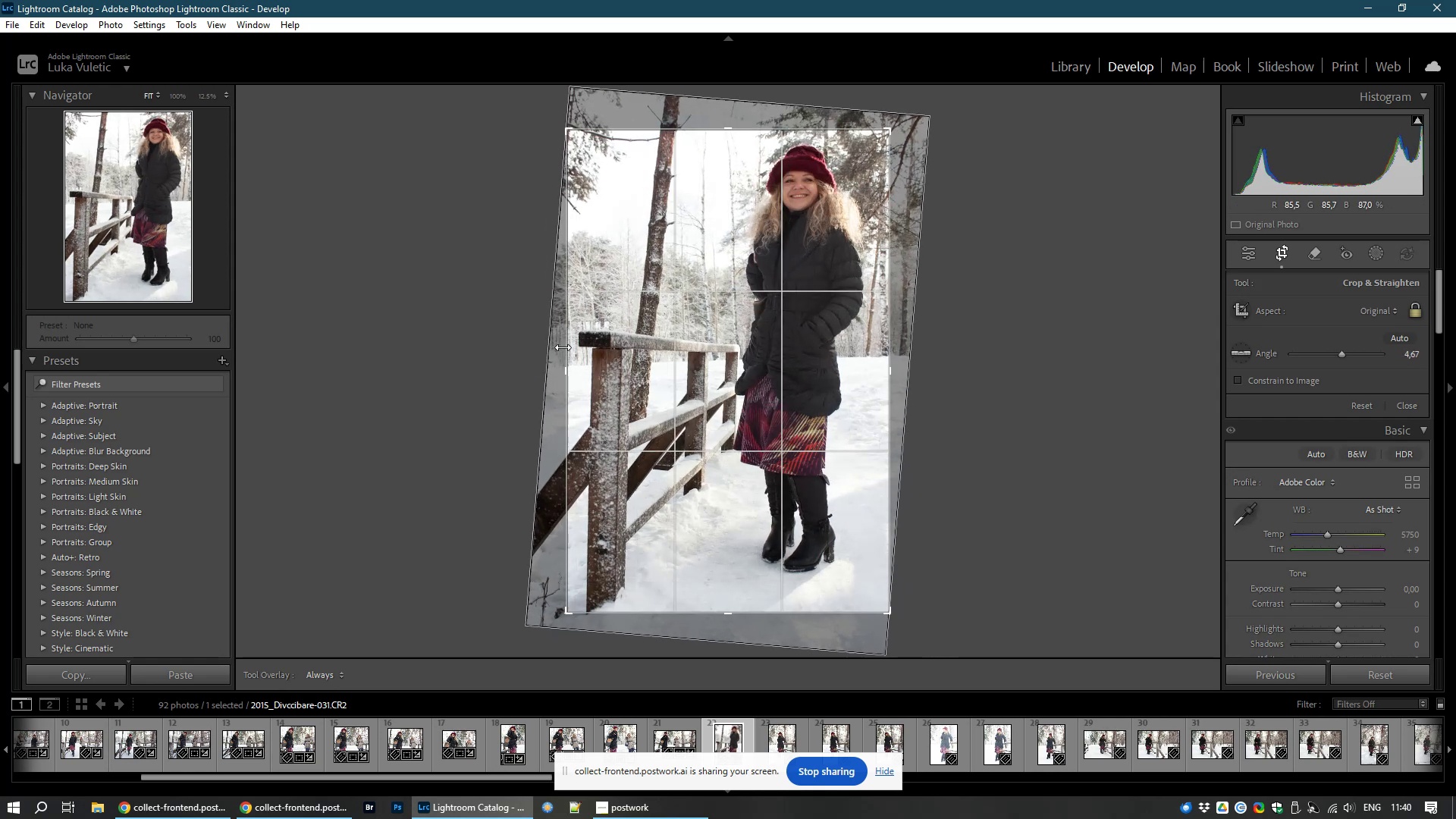 
left_click_drag(start_coordinate=[566, 373], to_coordinate=[573, 375])
 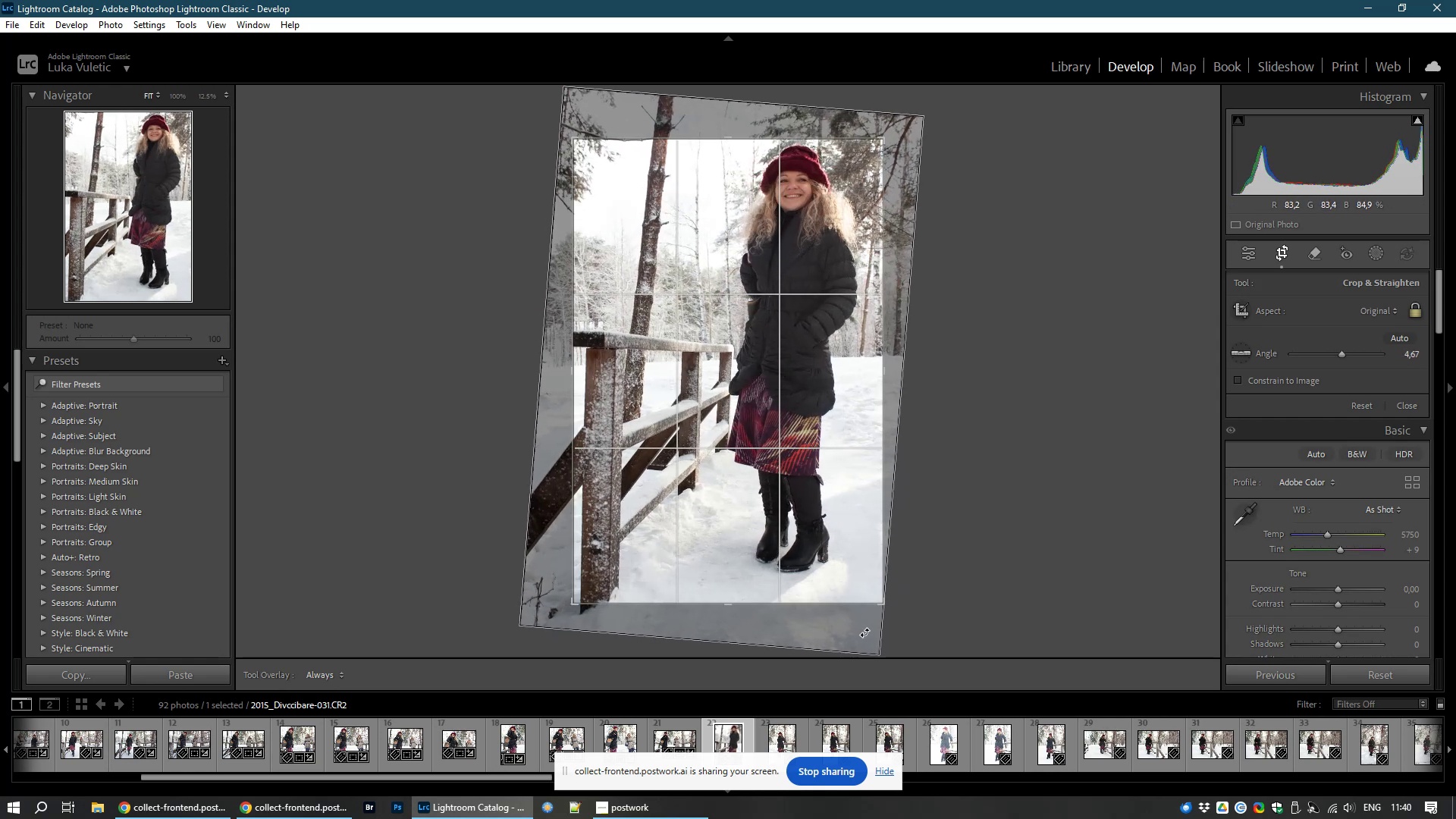 
left_click_drag(start_coordinate=[868, 632], to_coordinate=[874, 631])
 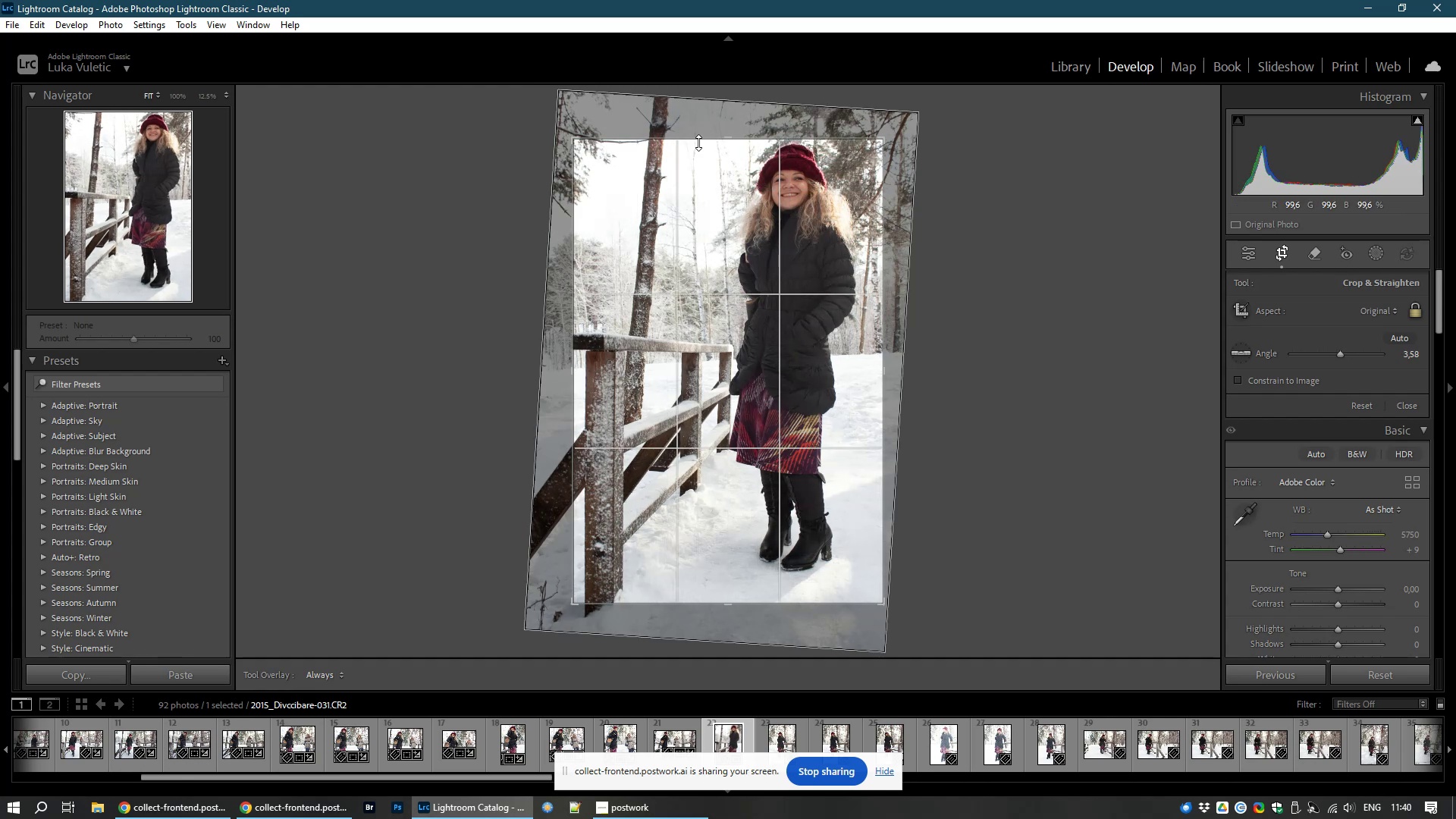 
left_click_drag(start_coordinate=[726, 140], to_coordinate=[728, 126])
 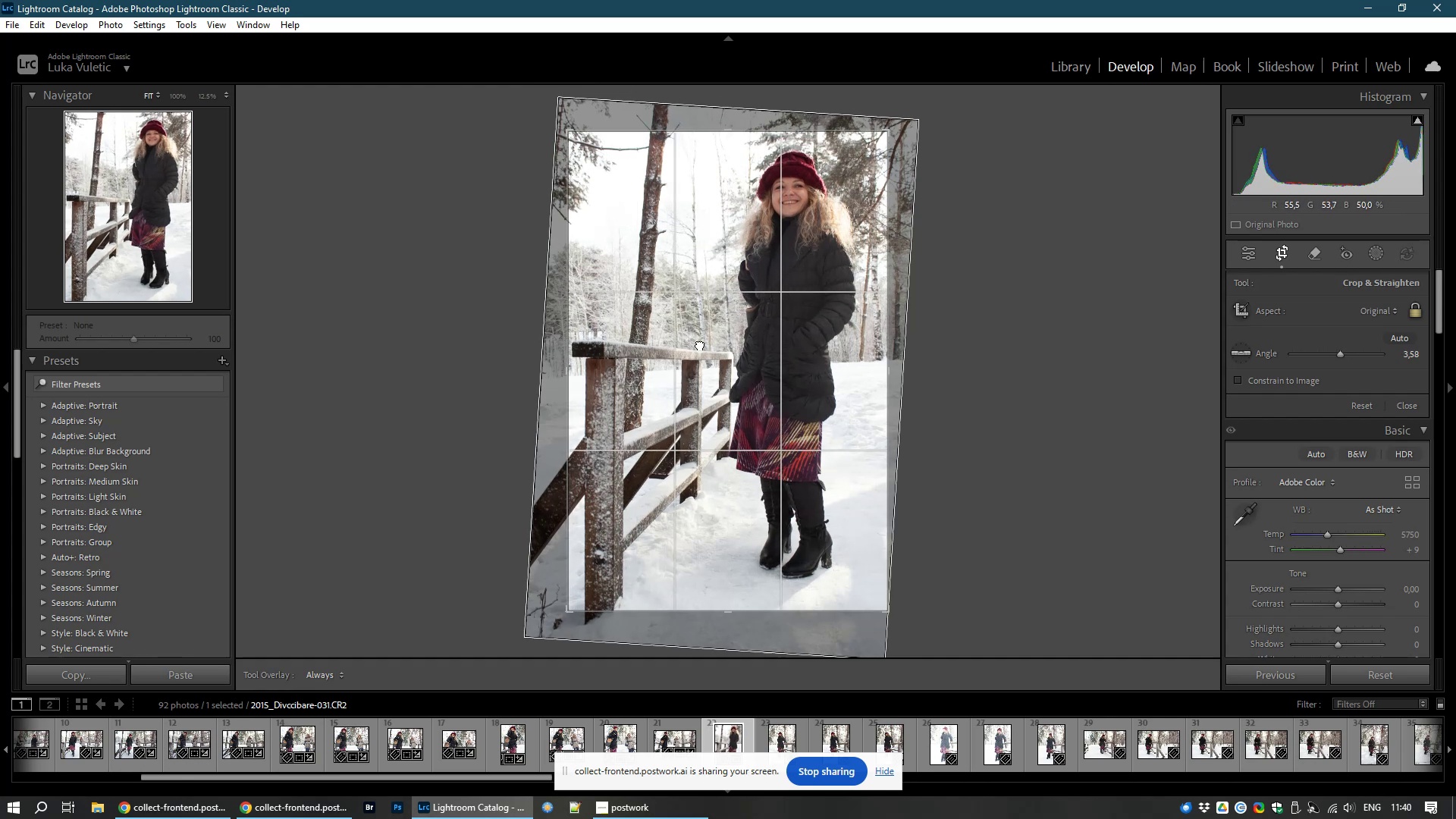 
double_click([700, 344])
 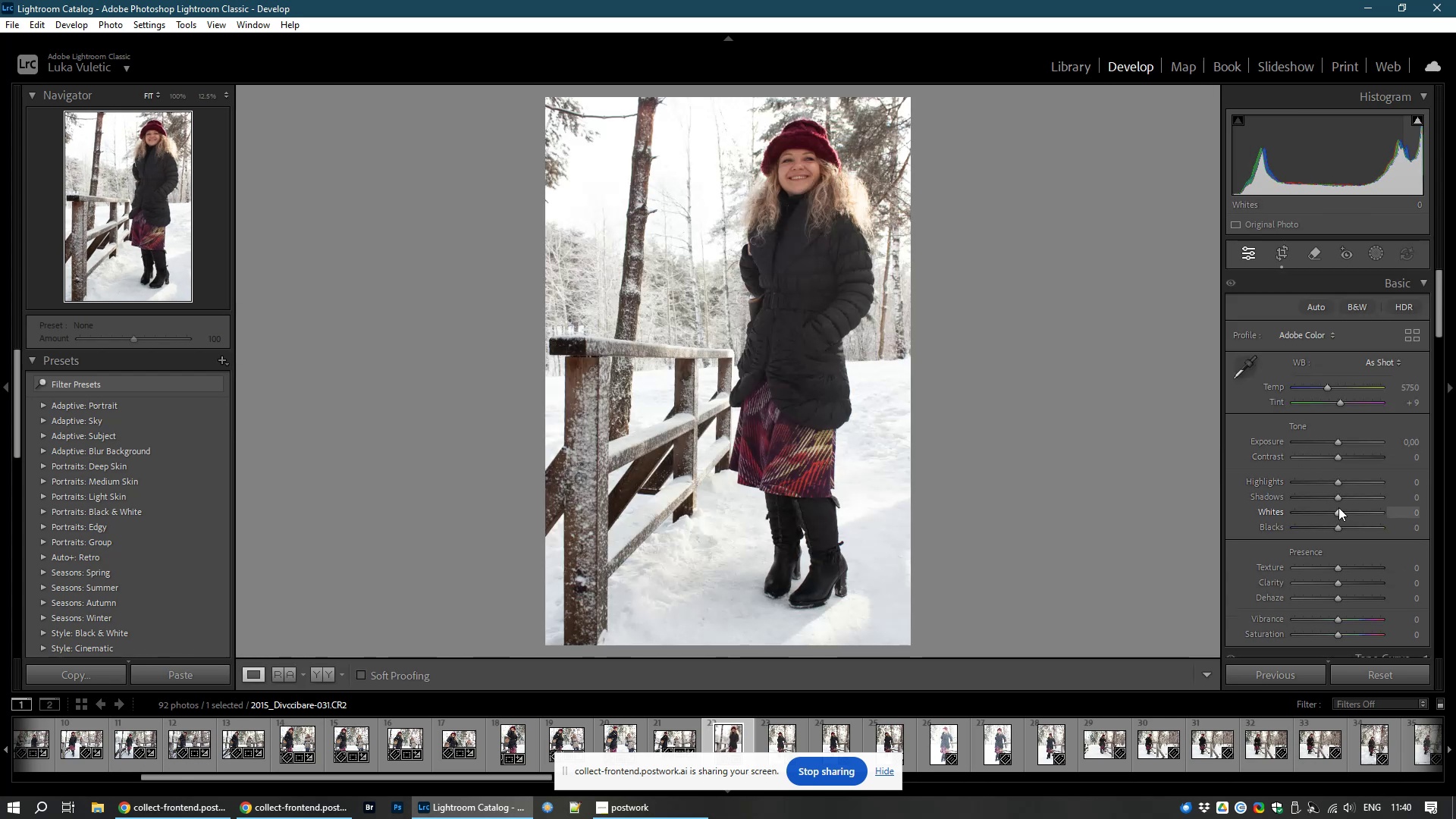 
left_click_drag(start_coordinate=[1338, 499], to_coordinate=[1347, 500])
 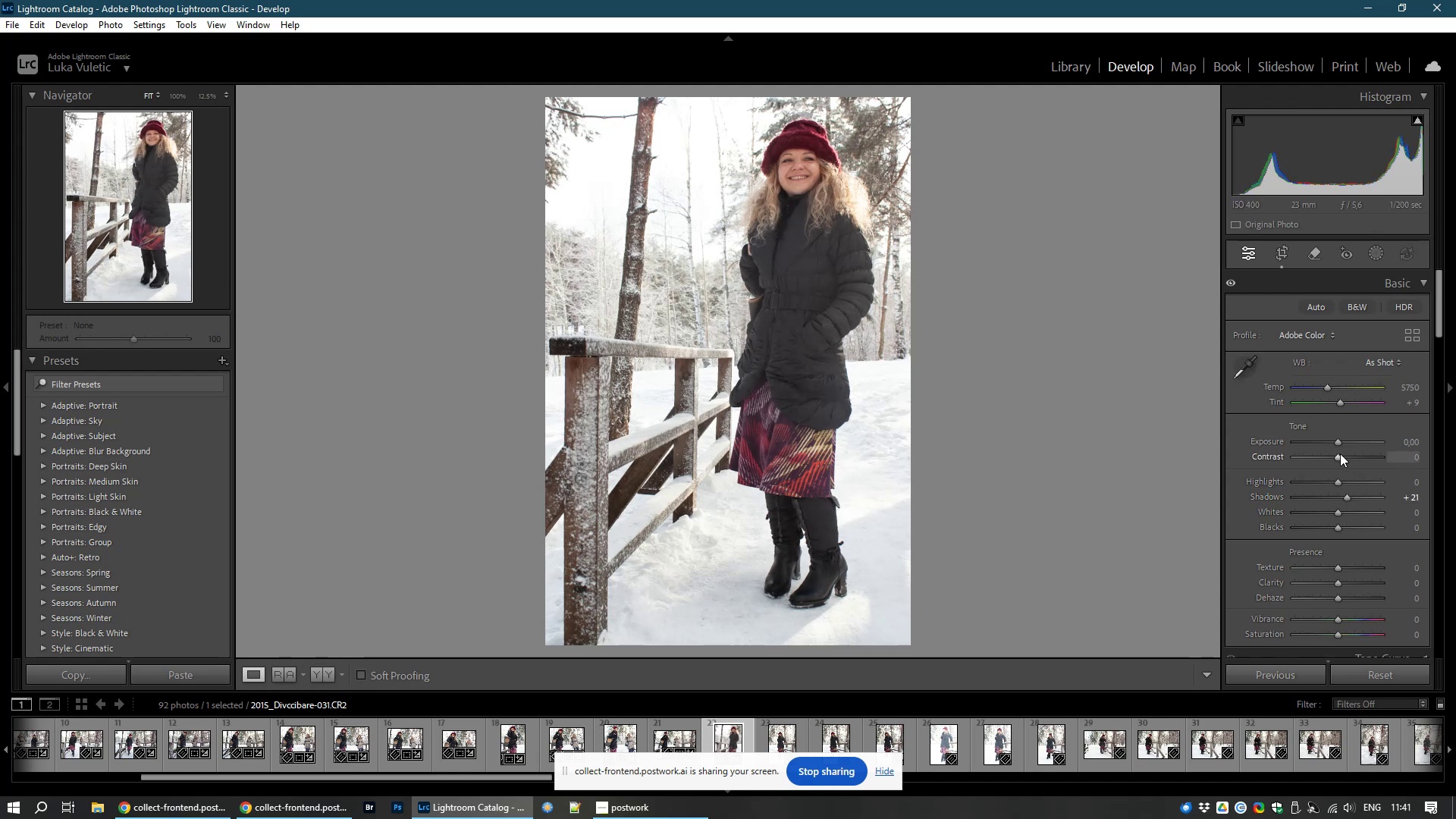 
left_click_drag(start_coordinate=[1339, 454], to_coordinate=[1352, 456])
 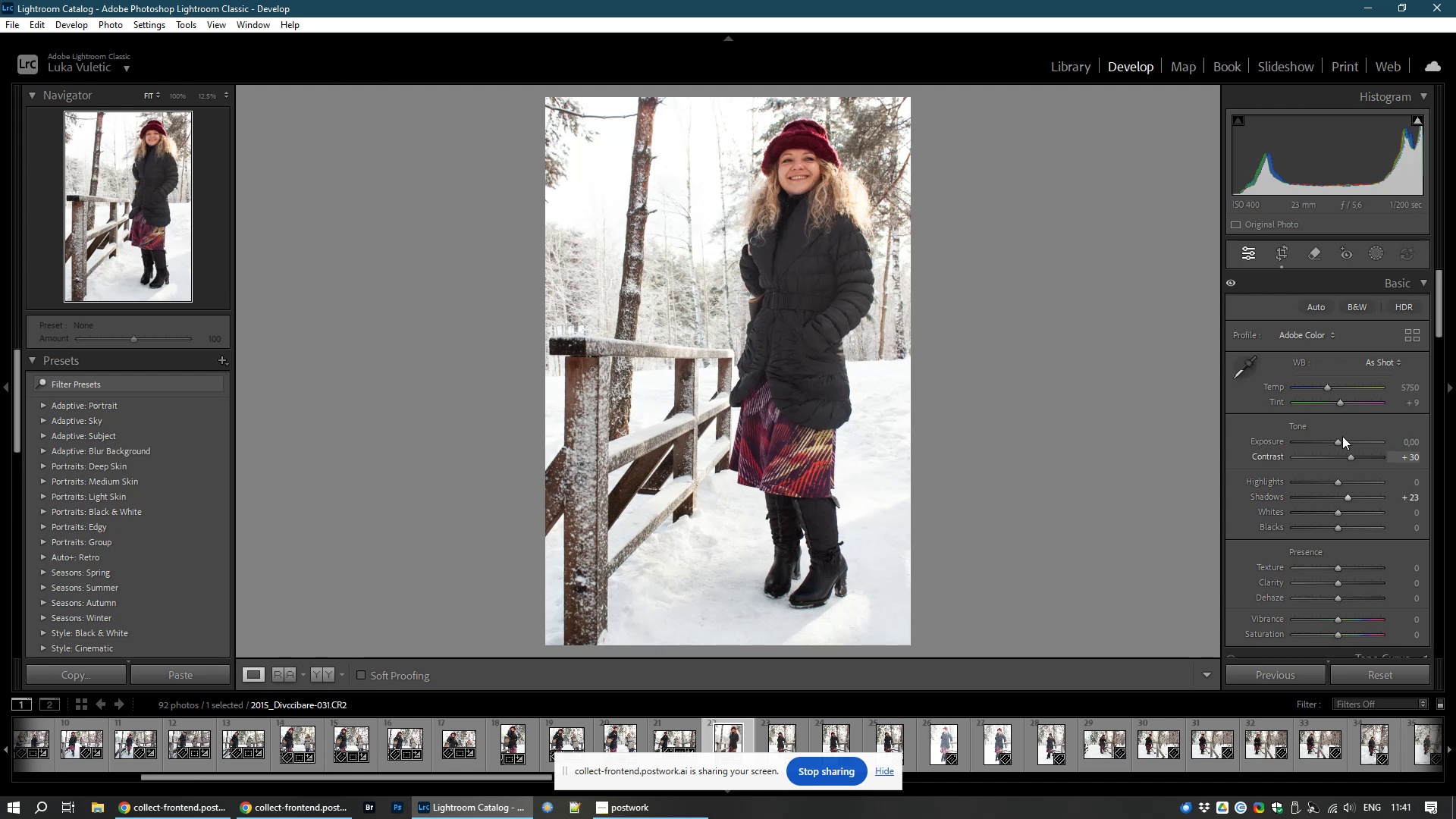 
wait(15.63)
 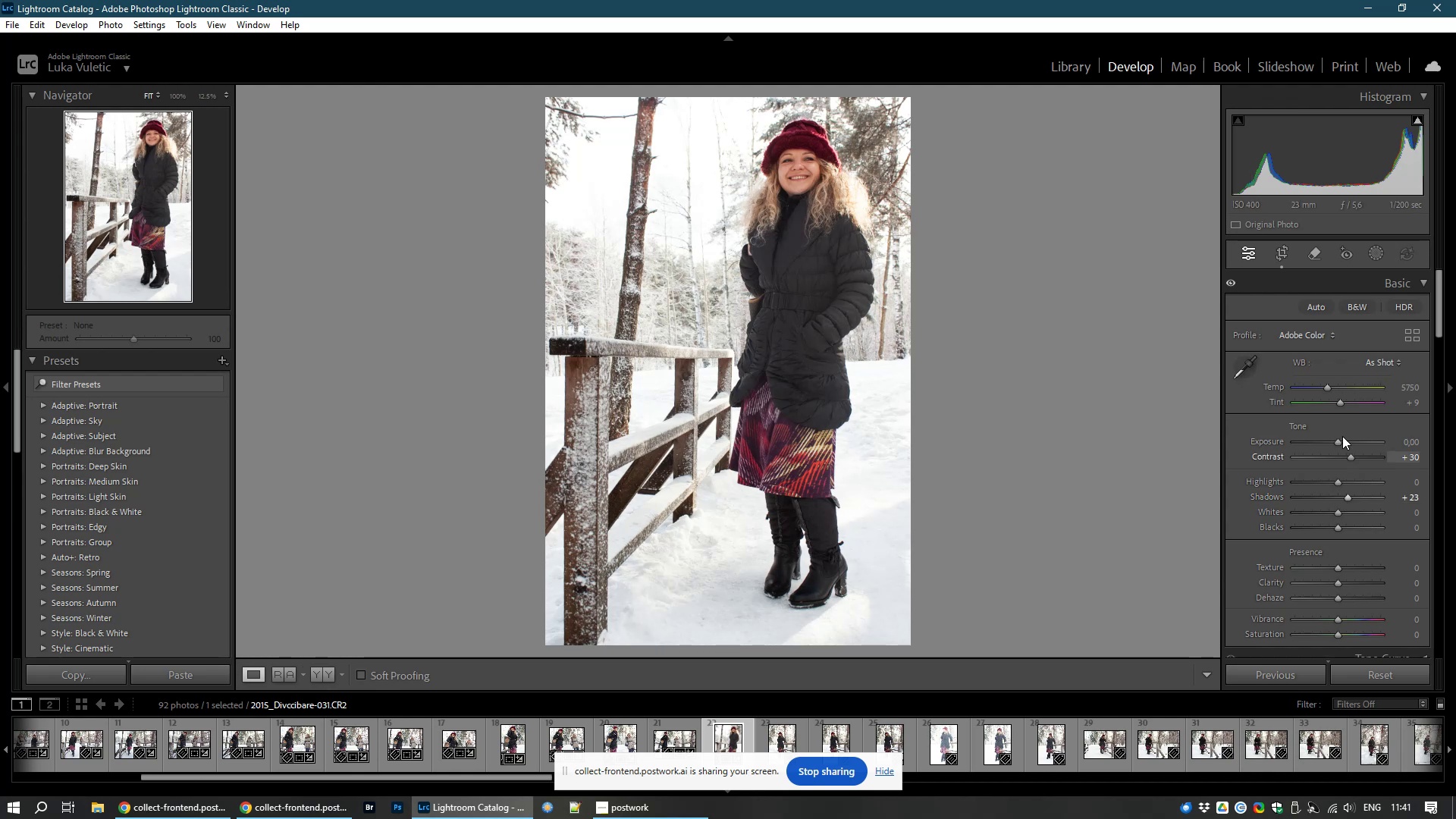 
left_click([1339, 402])
 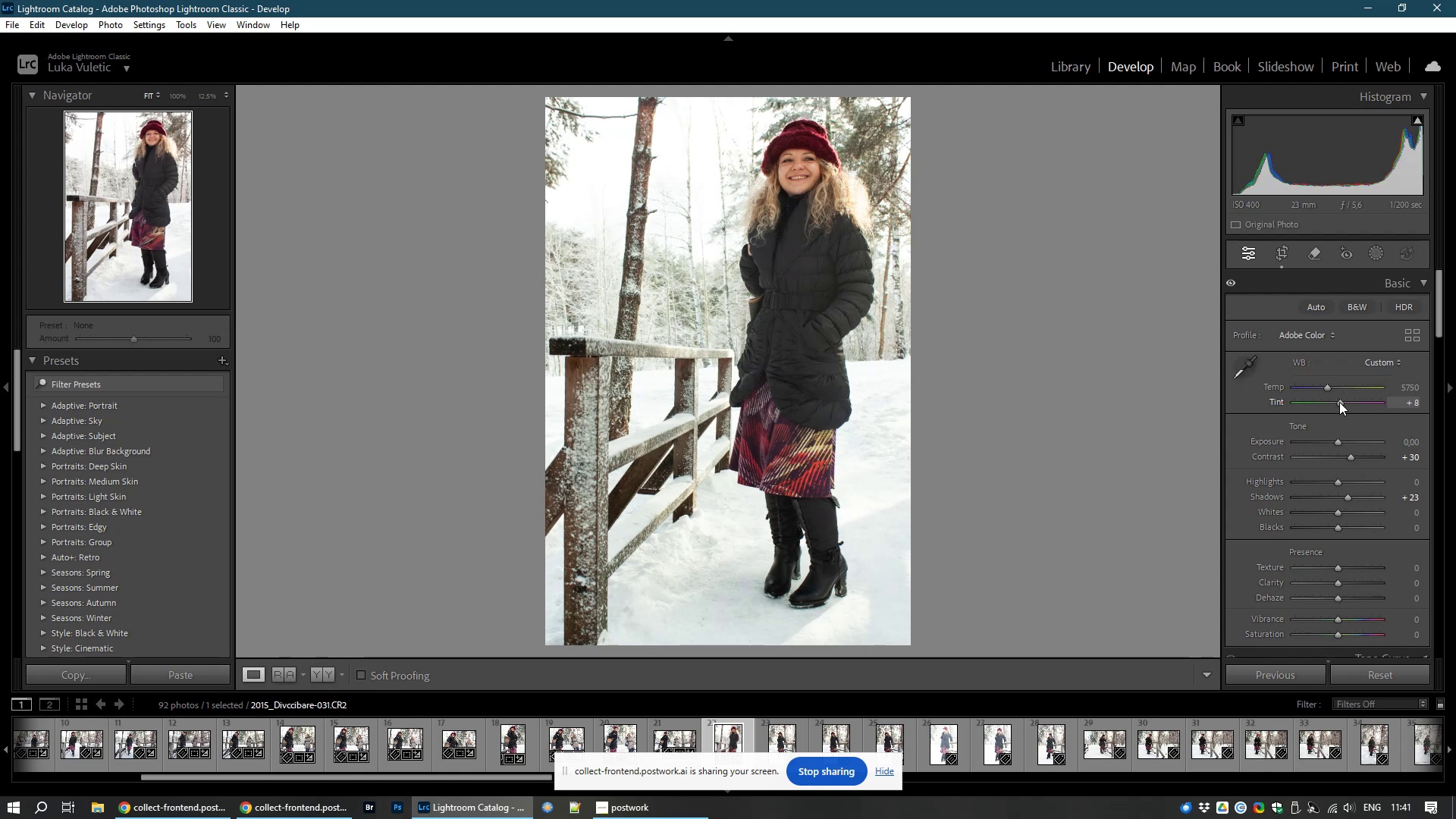 
double_click([1339, 402])
 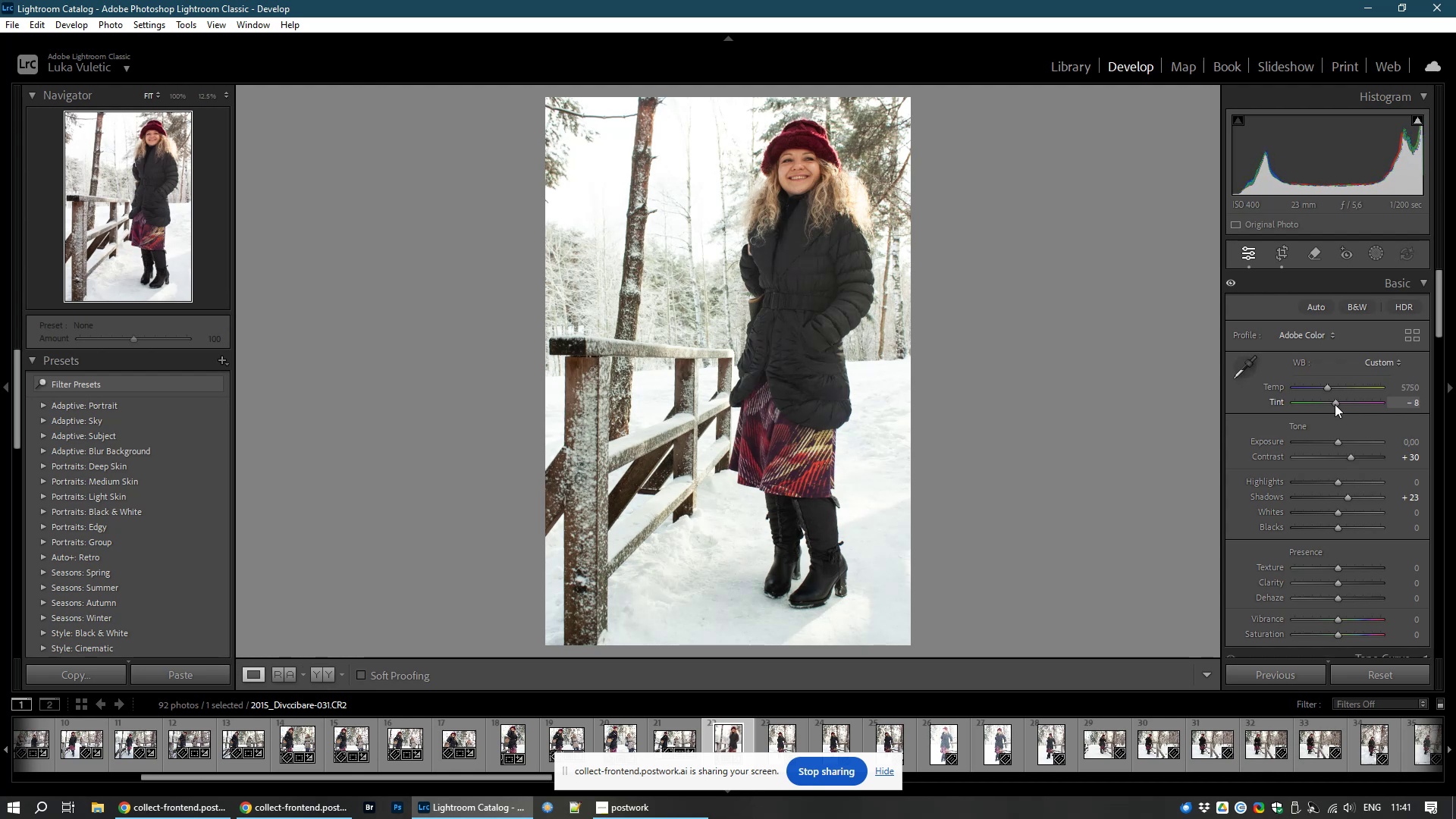 
wait(8.14)
 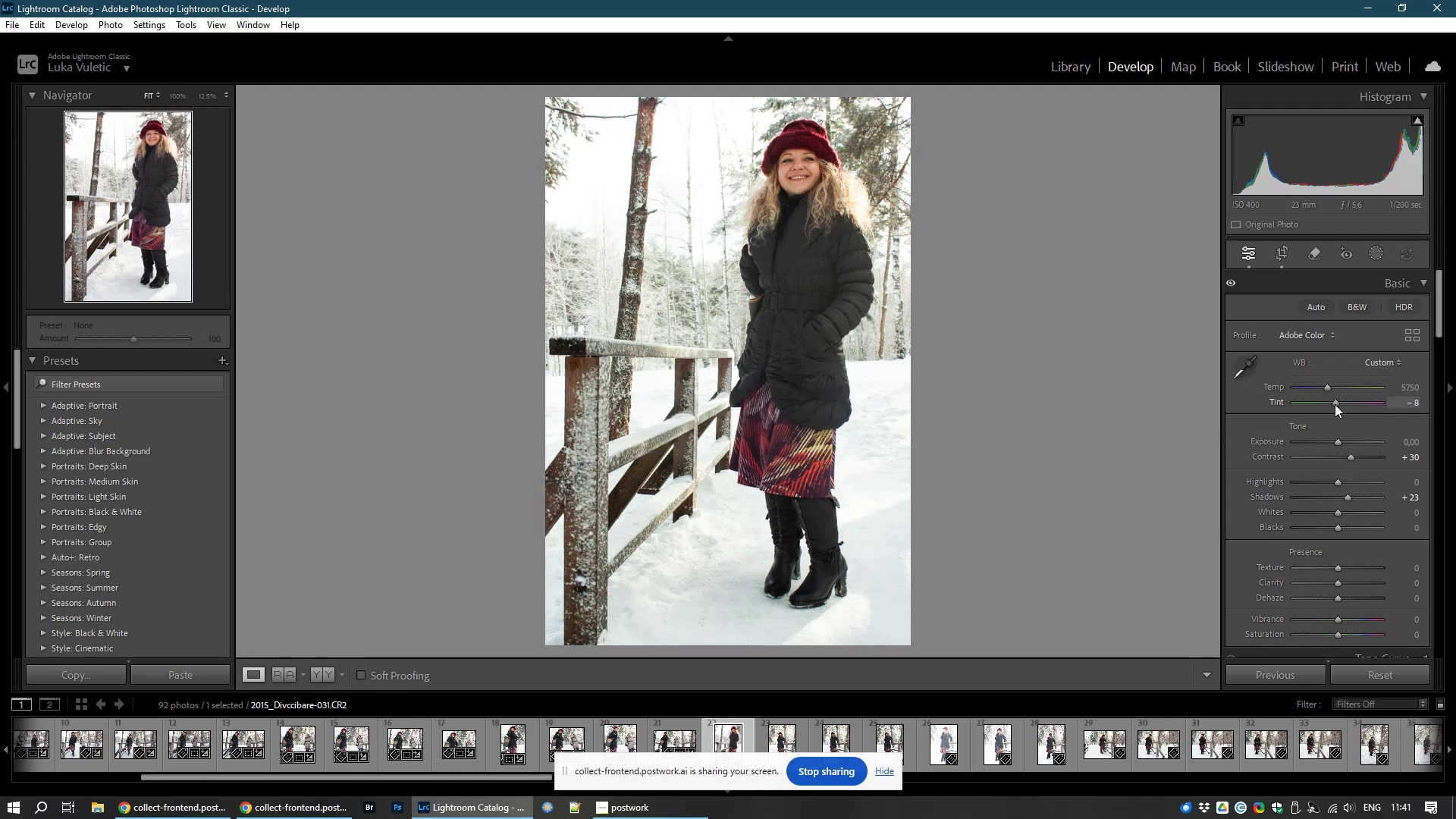 
left_click([883, 769])
 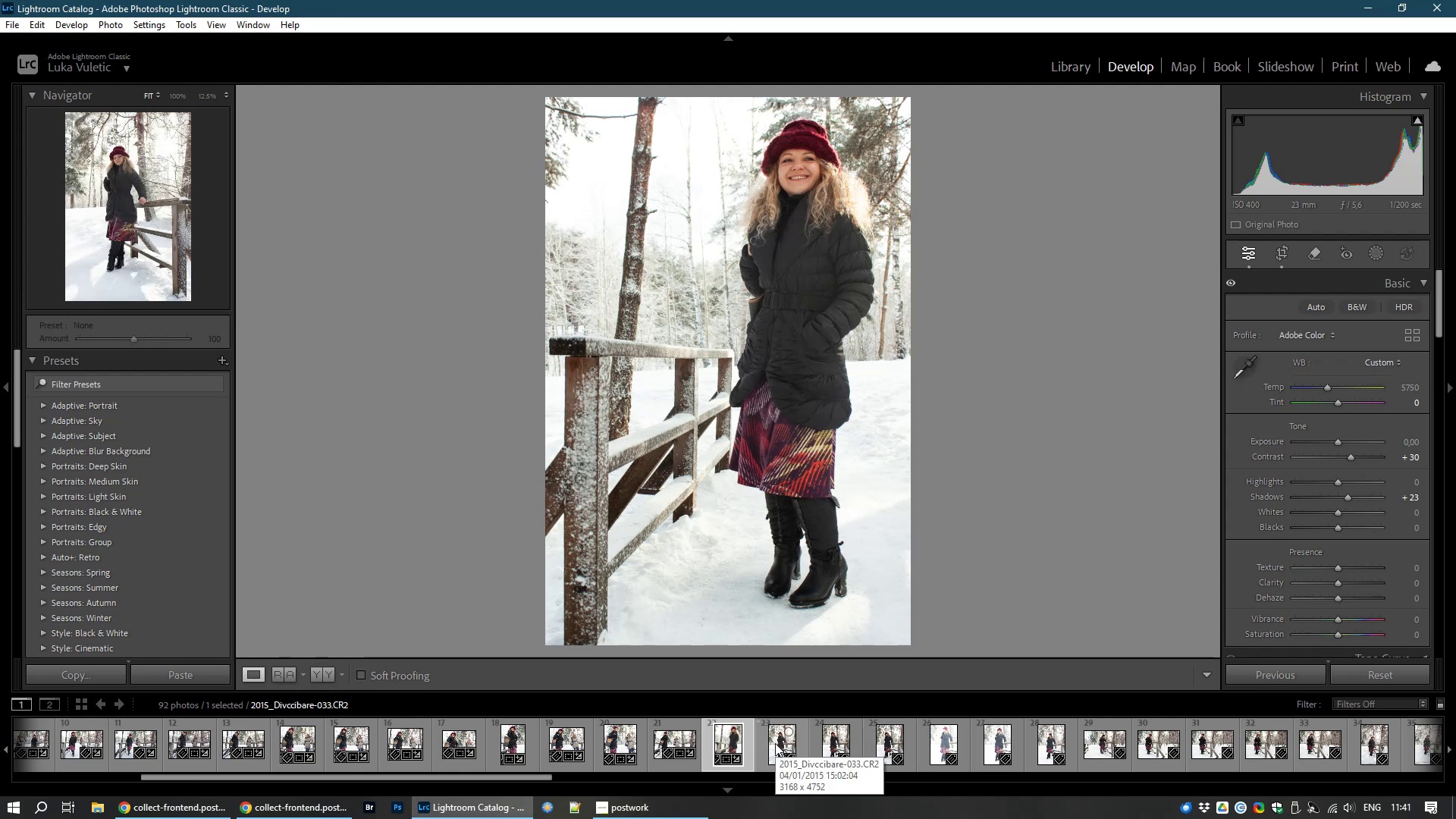 
left_click([775, 743])
 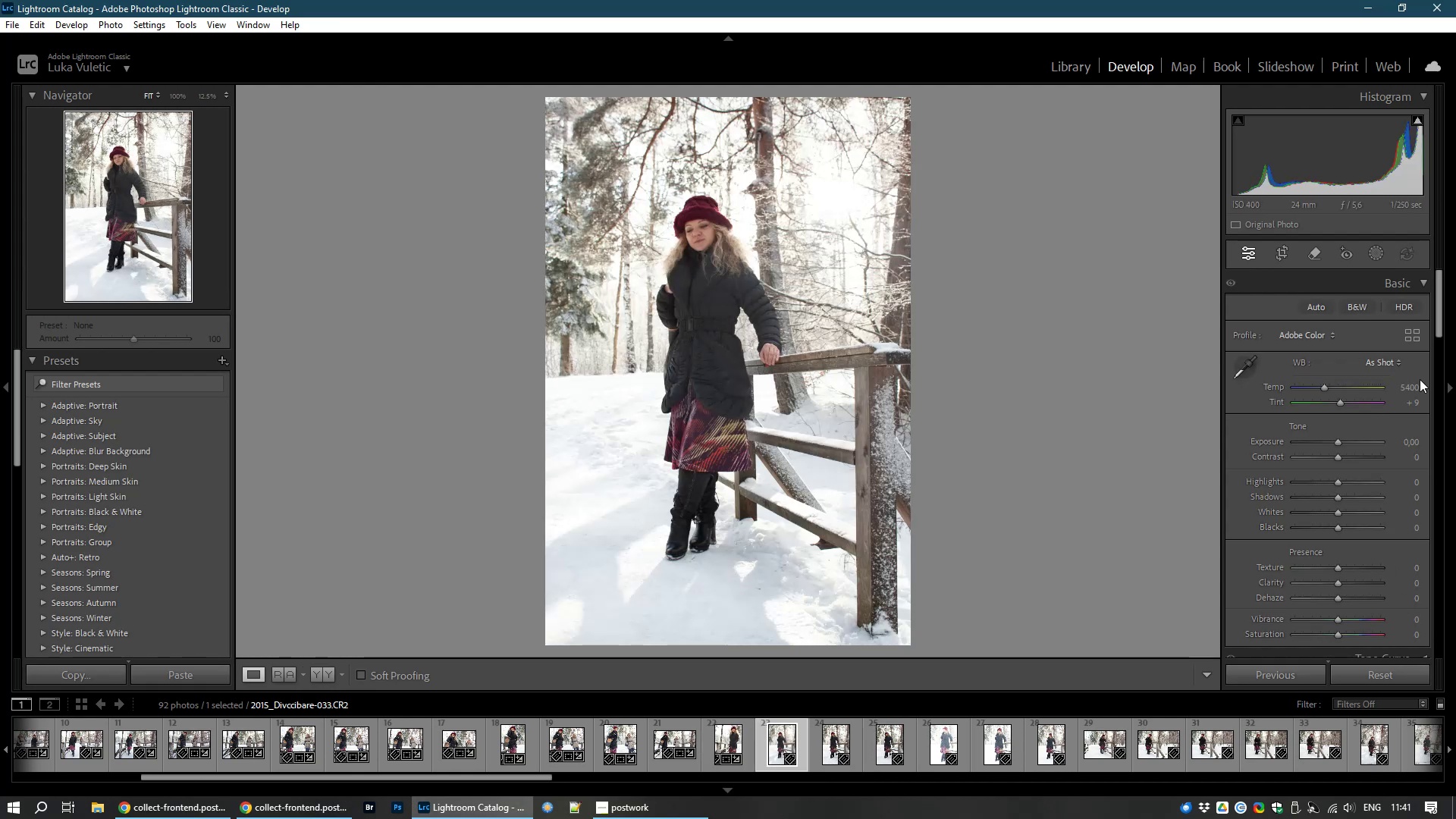 
wait(5.69)
 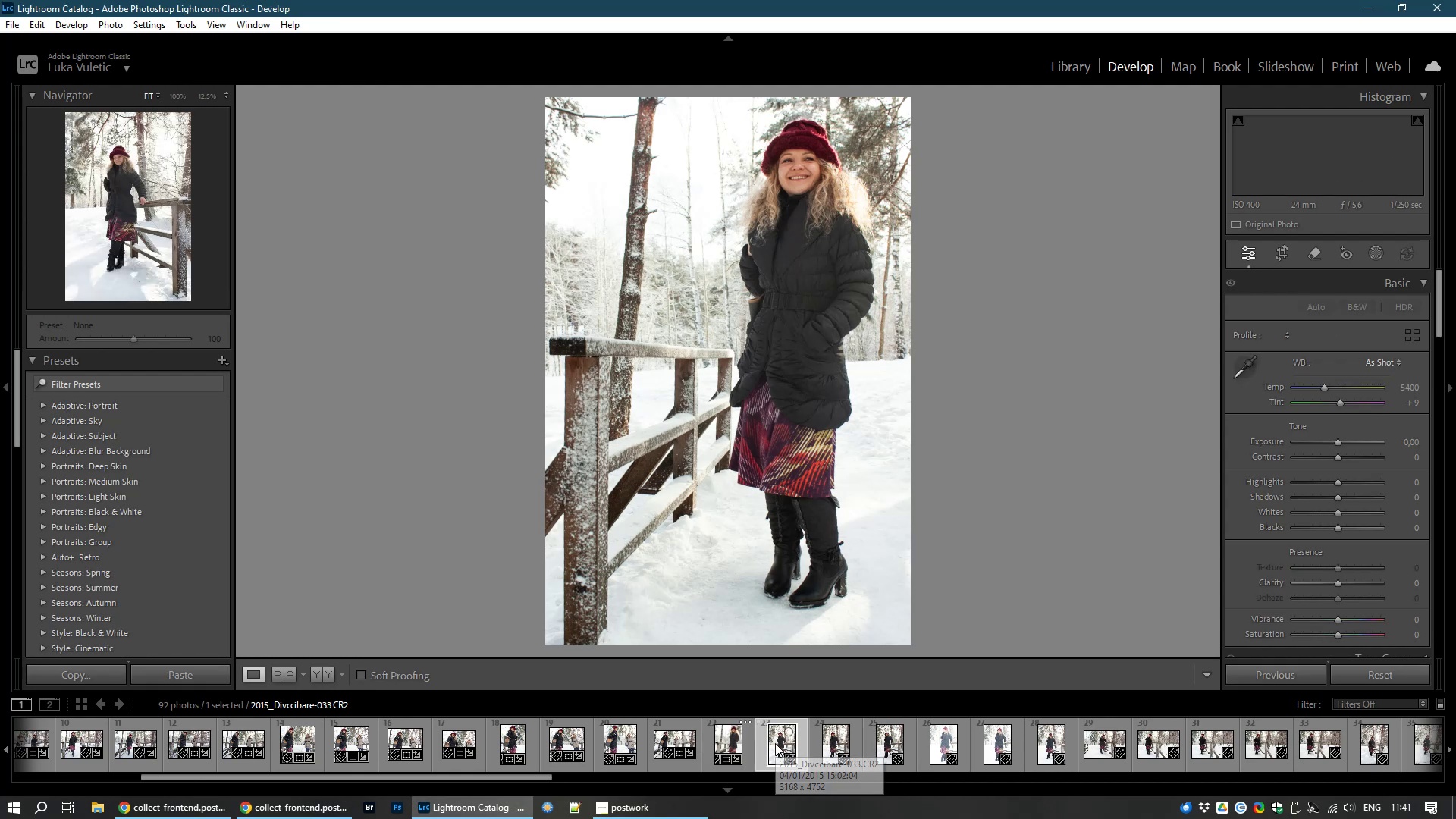 
left_click([1283, 252])
 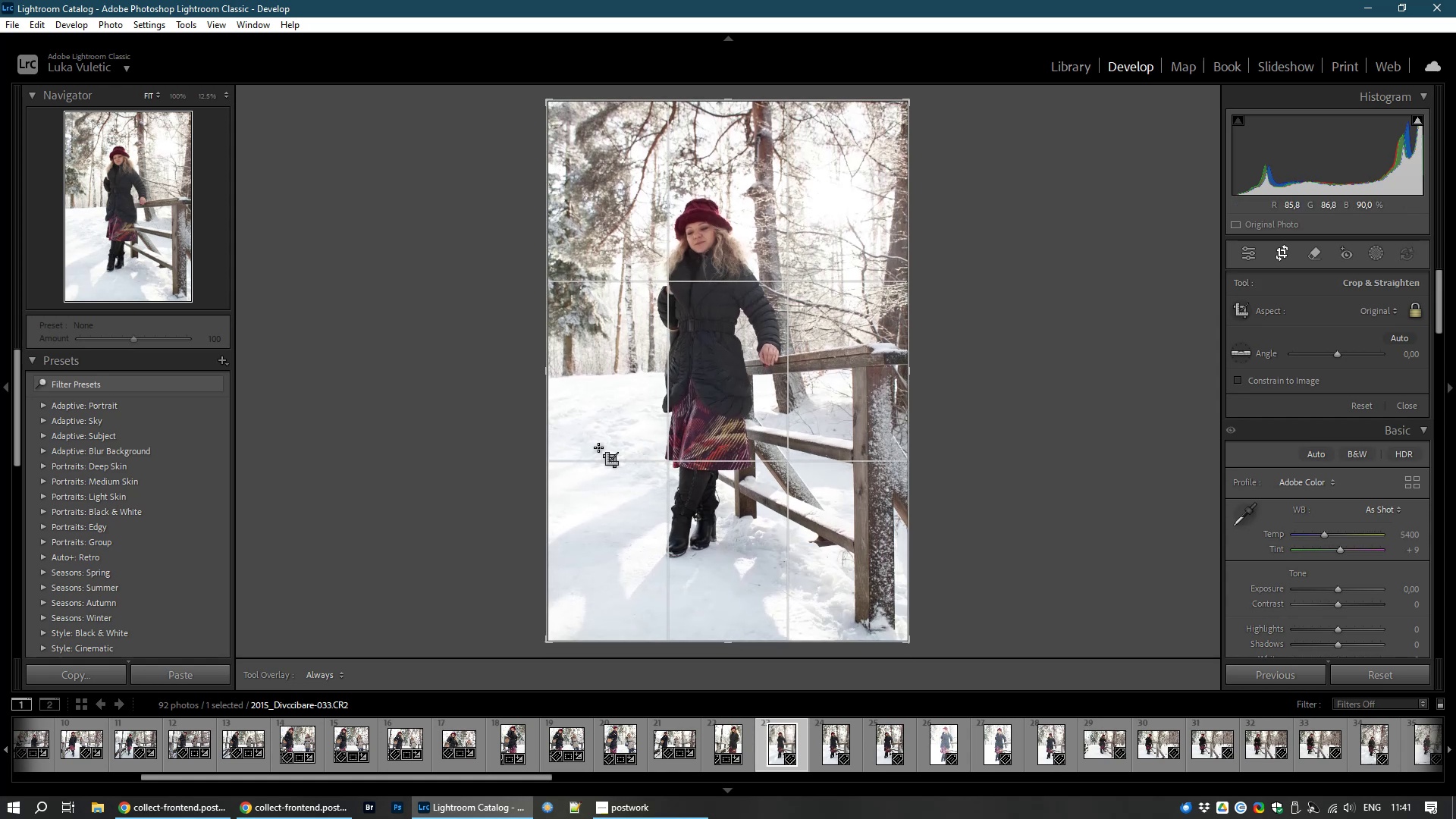 
wait(10.6)
 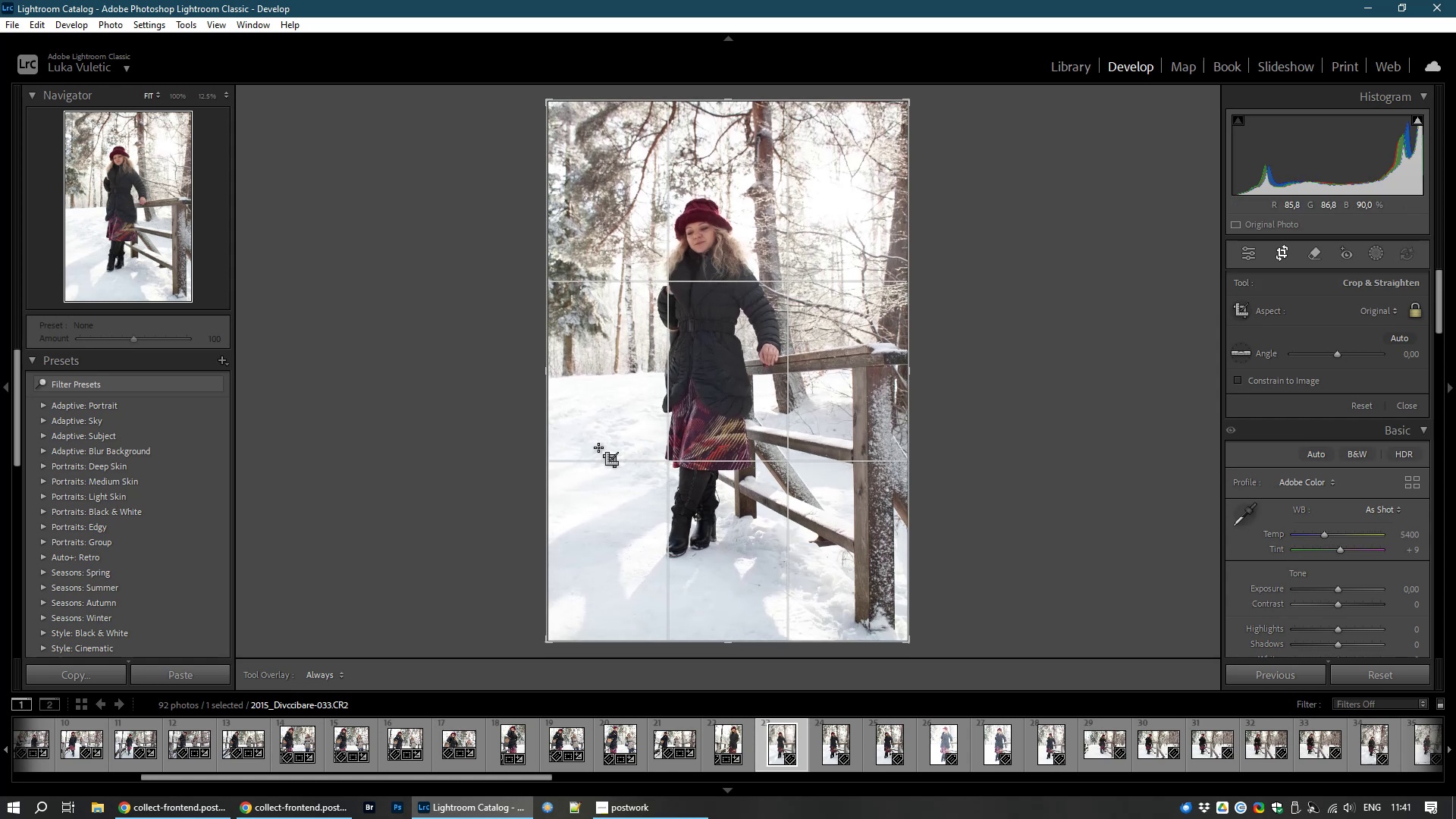 
left_click_drag(start_coordinate=[909, 370], to_coordinate=[877, 375])
 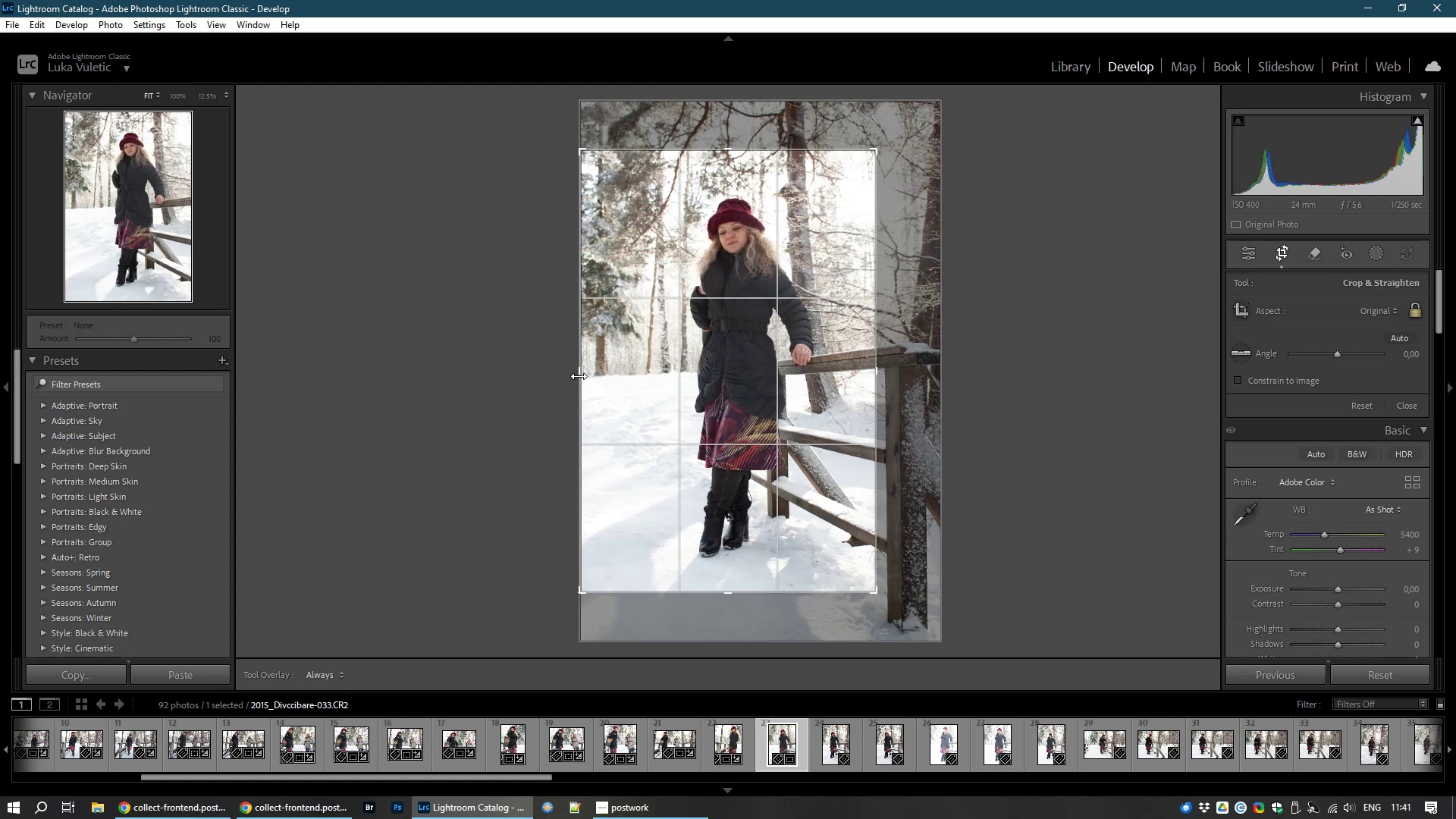 
left_click_drag(start_coordinate=[579, 371], to_coordinate=[591, 371])
 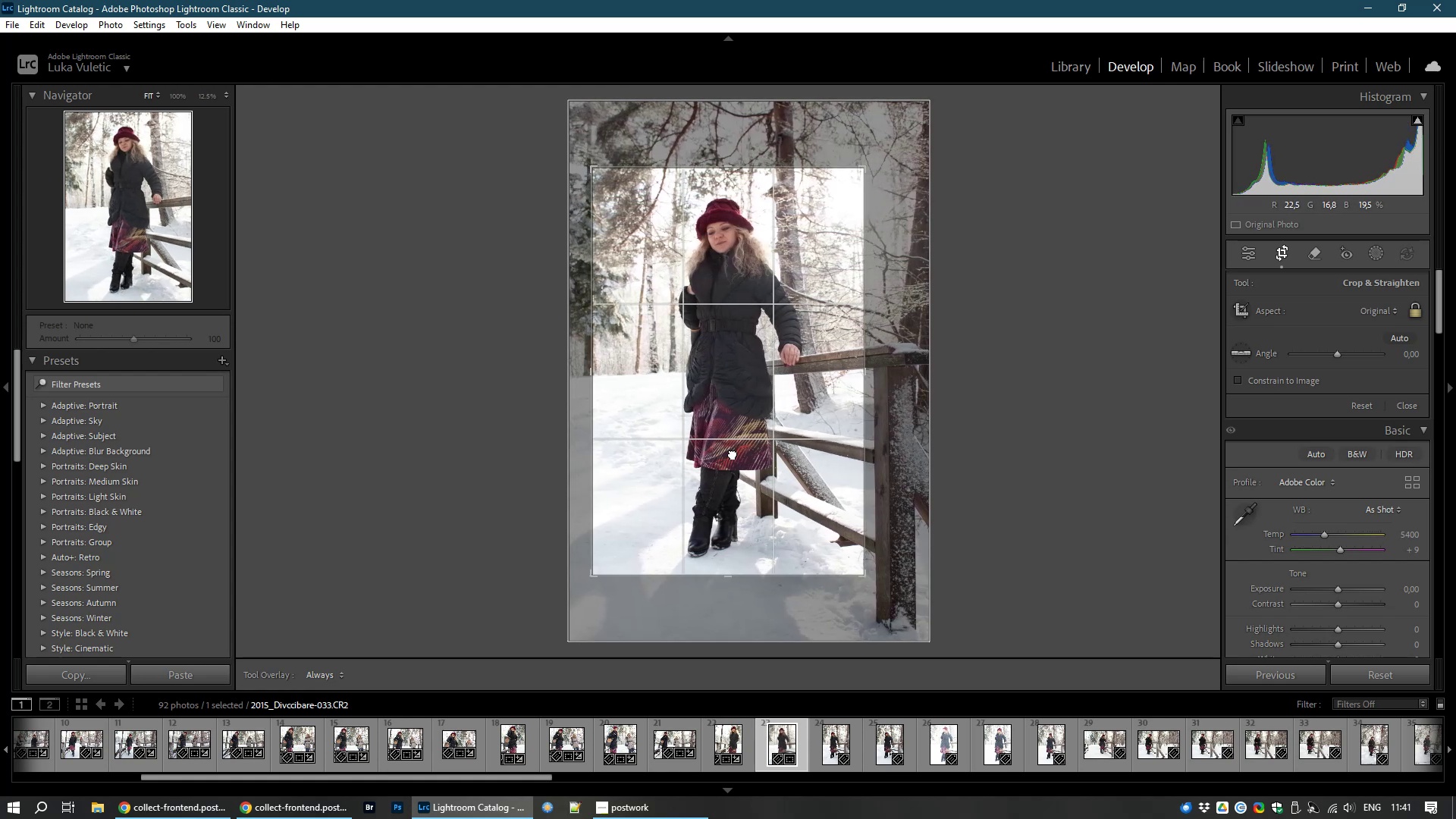 
double_click([733, 453])
 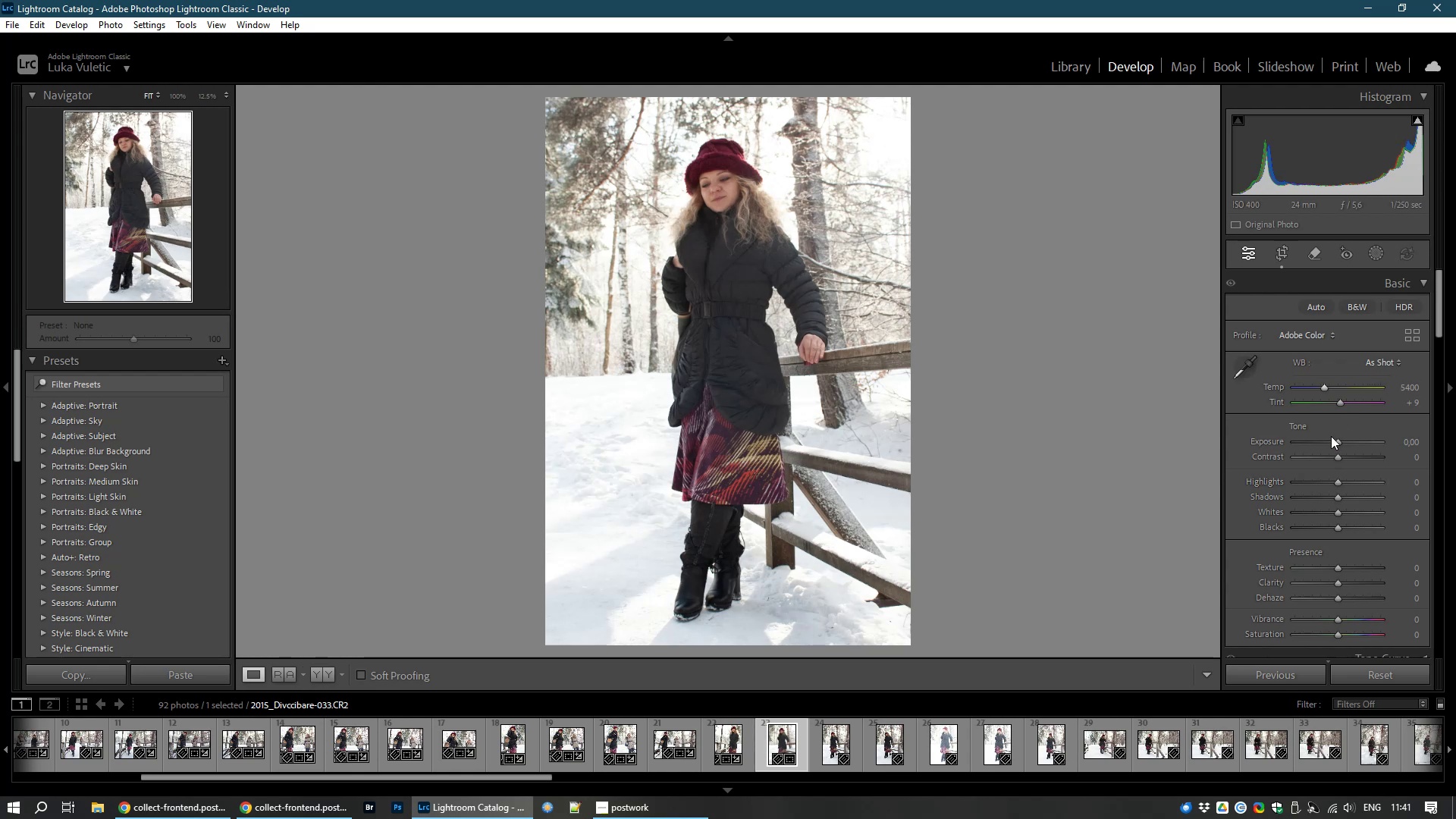 
wait(7.7)
 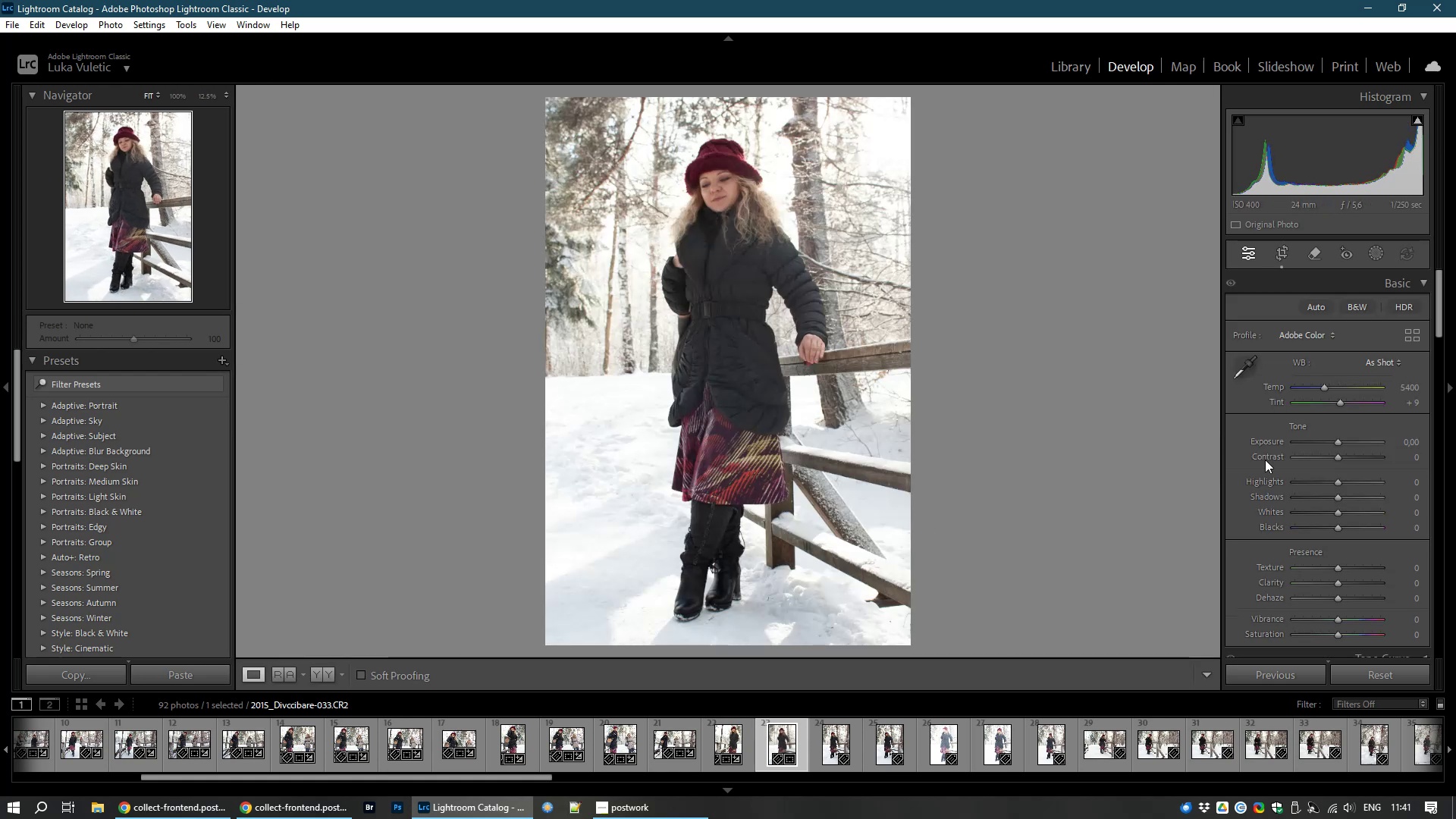 
left_click_drag(start_coordinate=[1341, 457], to_coordinate=[1354, 459])
 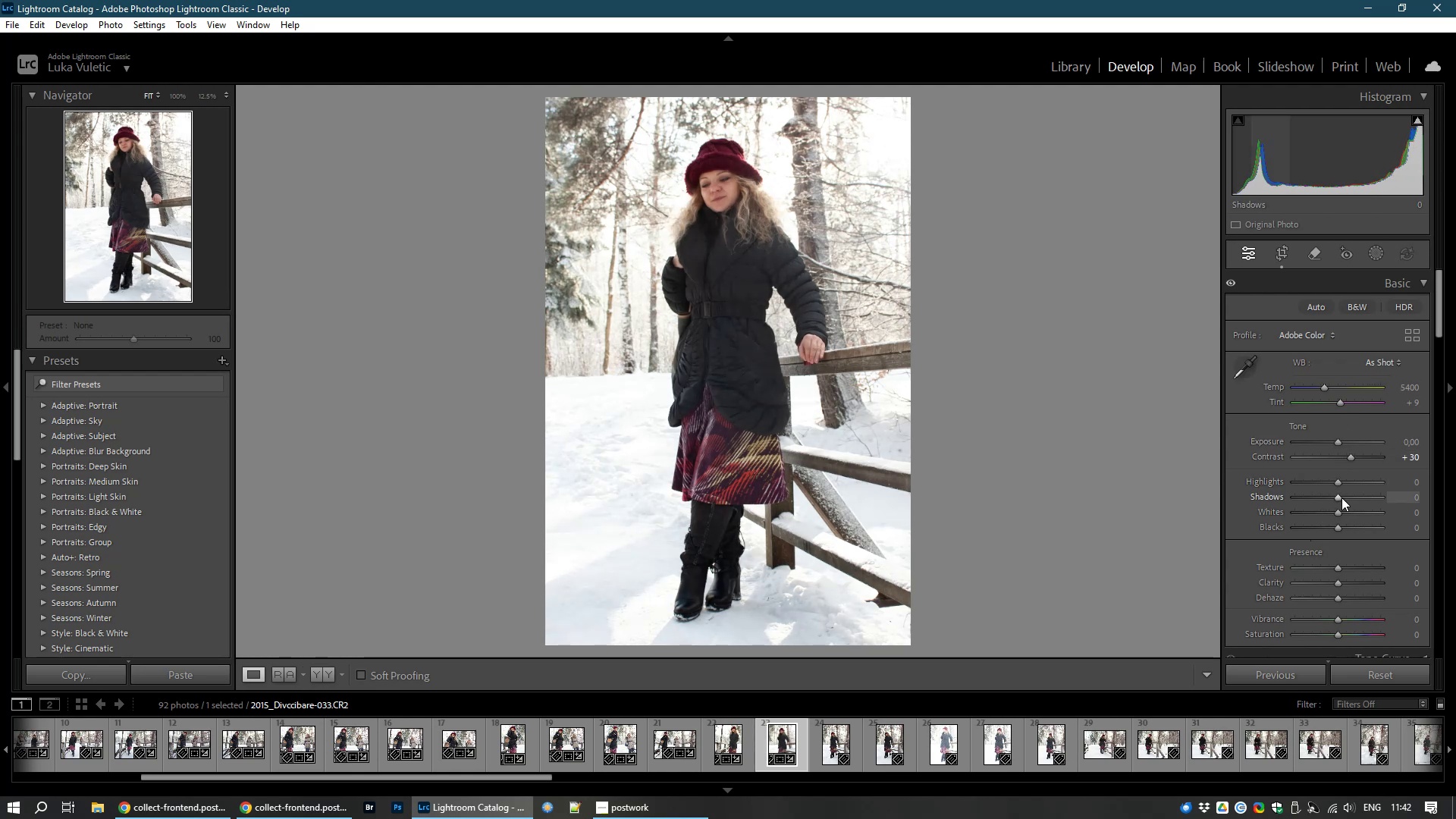 
left_click_drag(start_coordinate=[1338, 497], to_coordinate=[1345, 497])
 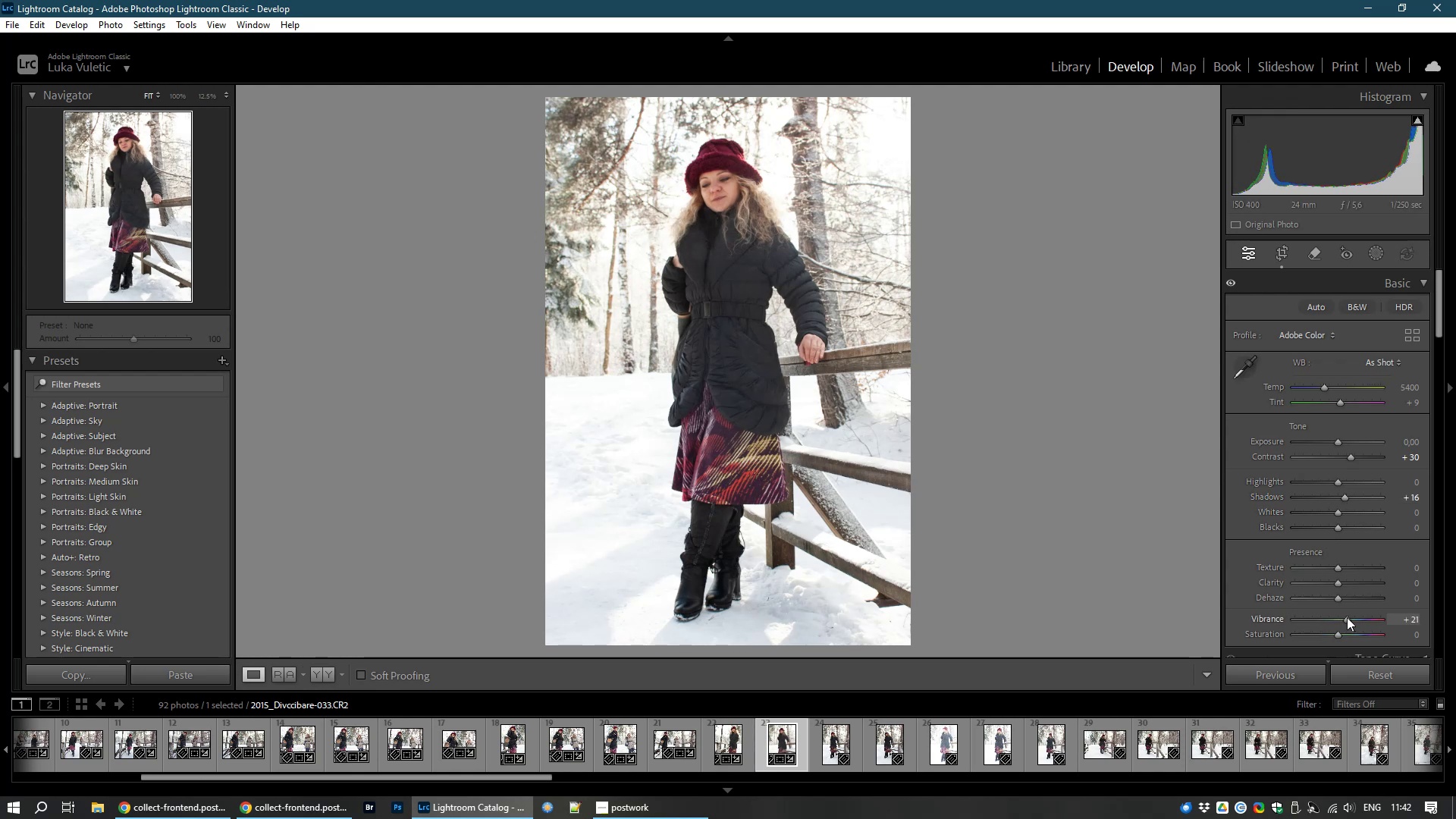 
wait(11.07)
 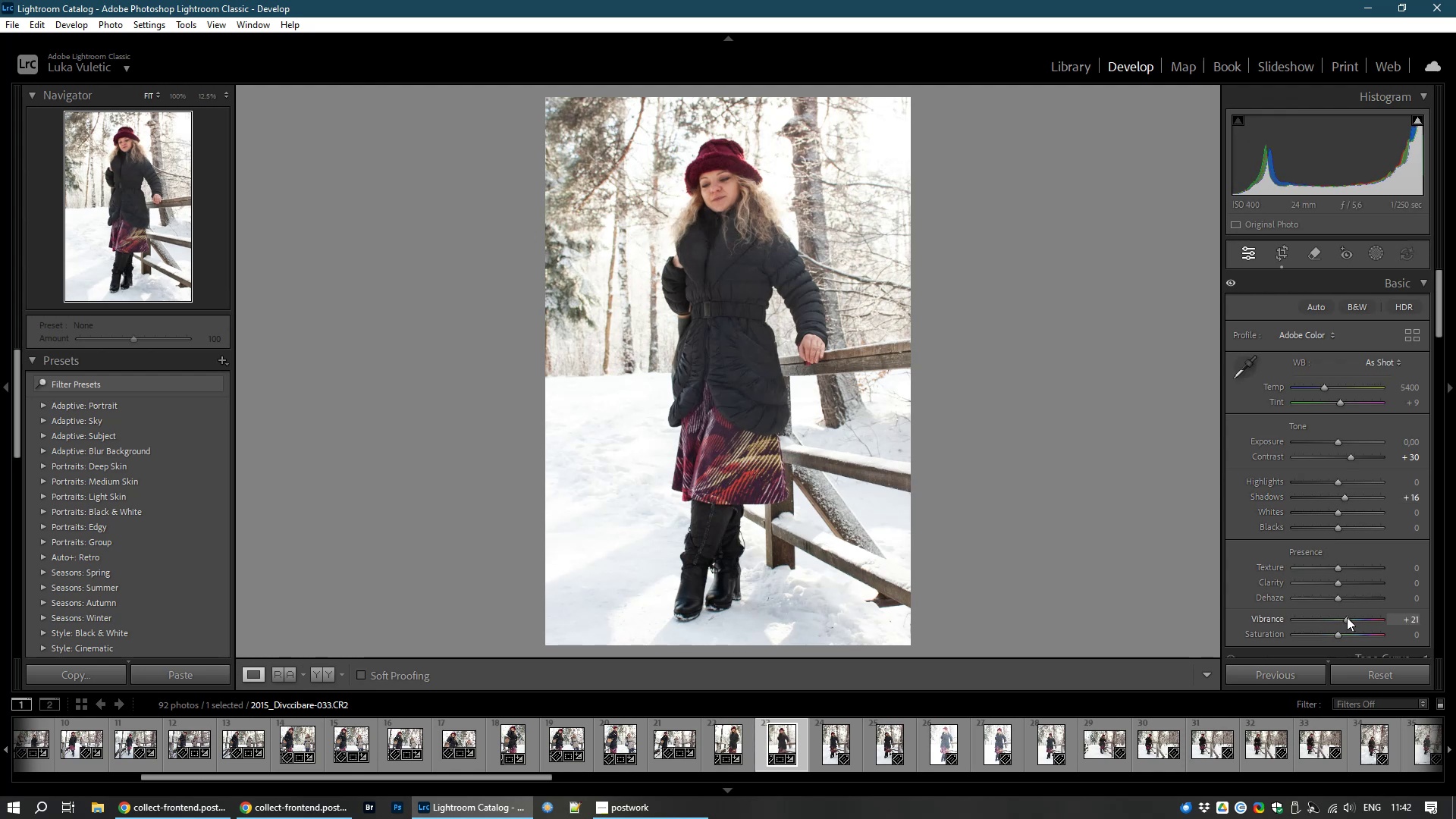 
left_click([826, 746])
 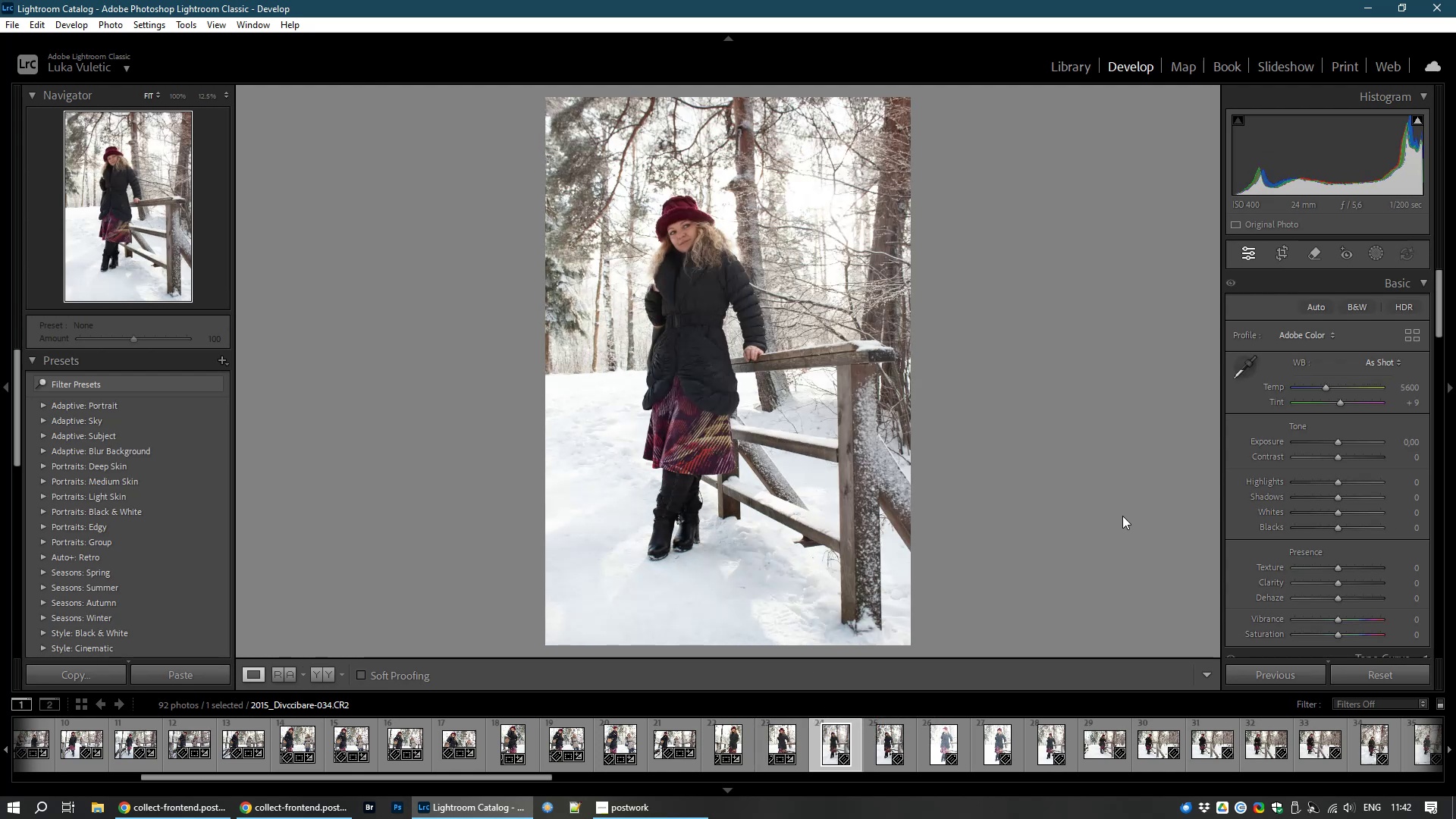 
wait(6.68)
 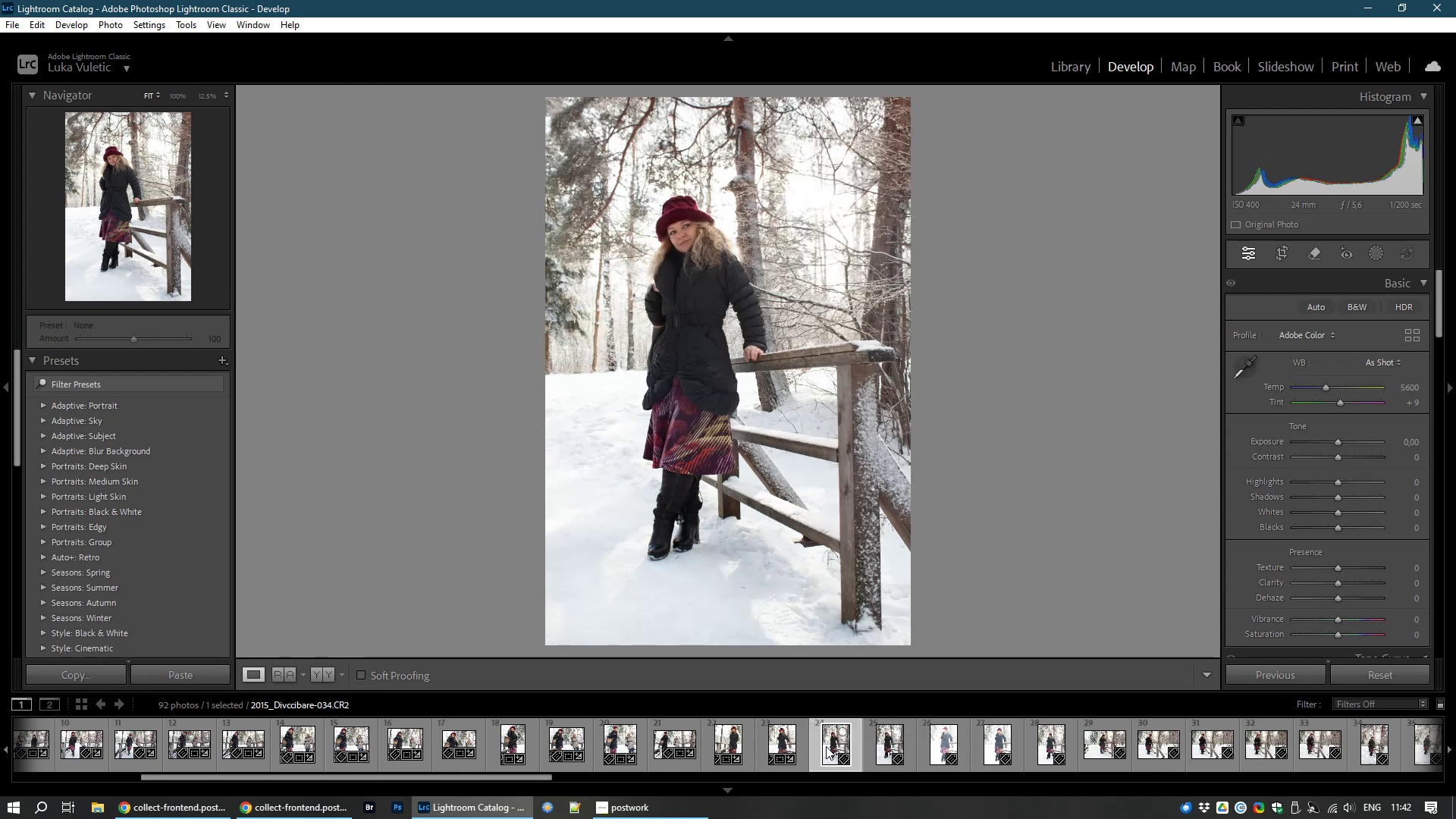 
left_click([1281, 249])
 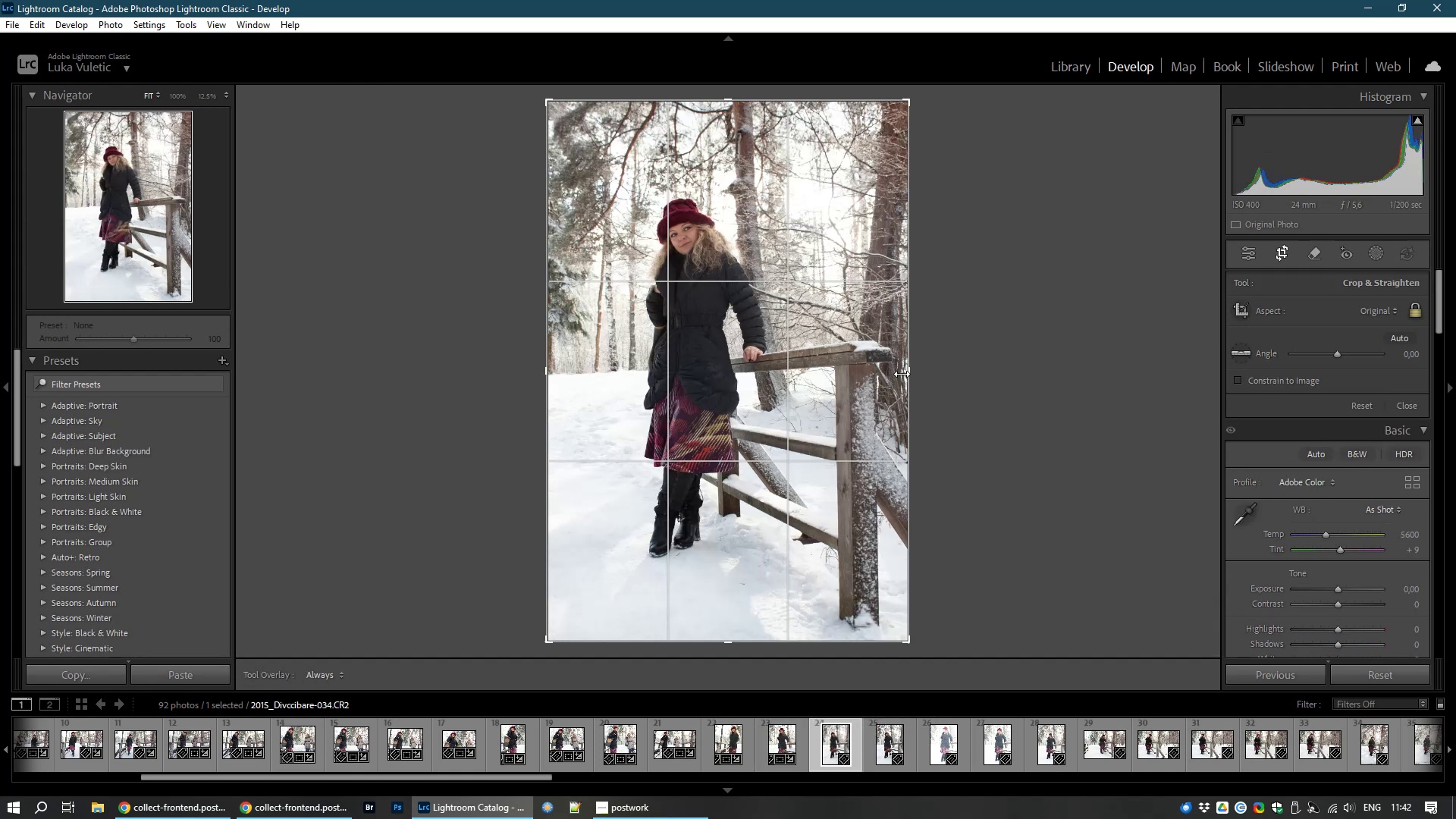 
left_click_drag(start_coordinate=[909, 374], to_coordinate=[857, 375])
 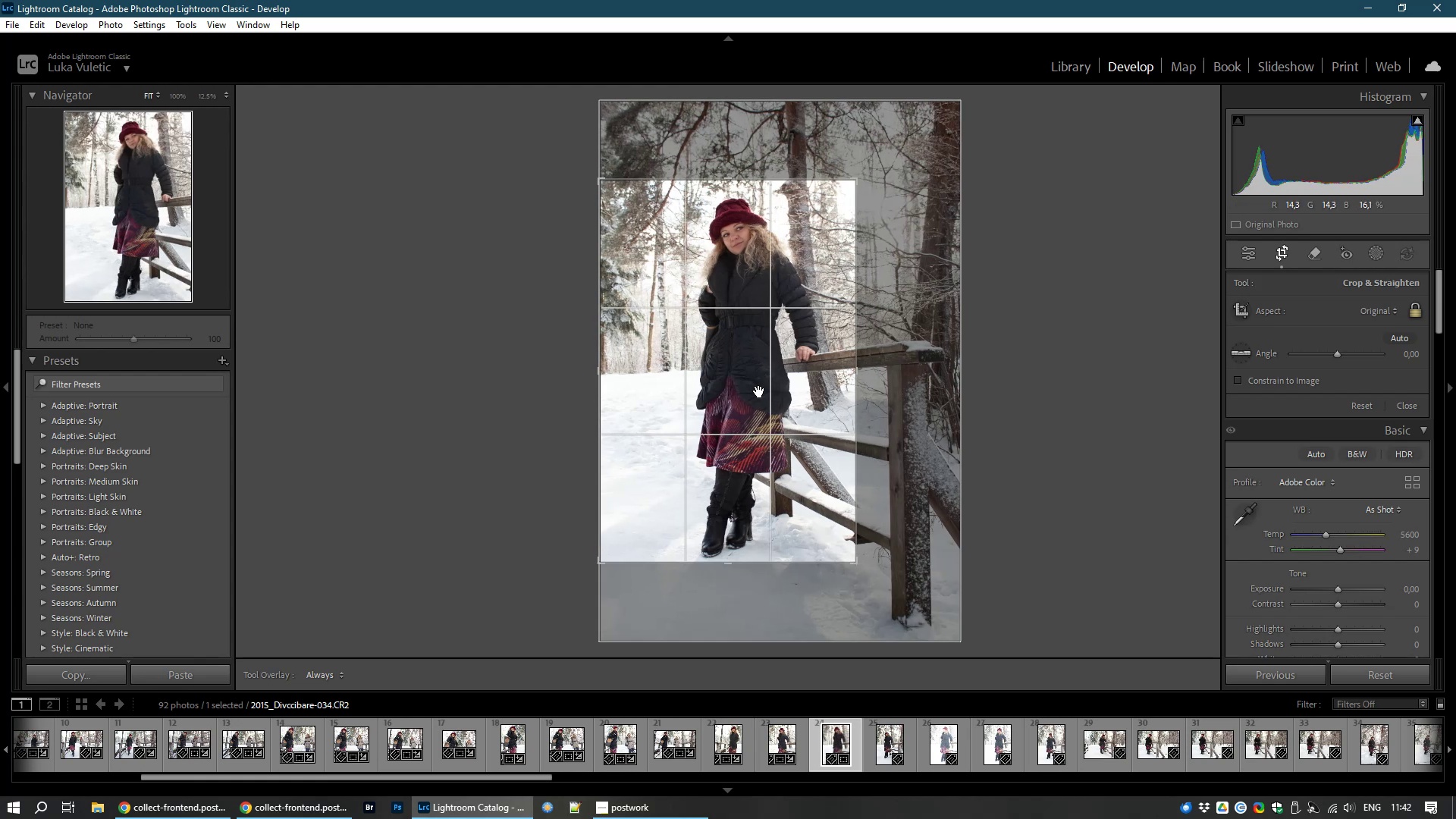 
left_click_drag(start_coordinate=[759, 391], to_coordinate=[764, 388])
 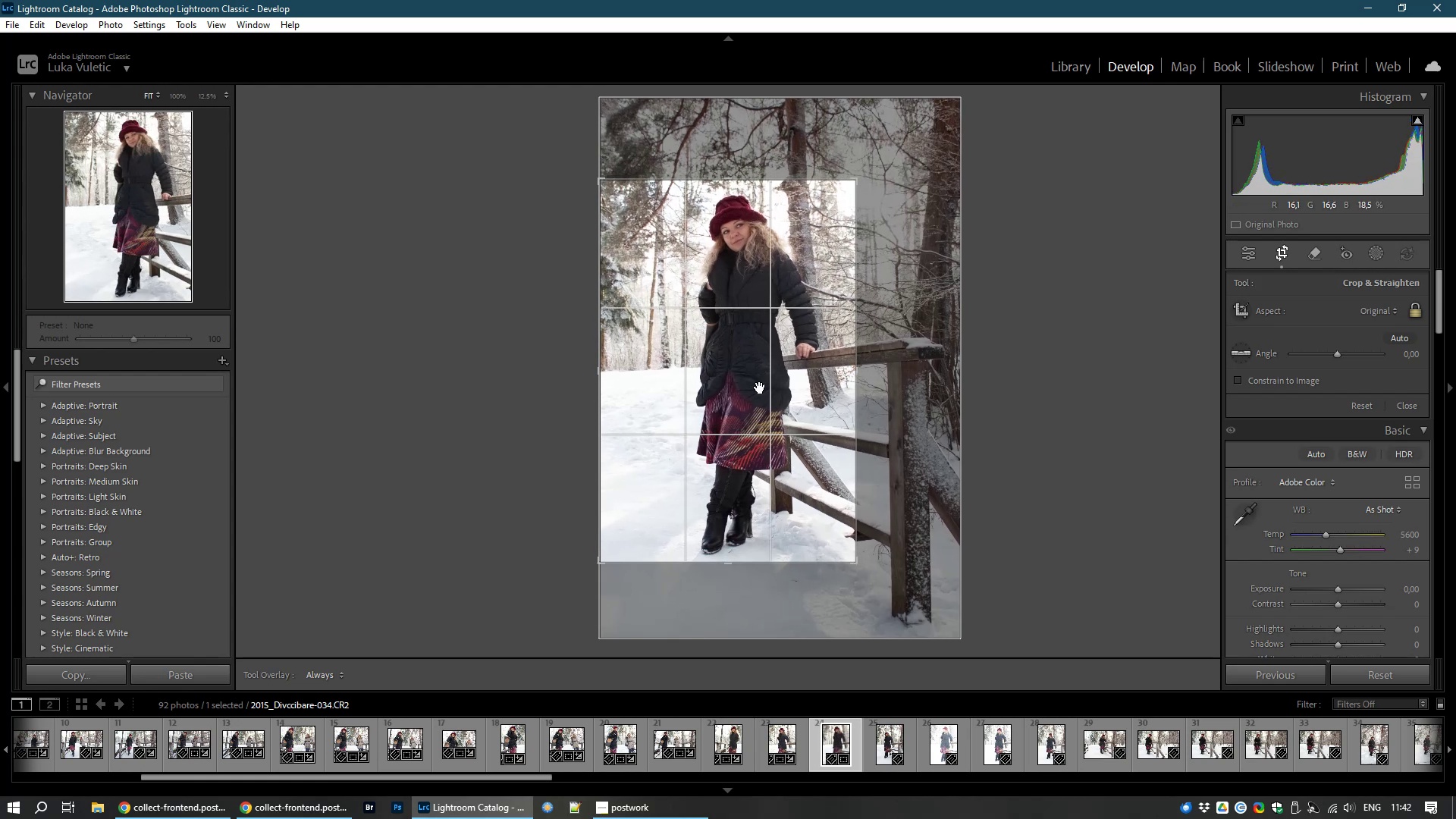 
double_click([760, 388])
 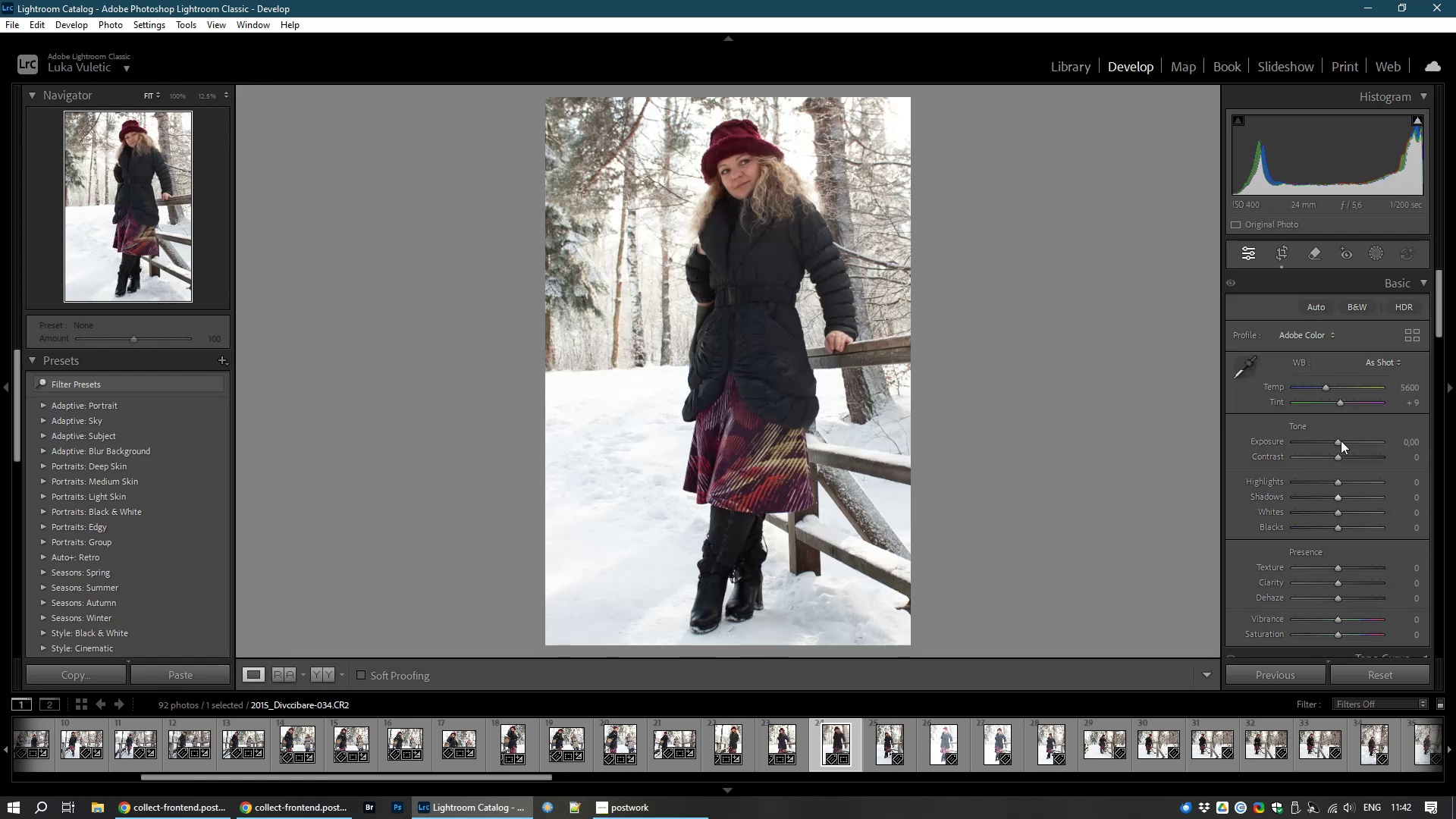 
left_click_drag(start_coordinate=[1338, 455], to_coordinate=[1347, 457])
 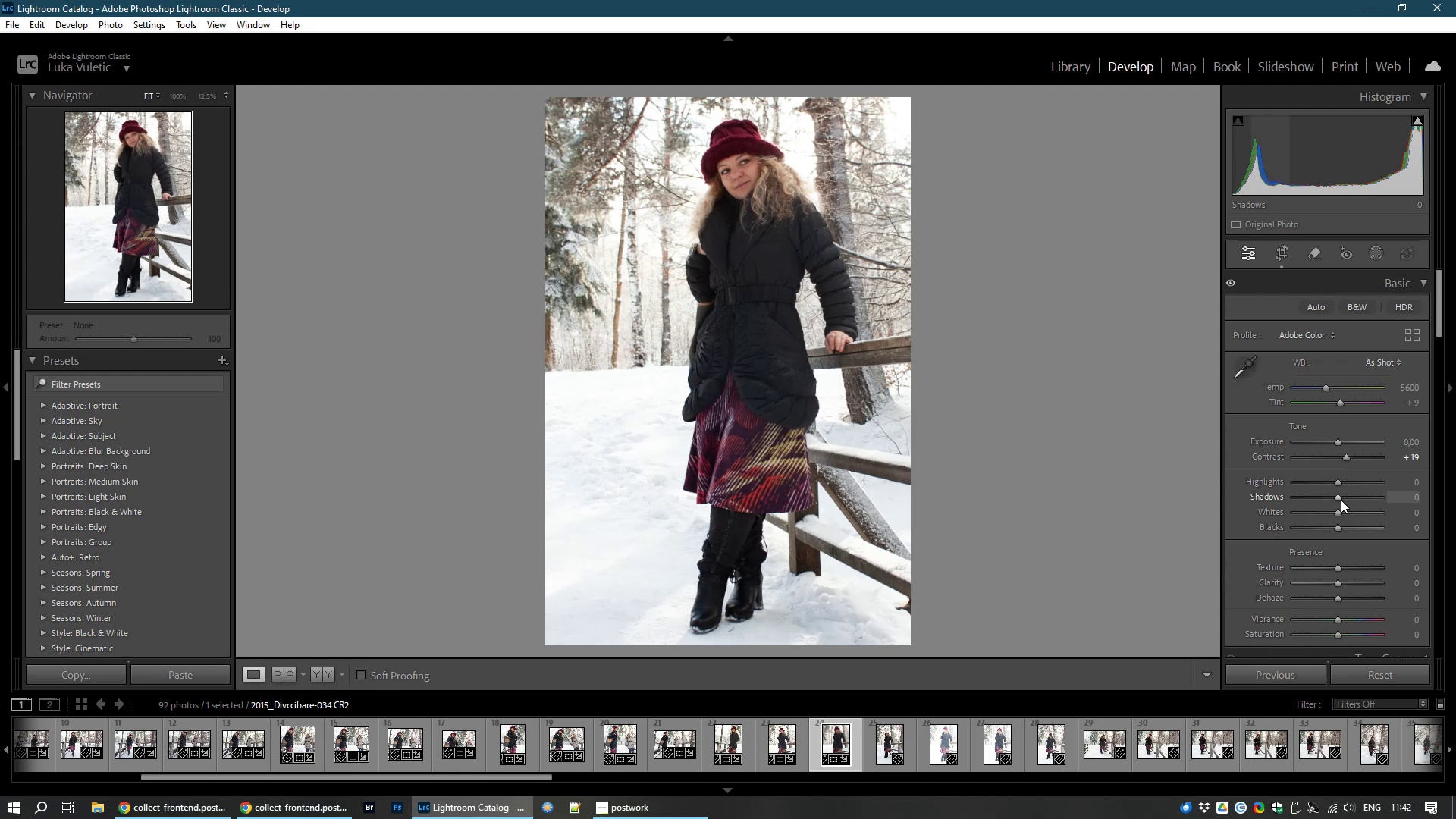 
left_click_drag(start_coordinate=[1339, 499], to_coordinate=[1354, 500])
 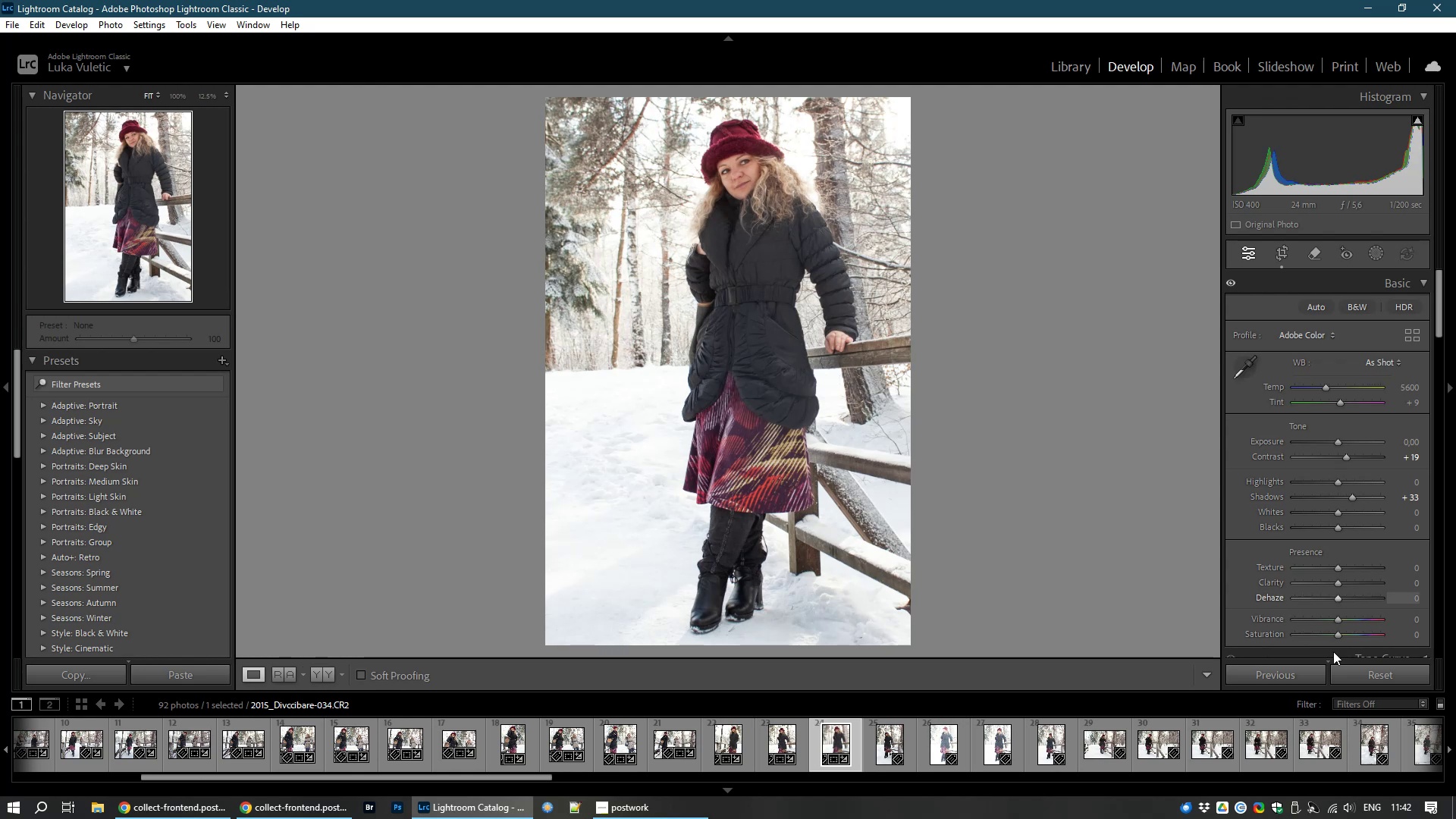 
wait(5.41)
 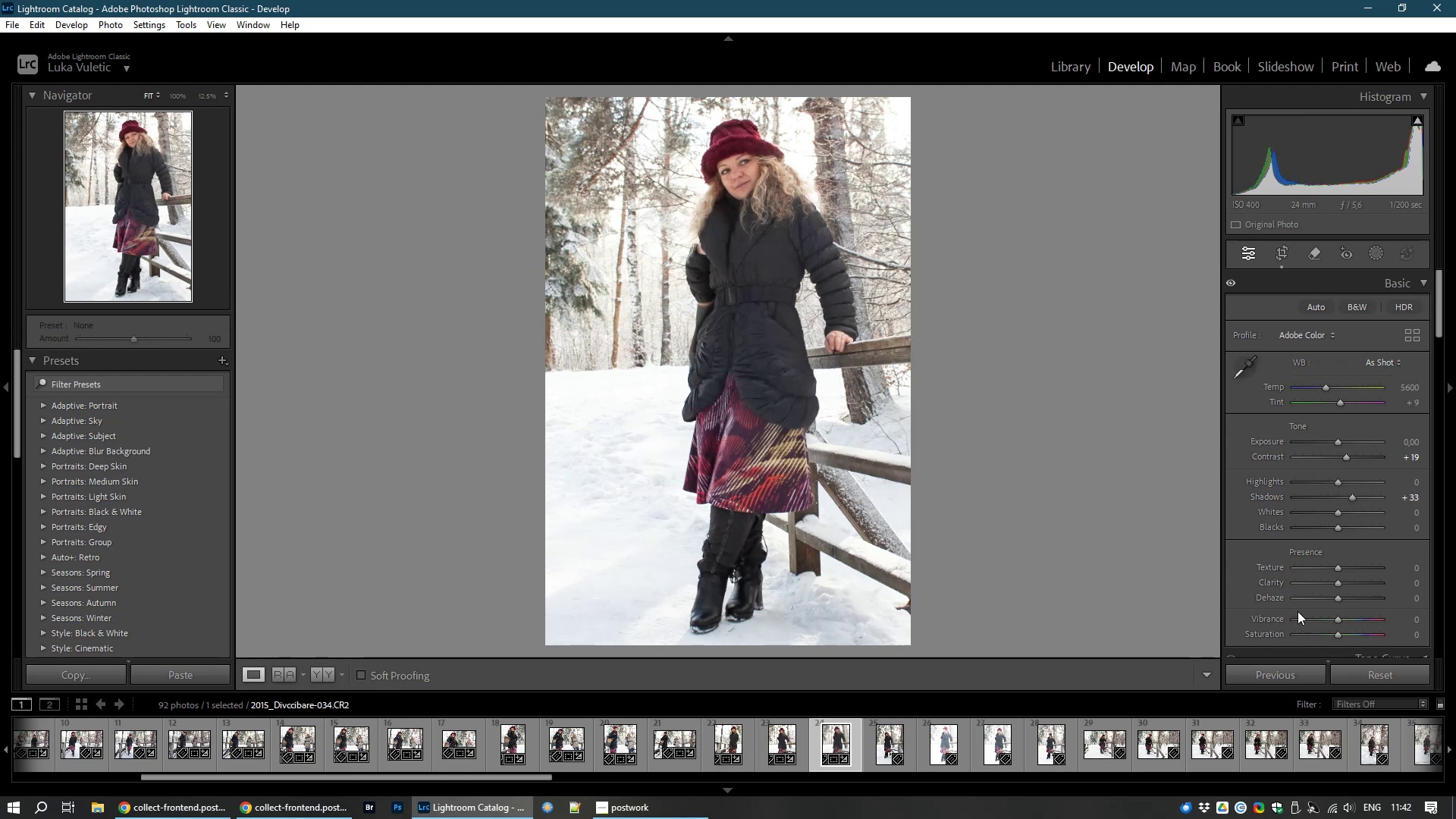 
left_click_drag(start_coordinate=[1338, 620], to_coordinate=[1342, 620])
 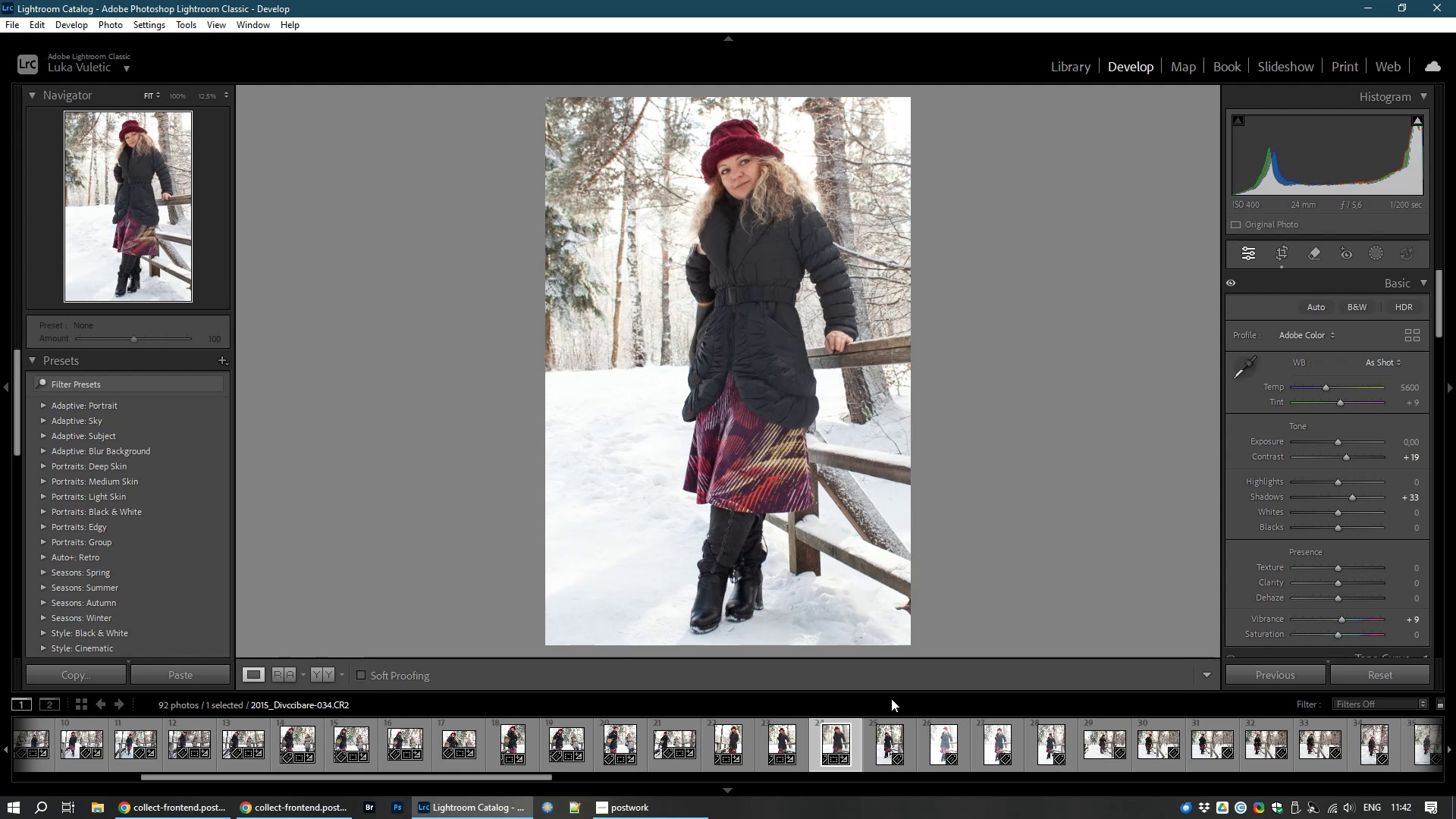 
mouse_move([869, 737])
 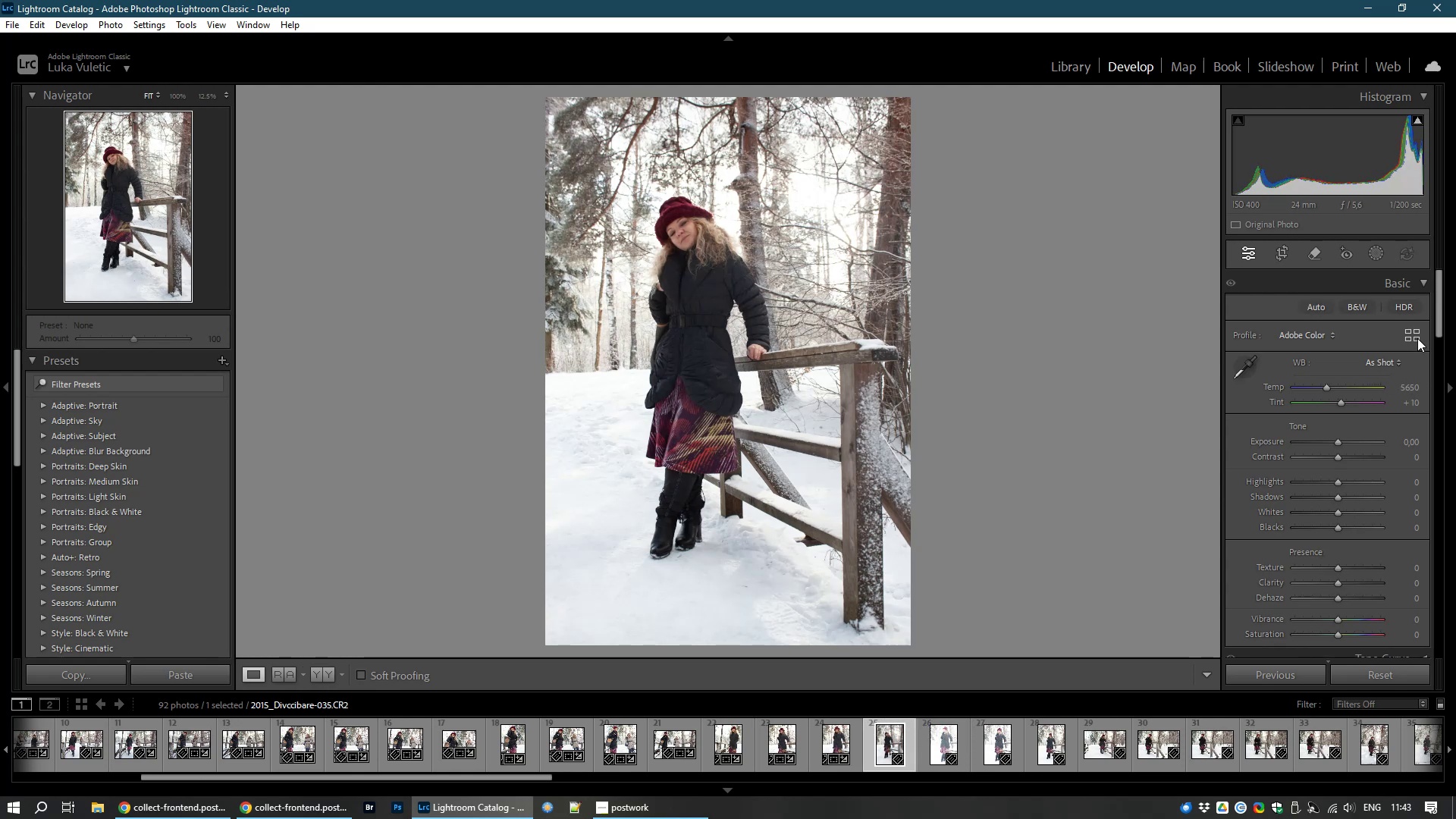 
left_click([1282, 253])
 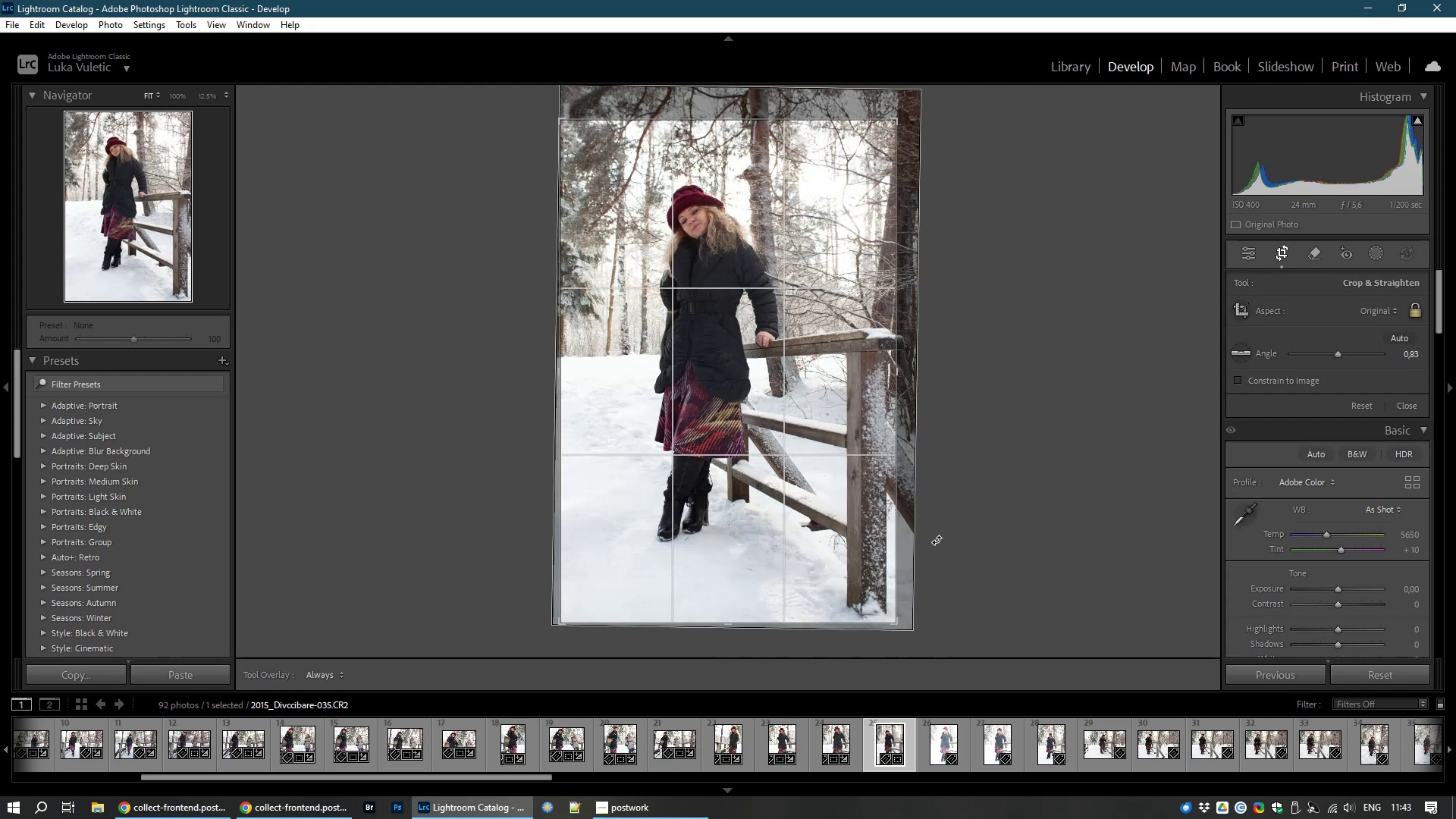 
wait(19.84)
 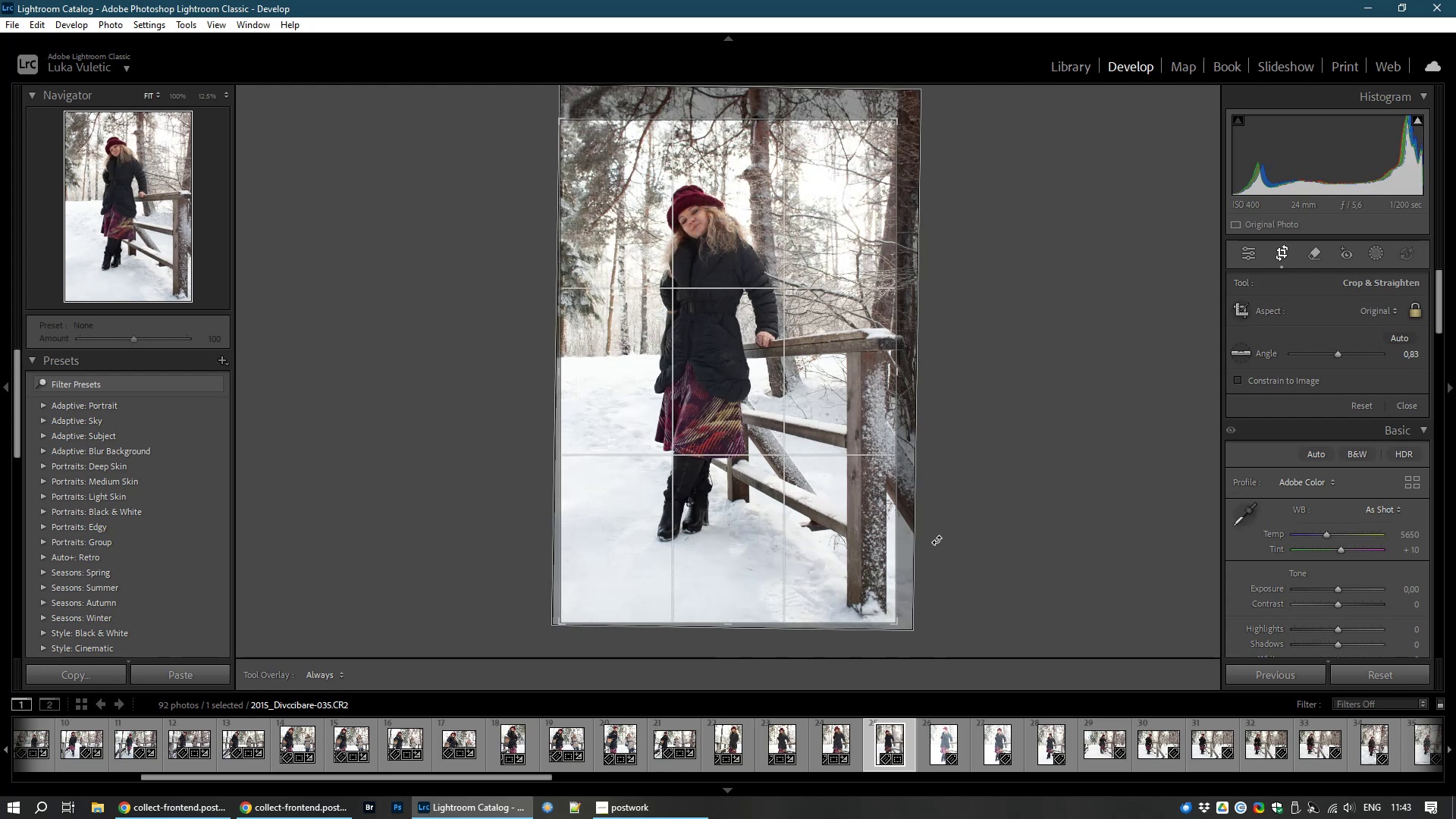 
double_click([755, 432])
 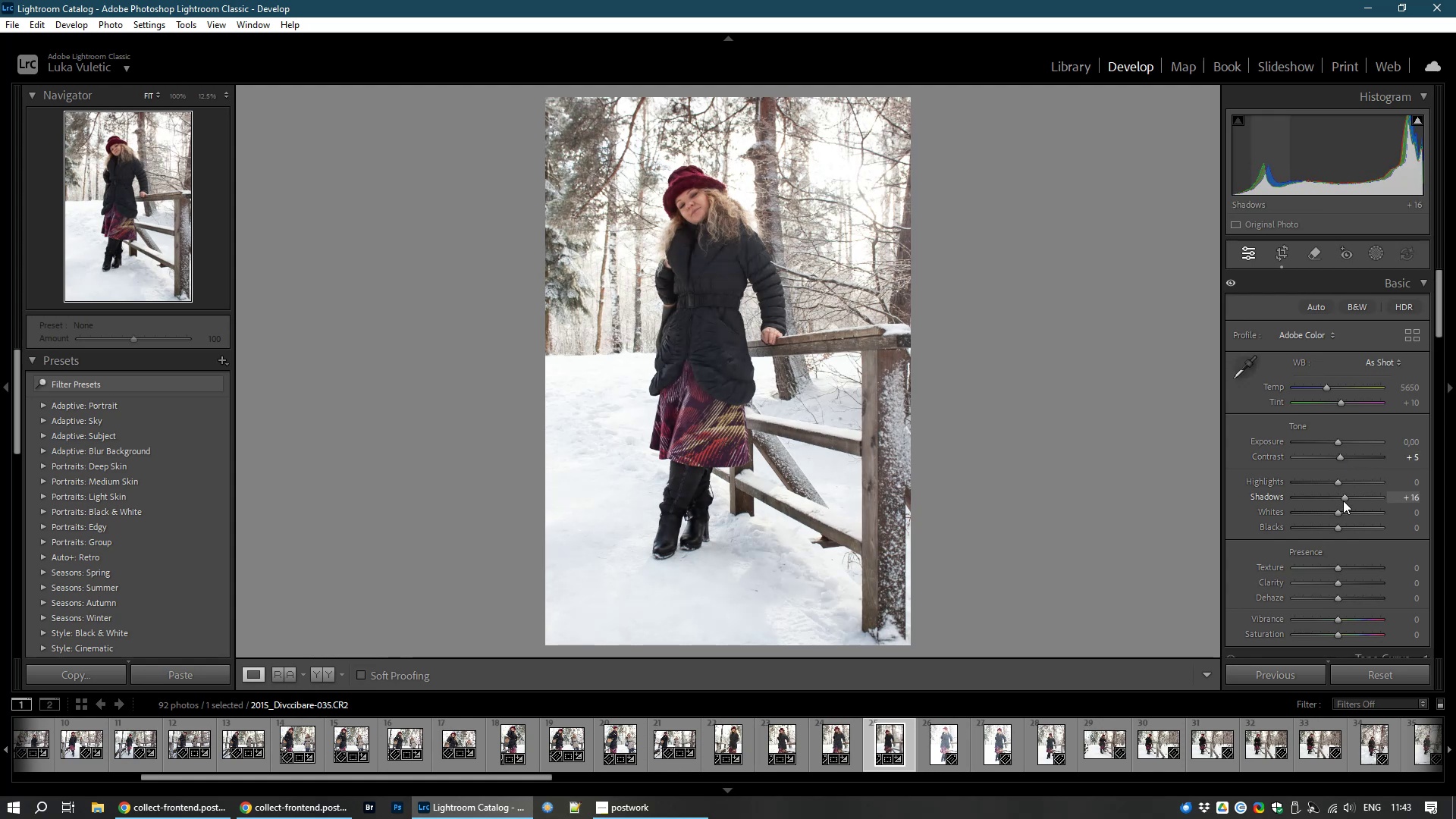 
wait(14.61)
 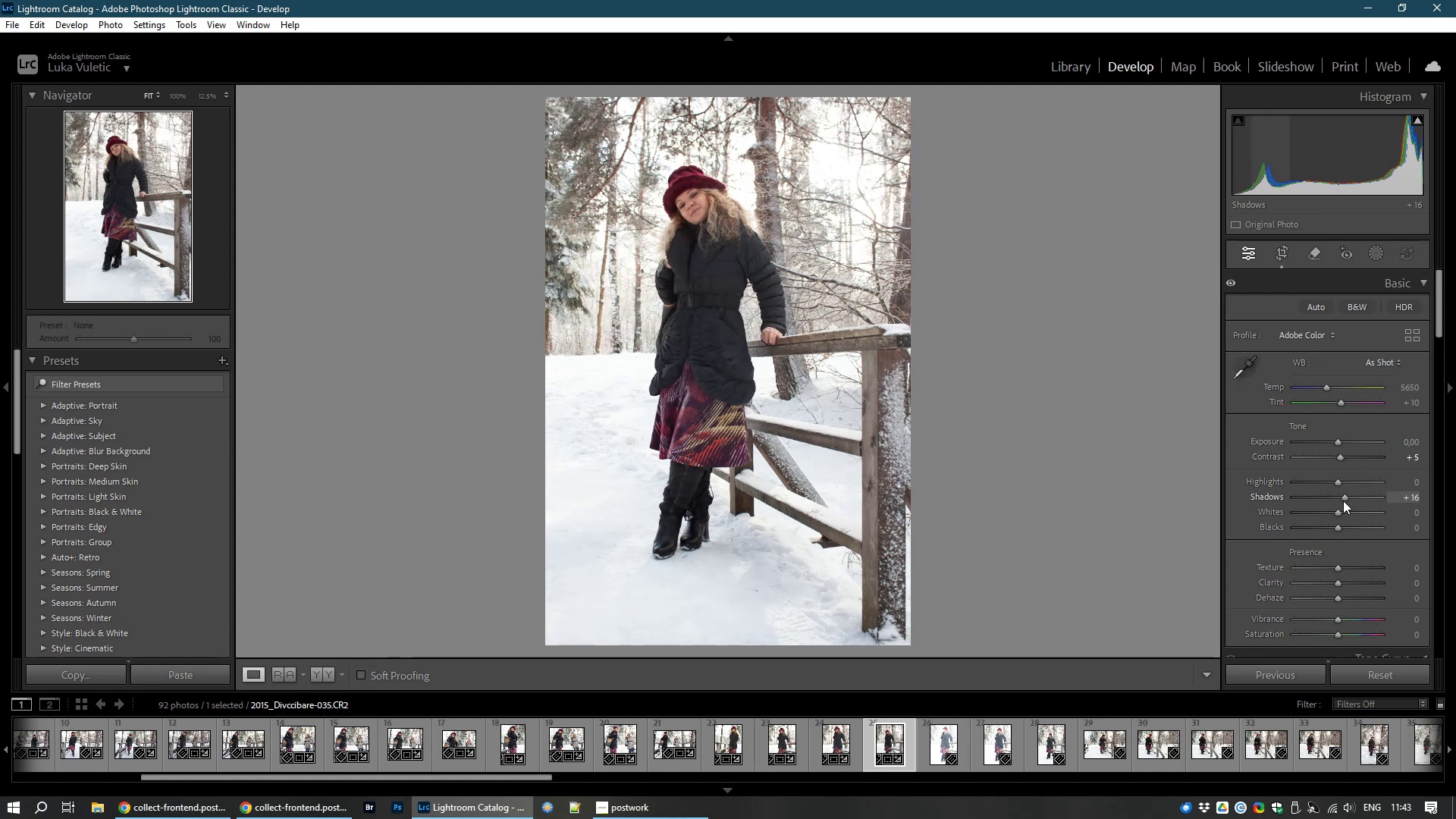 
double_click([1420, 617])
 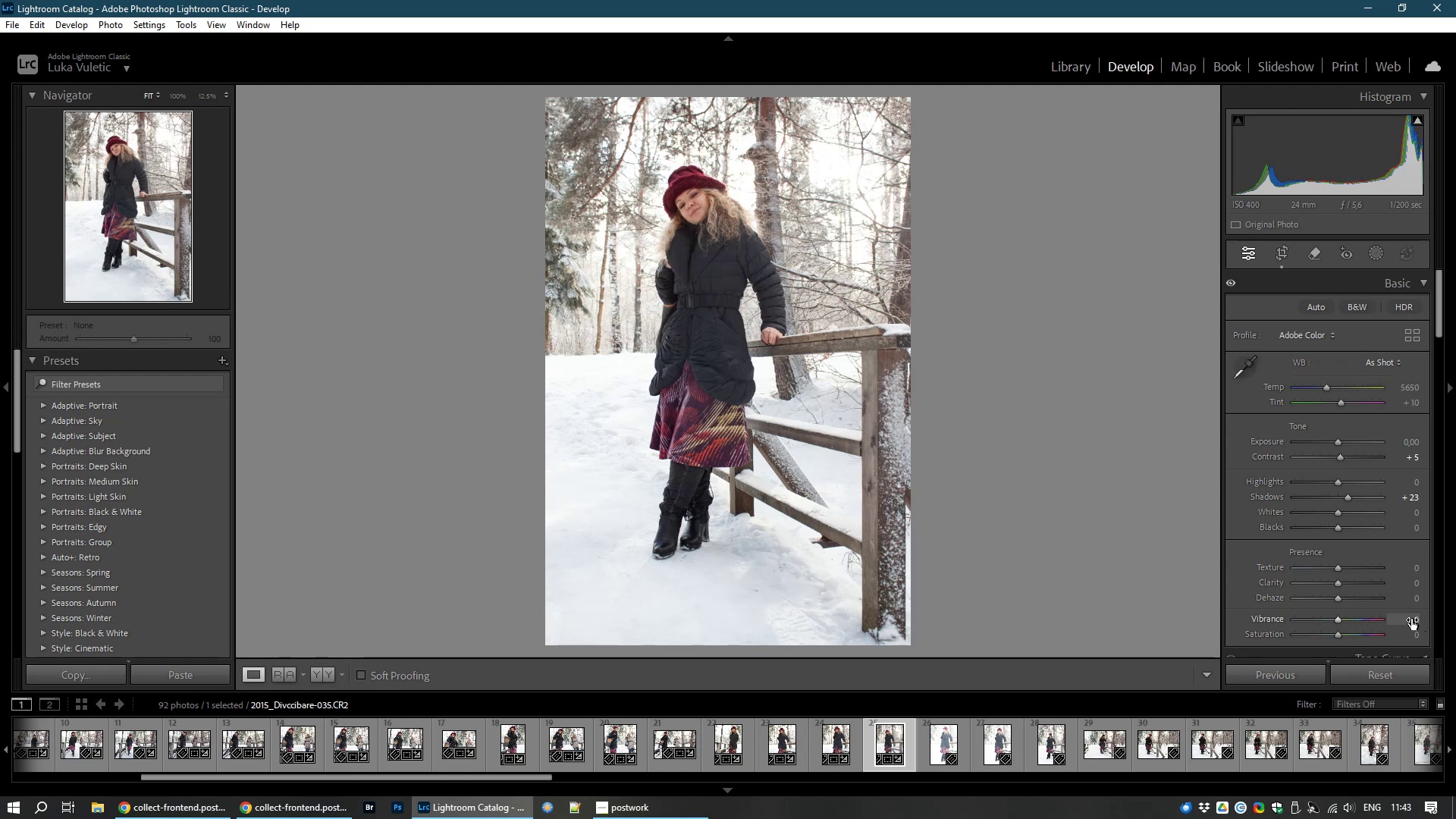 
left_click([1411, 619])
 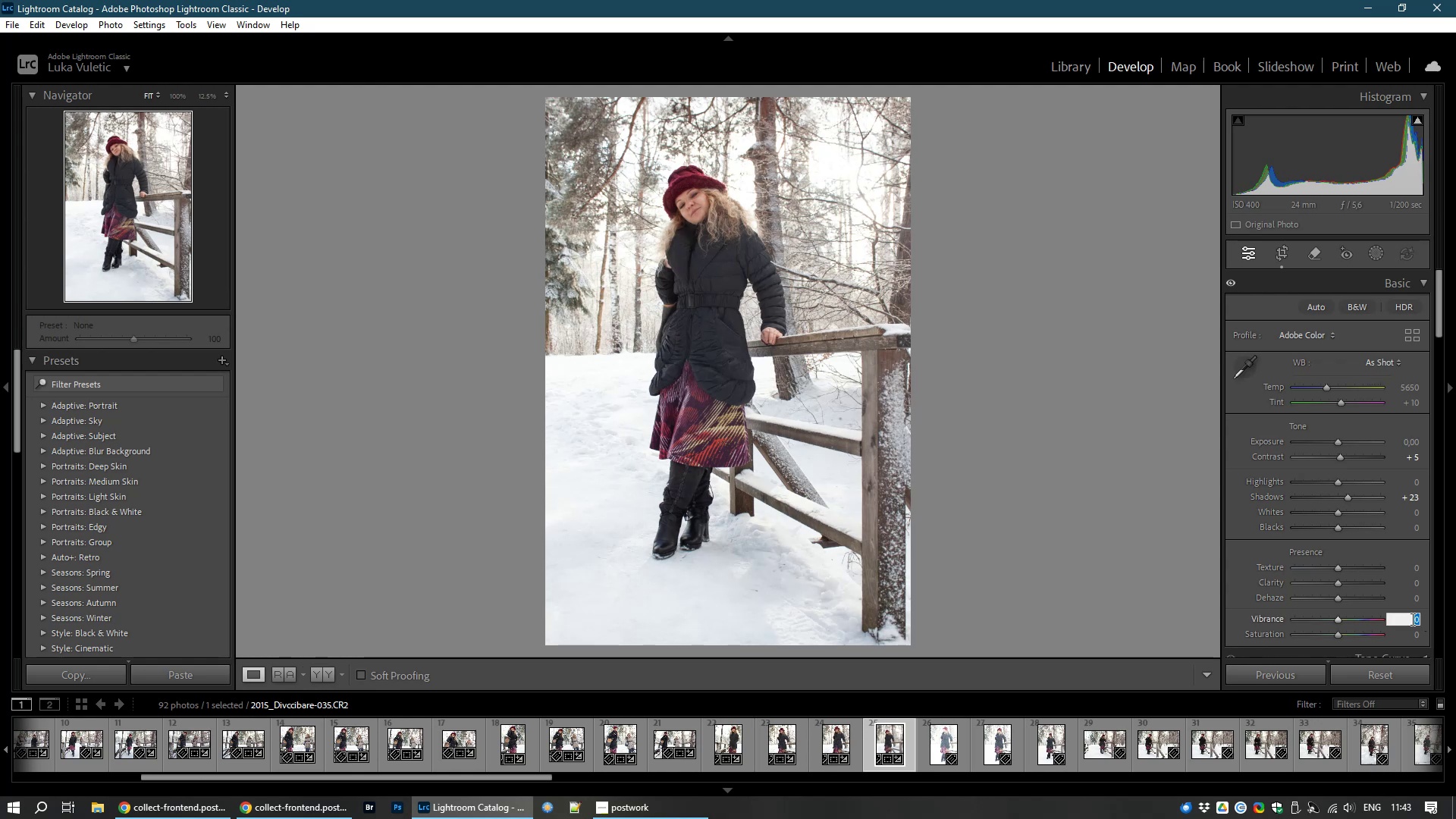 
key(Numpad1)
 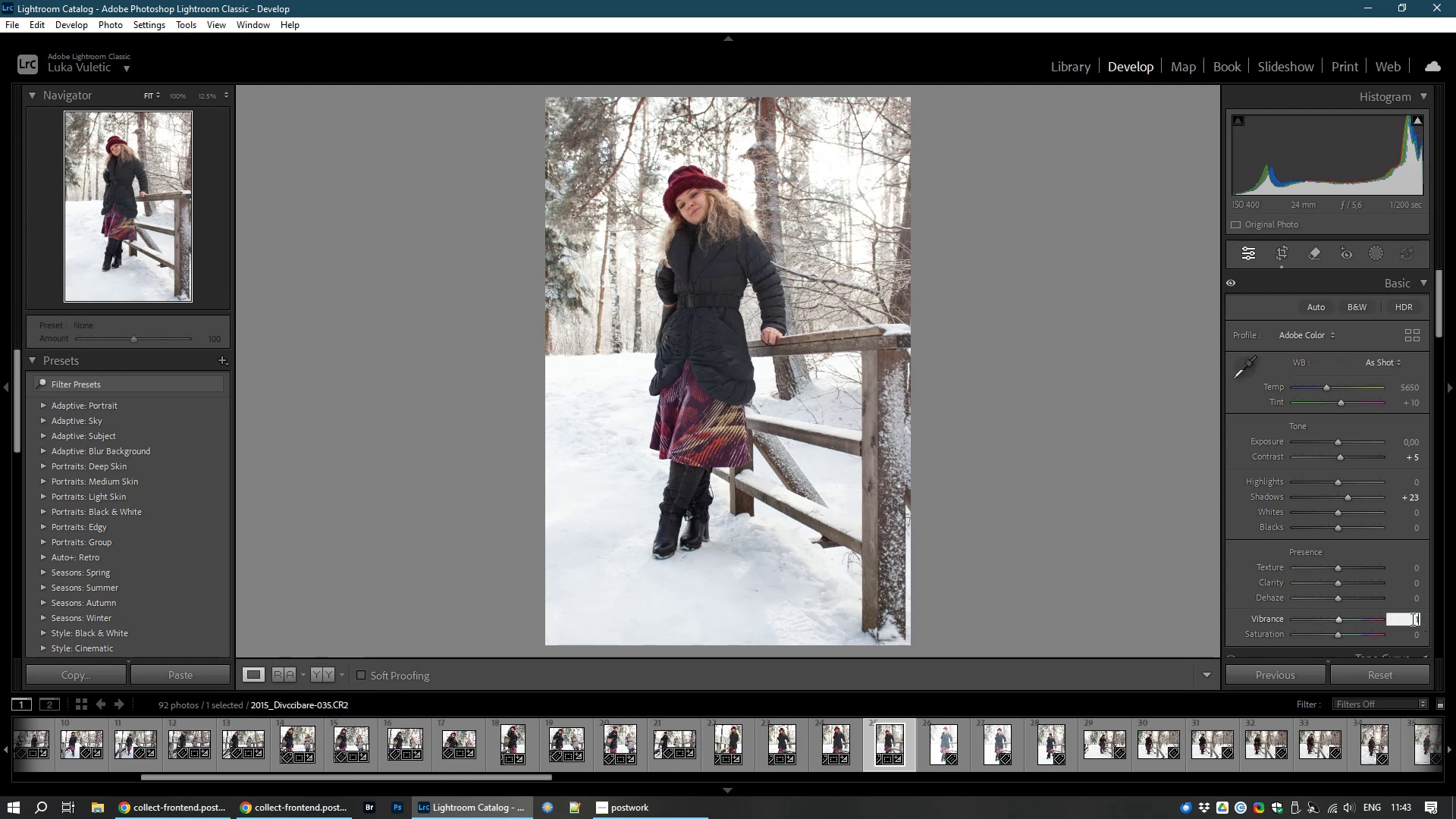 
key(Numpad0)
 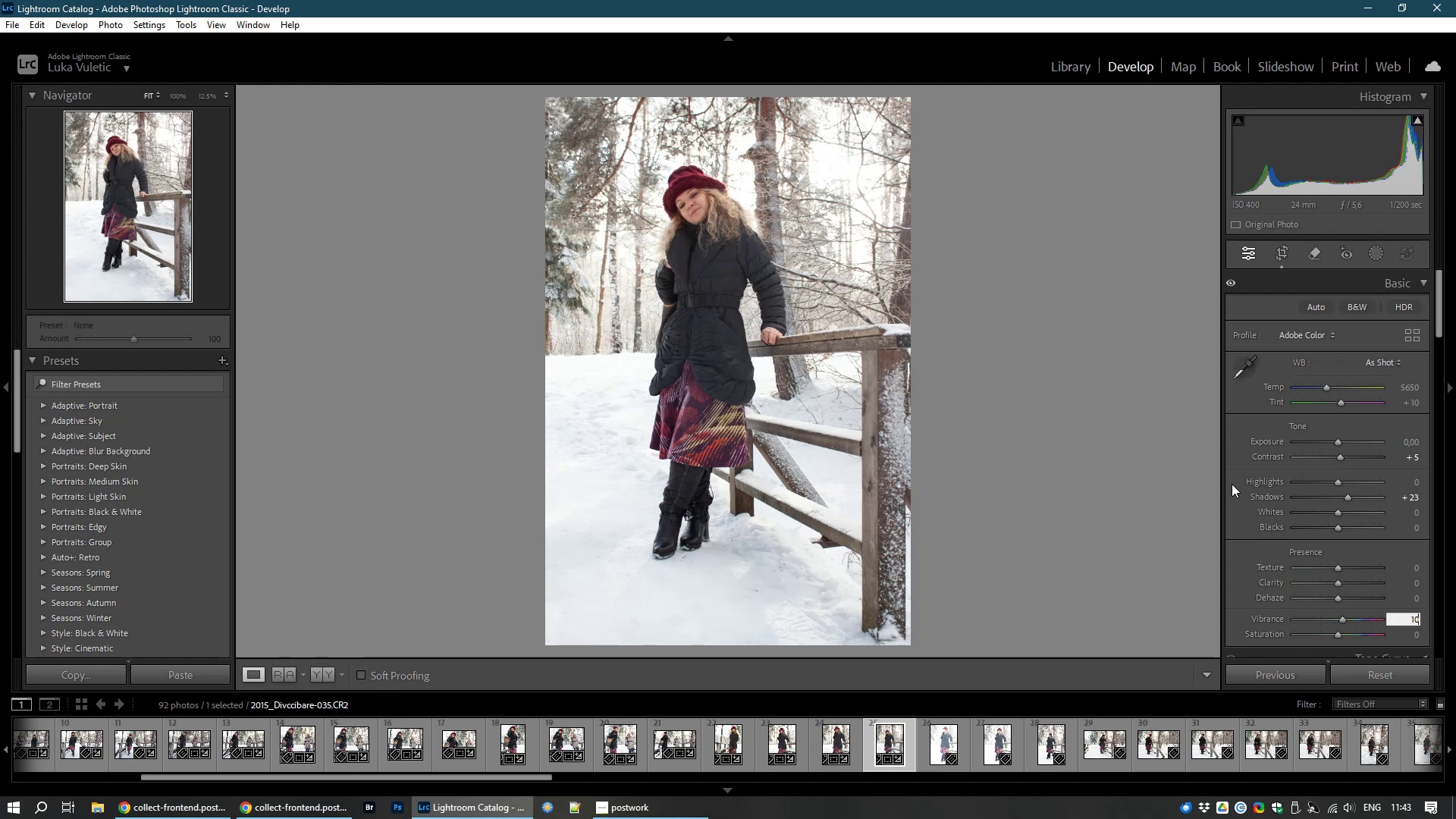 
left_click([1229, 493])
 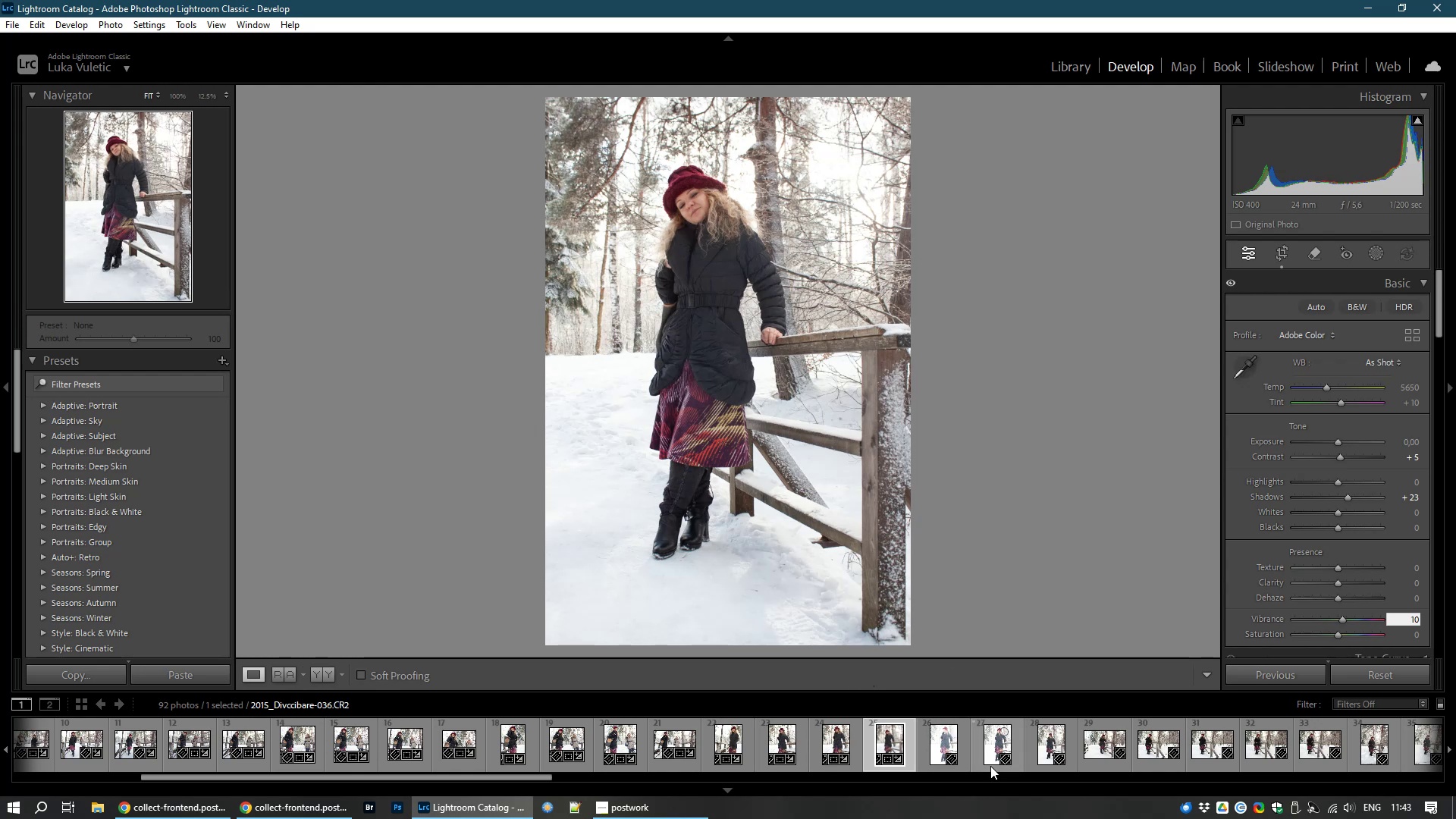 
wait(6.35)
 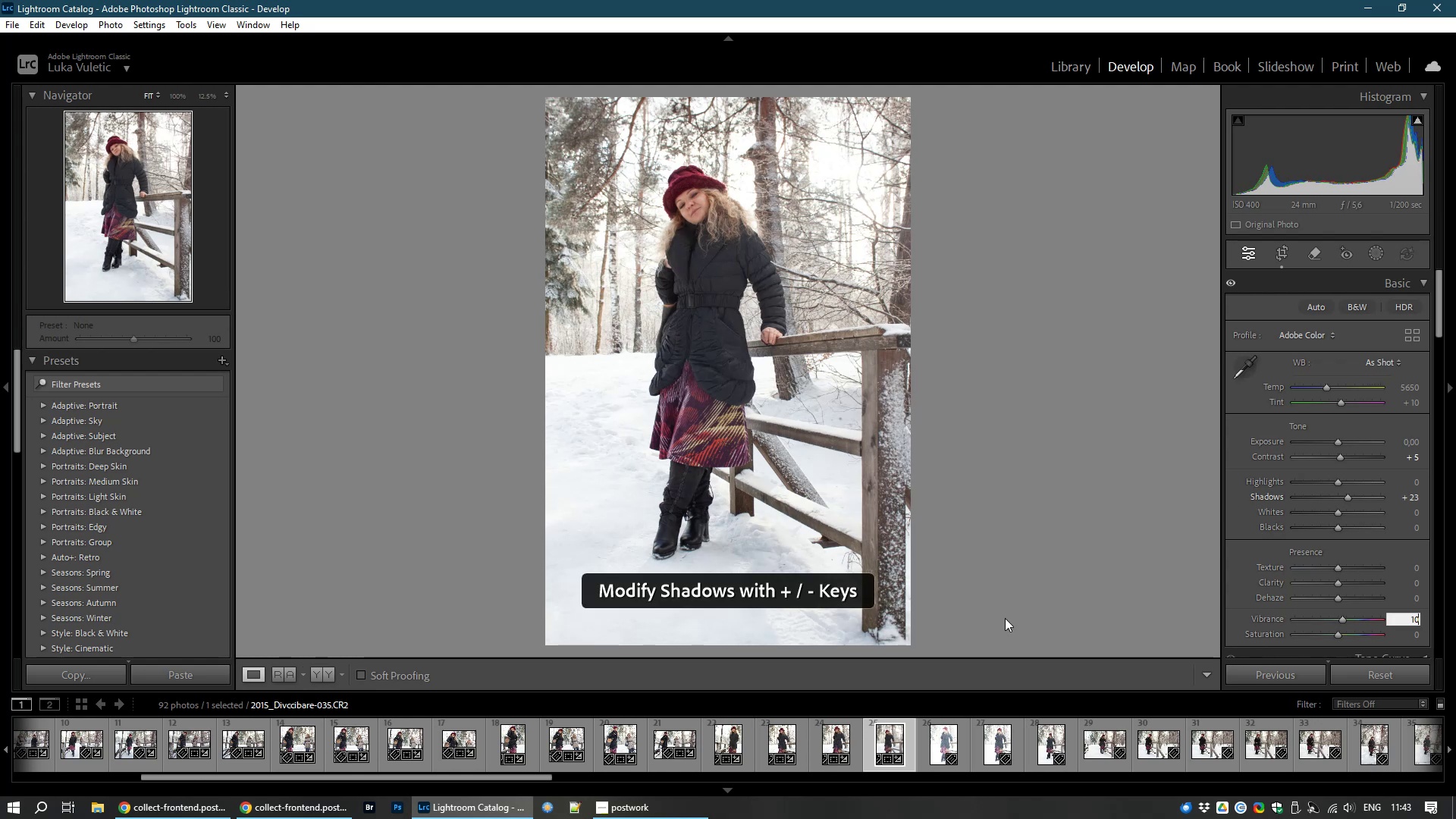 
left_click([942, 745])
 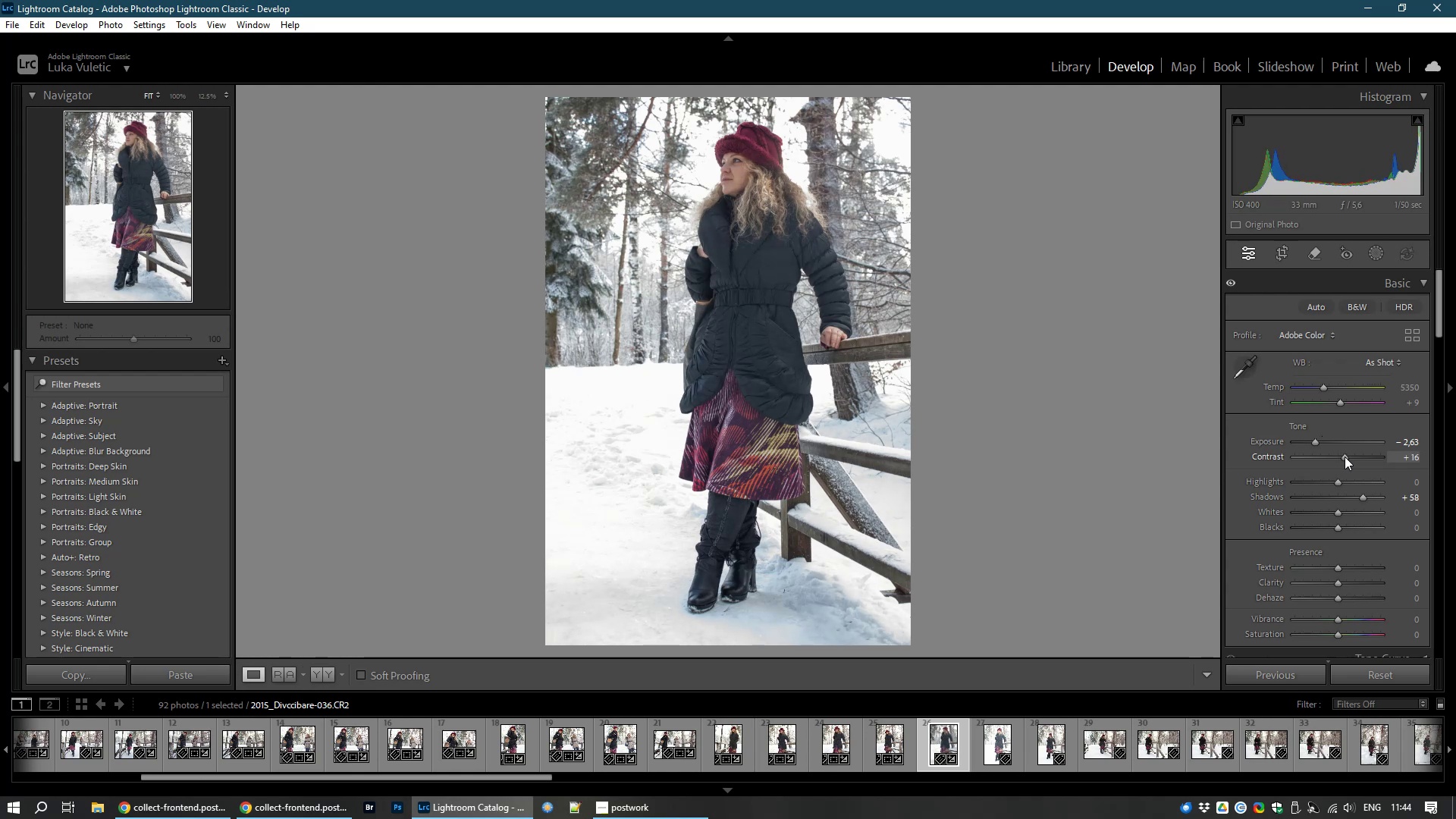 
wait(23.78)
 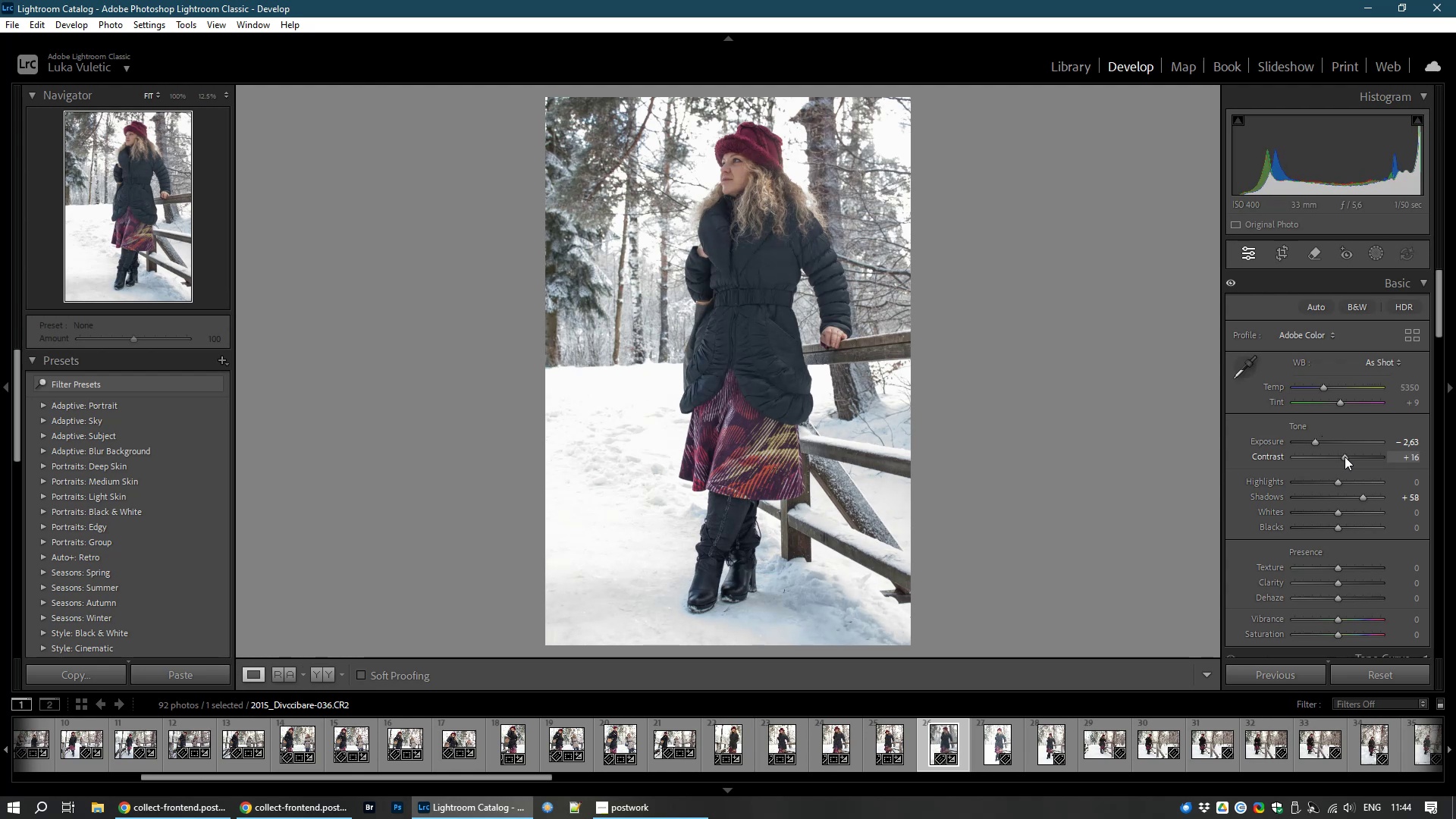 
double_click([1417, 620])
 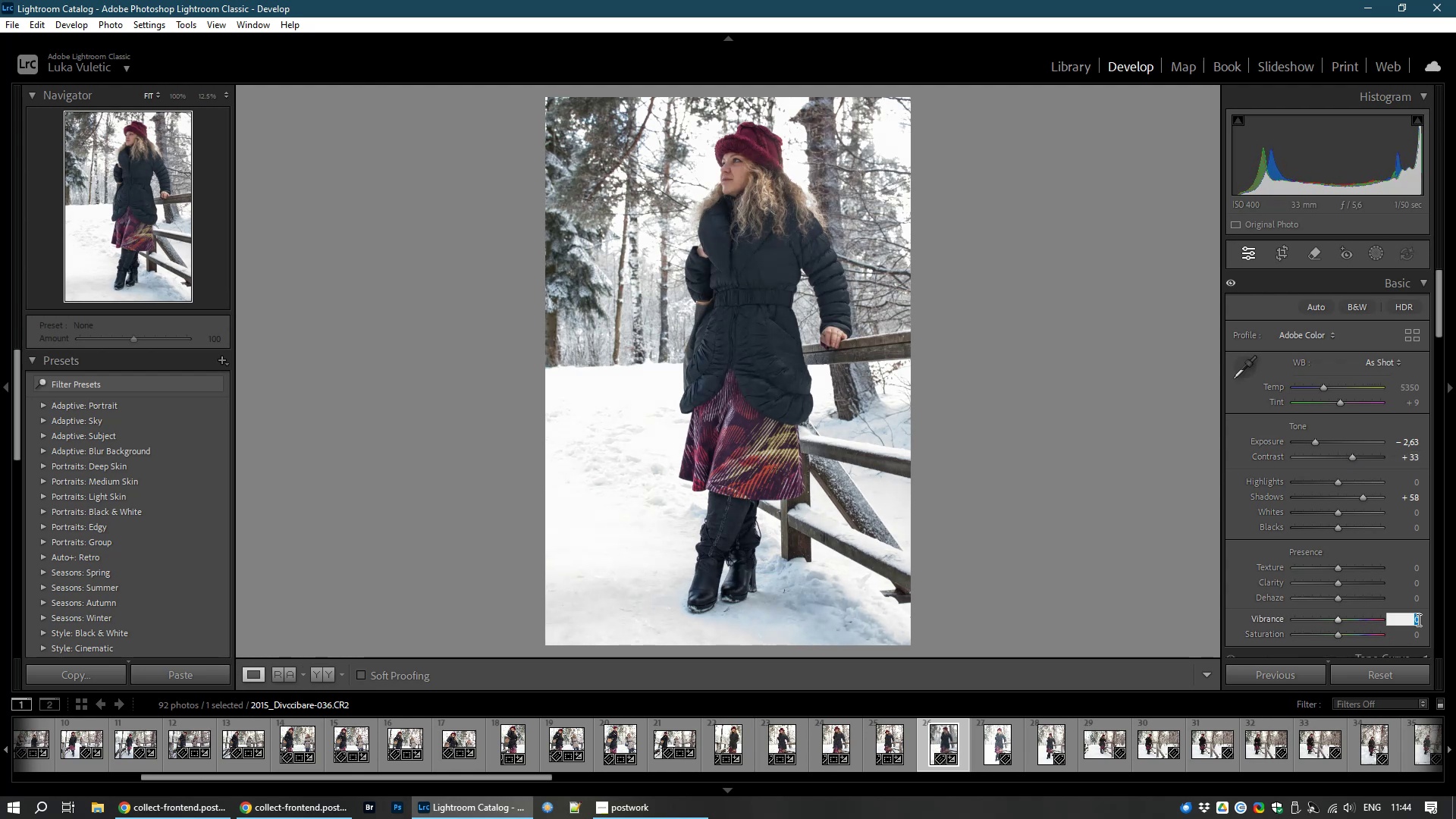 
key(Numpad1)
 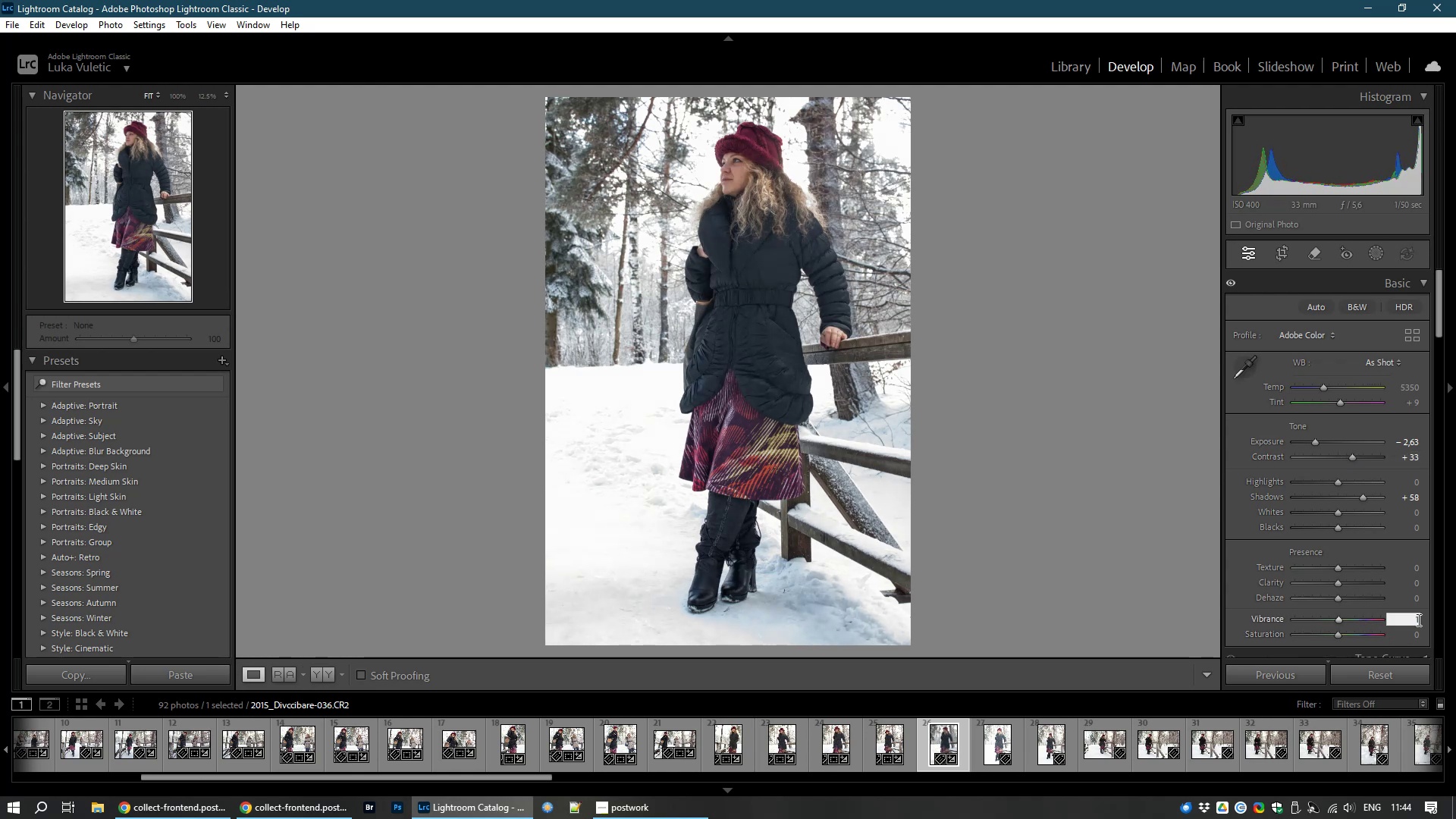 
key(Numpad0)
 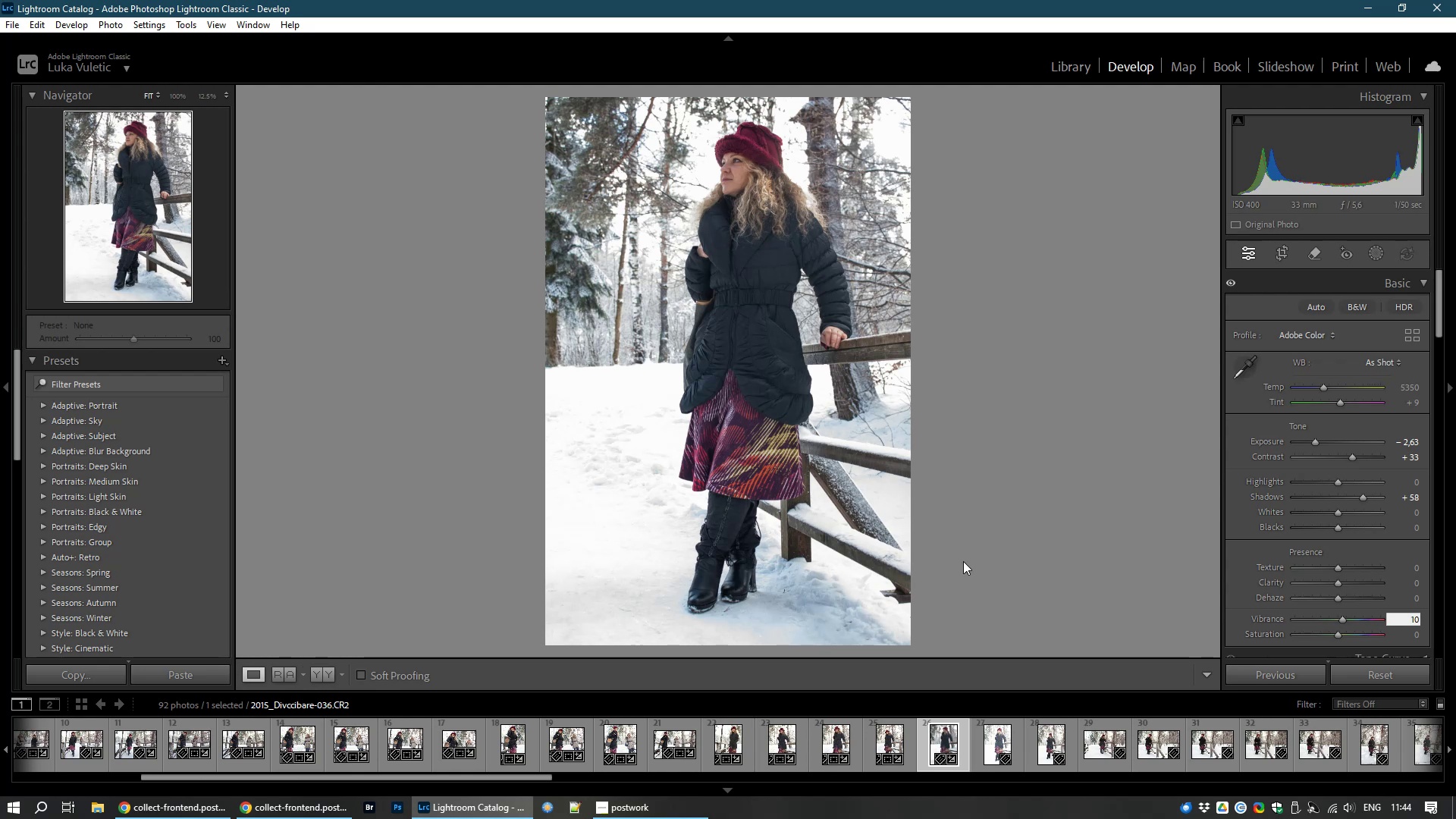 
left_click([993, 748])
 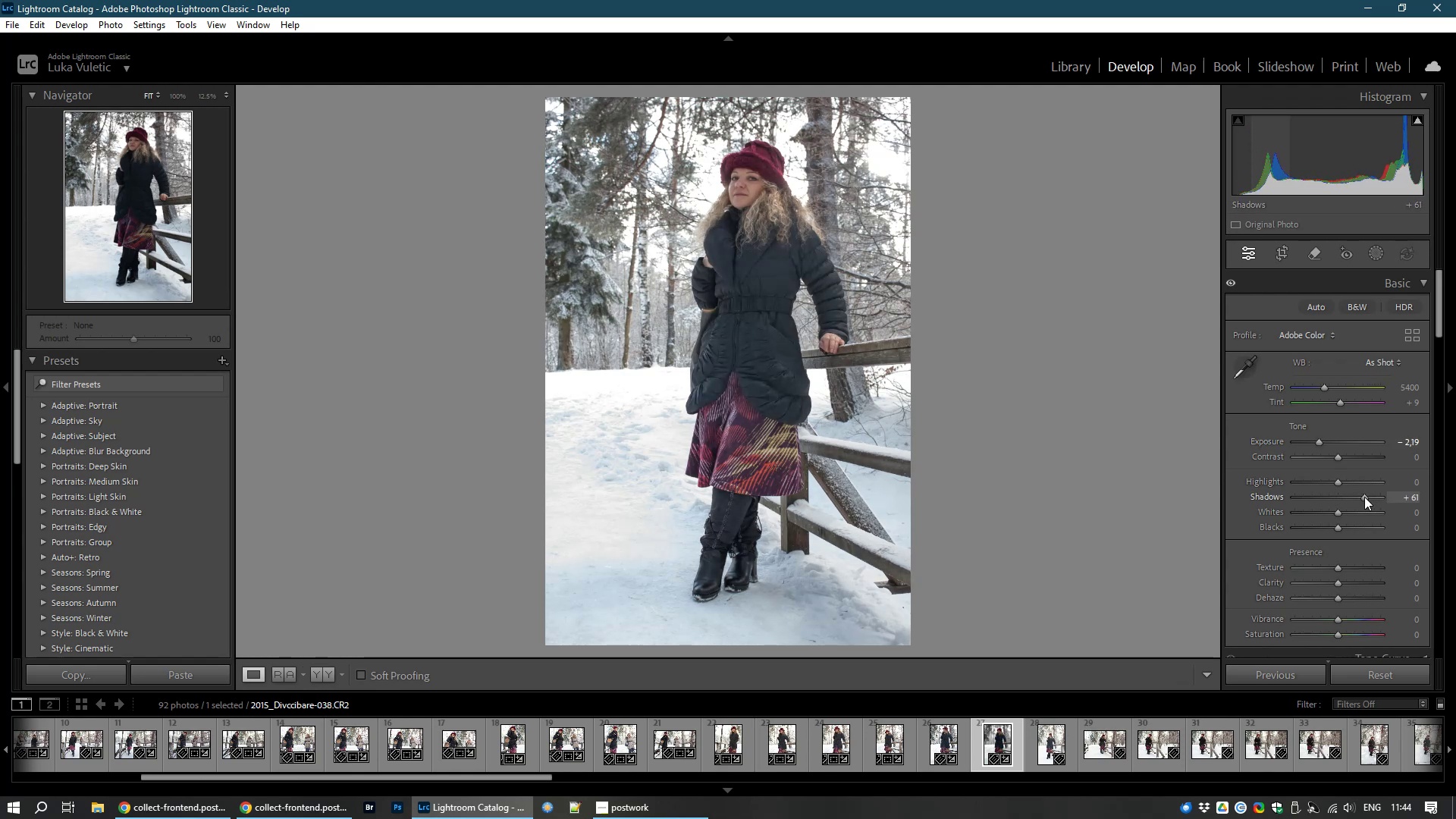 
wait(17.32)
 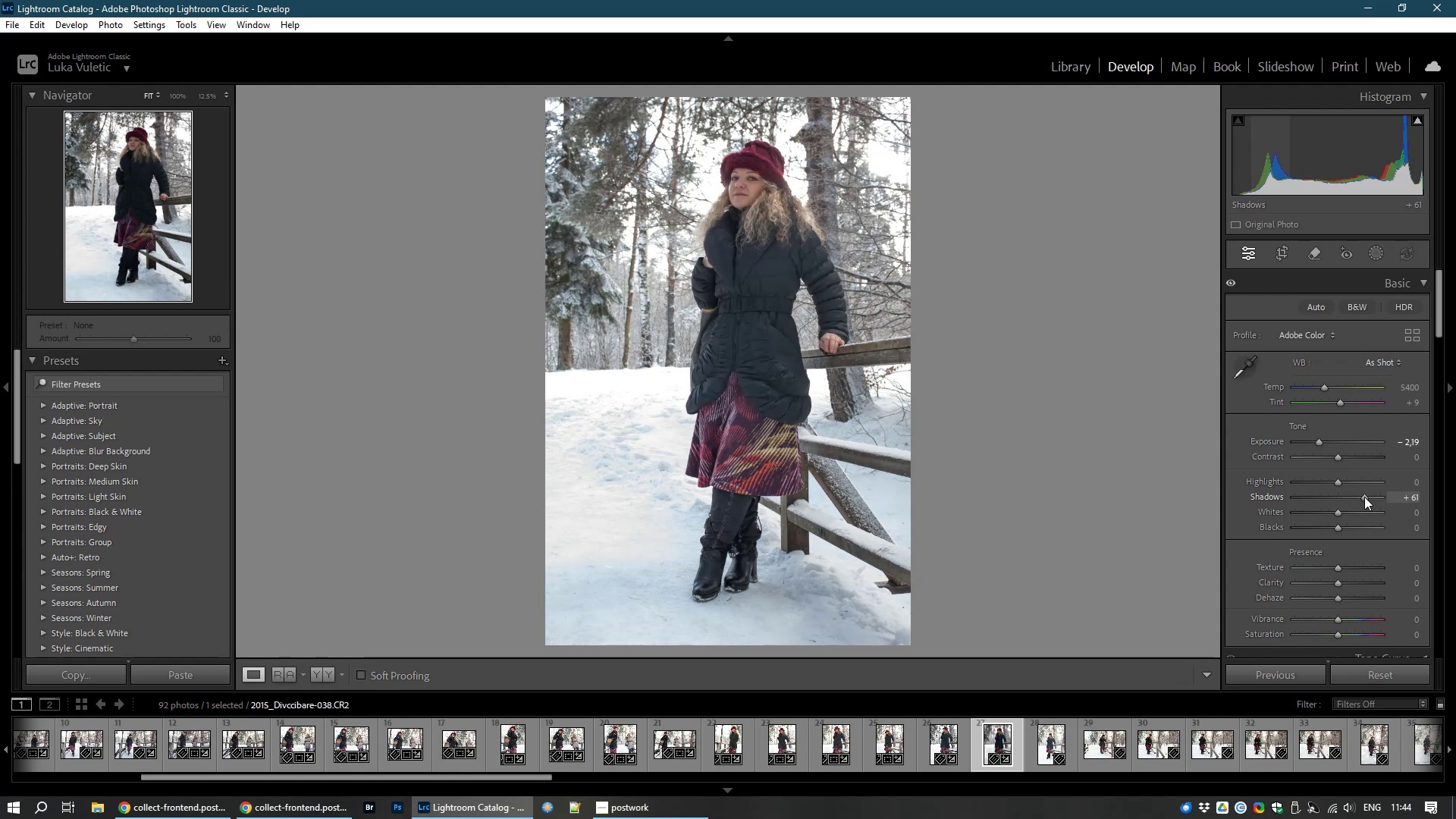 
left_click_drag(start_coordinate=[1336, 459], to_coordinate=[1341, 459])
 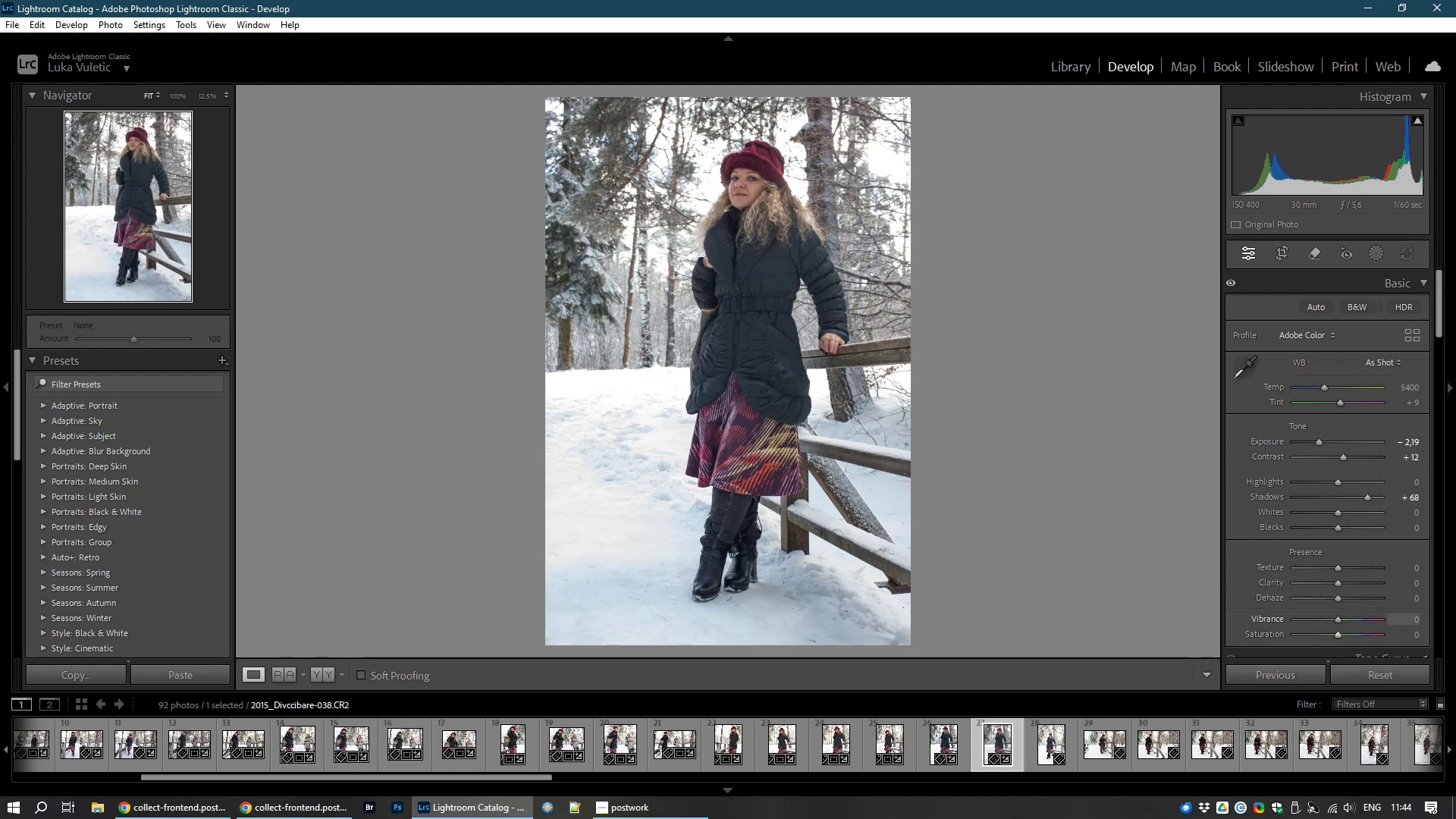 
double_click([1416, 624])
 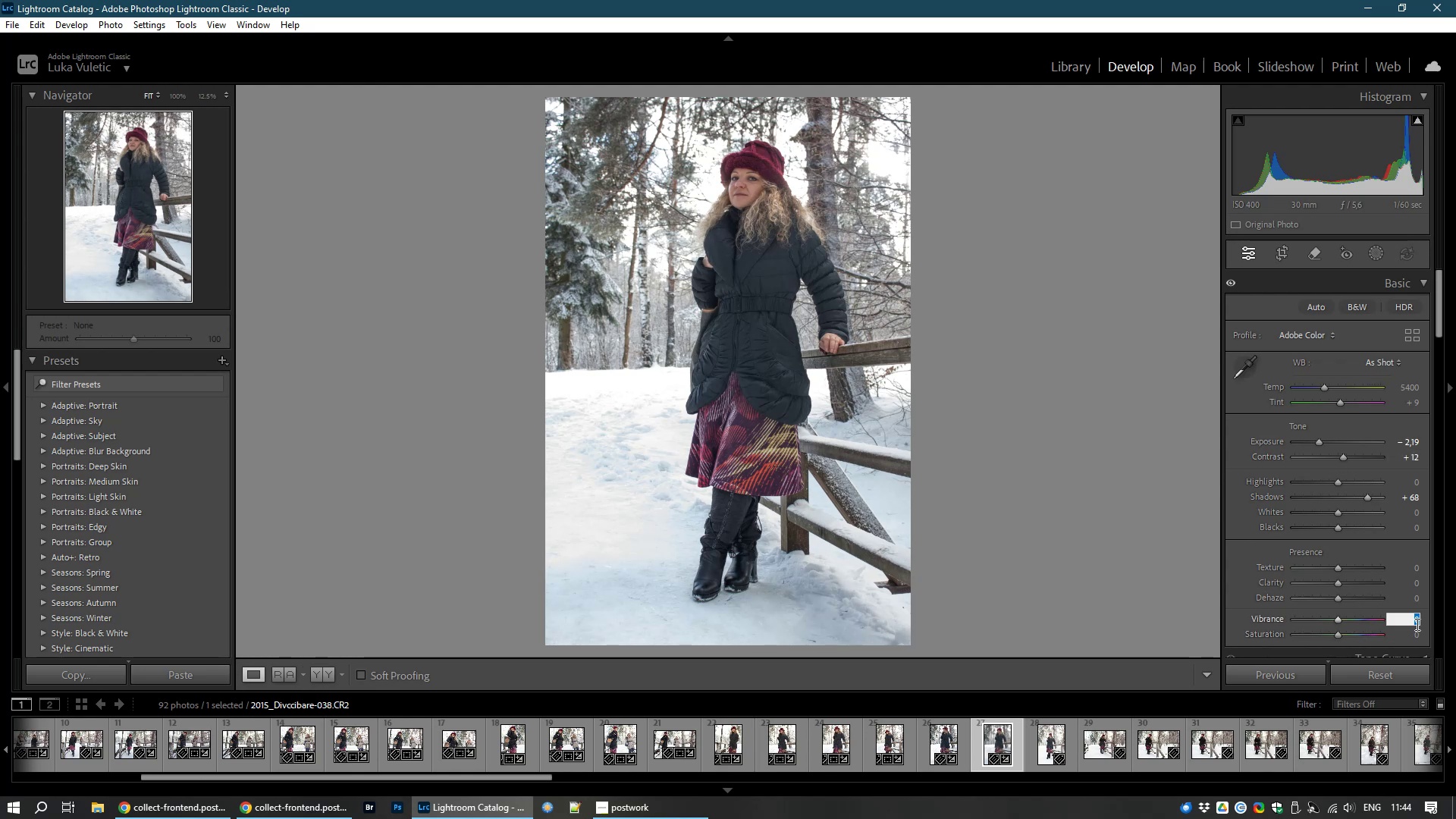 
key(Numpad1)
 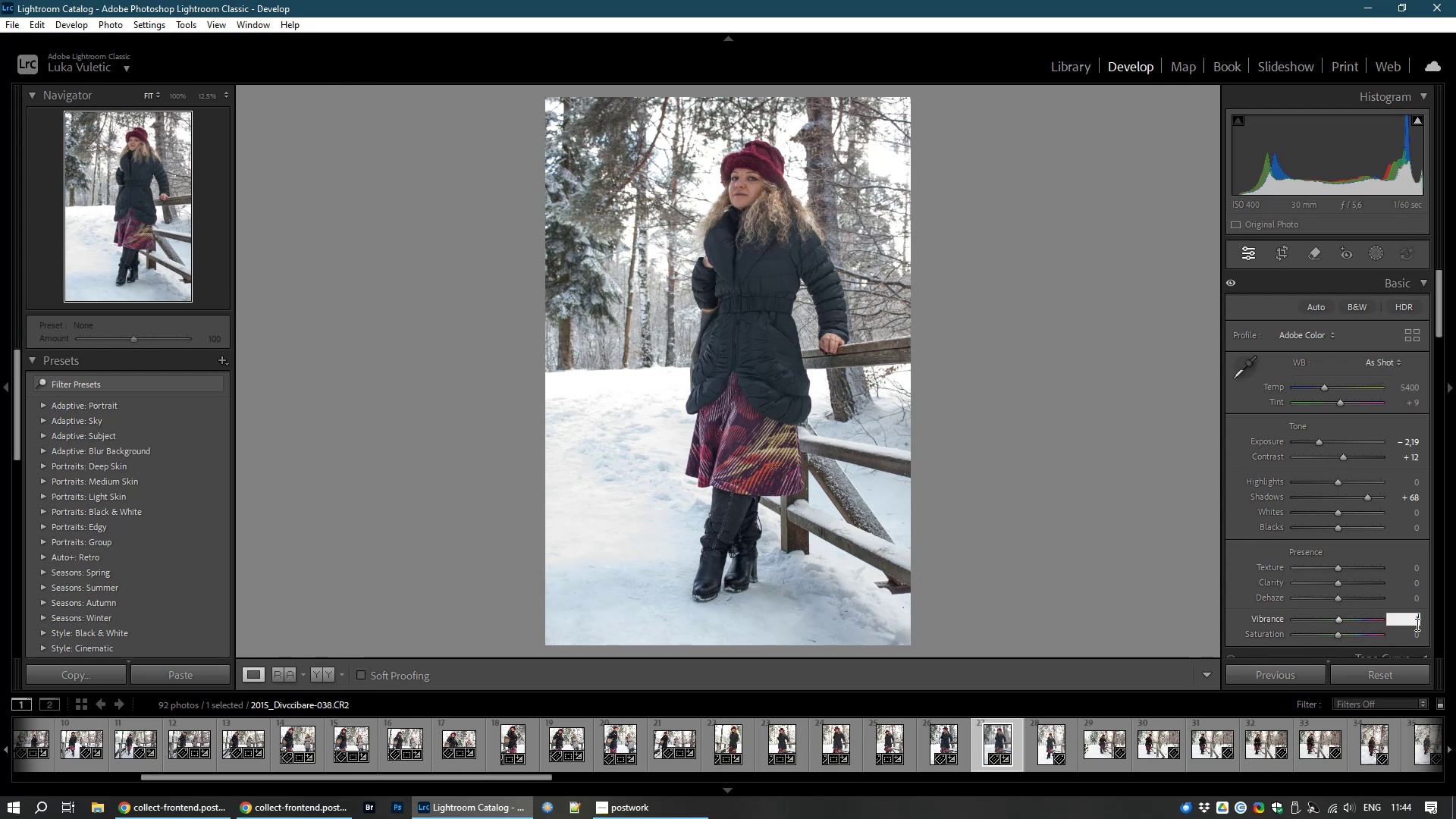 
key(Numpad0)
 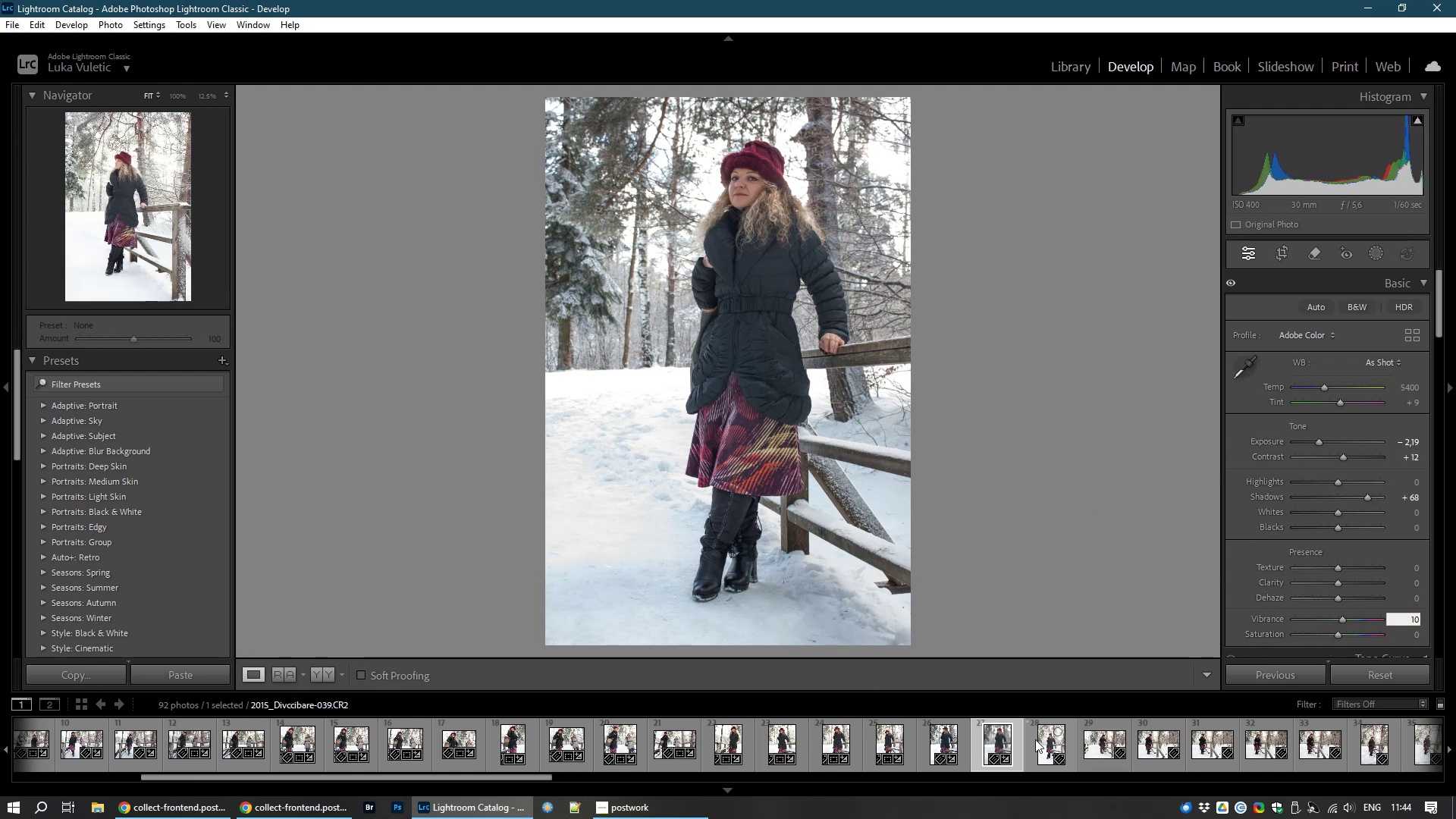 
left_click([1044, 743])
 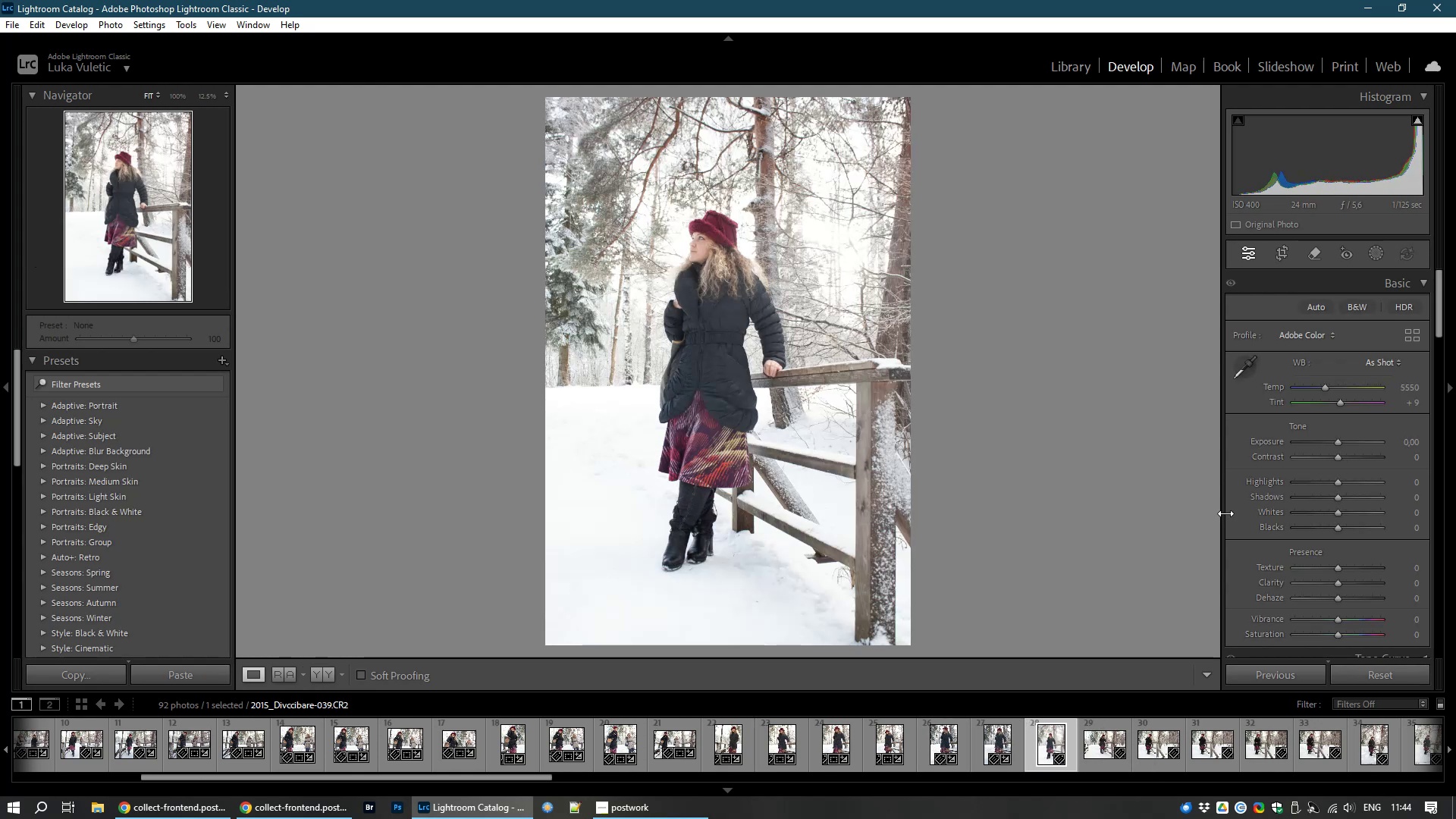 
wait(7.35)
 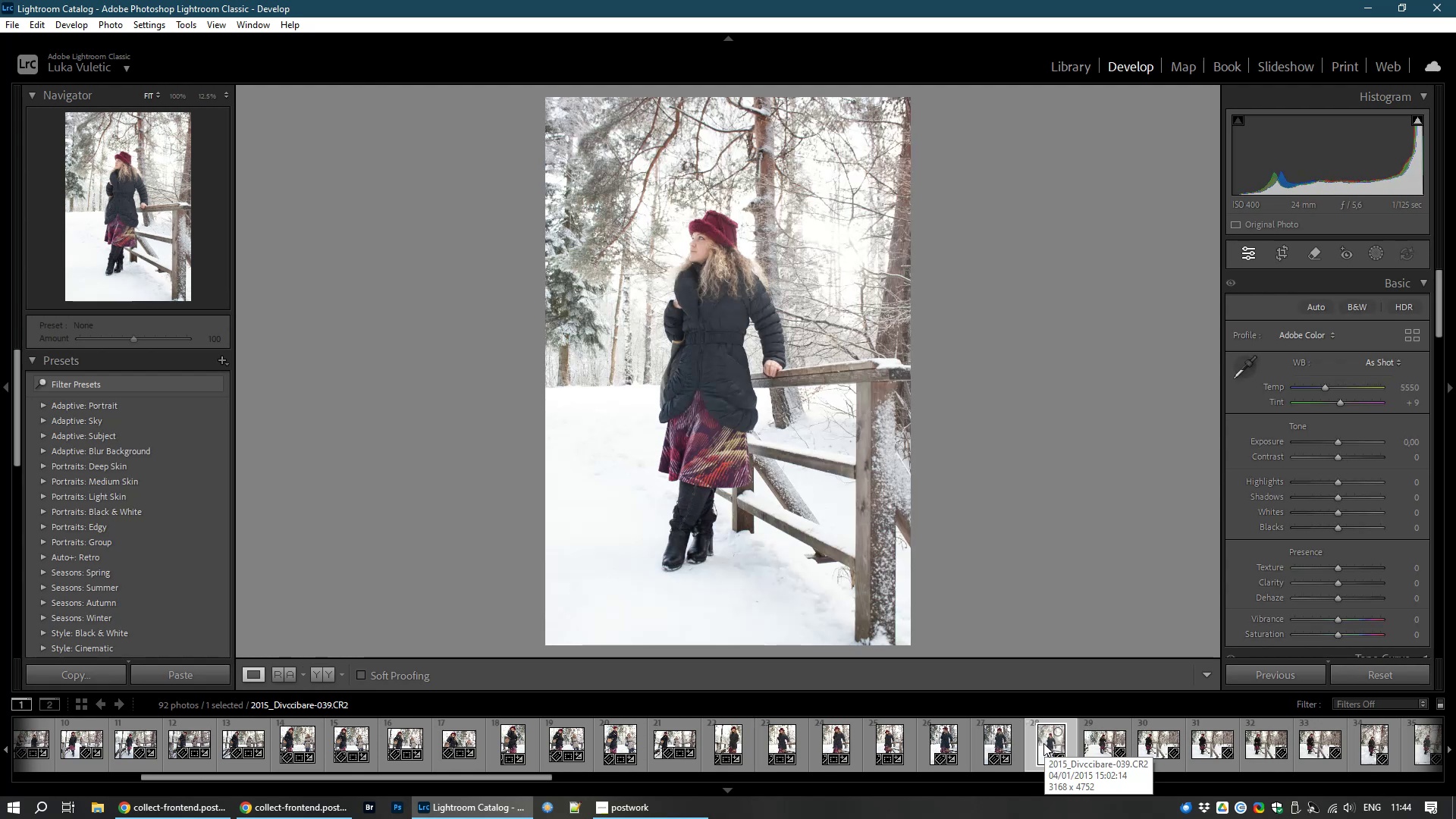 
left_click([1278, 246])
 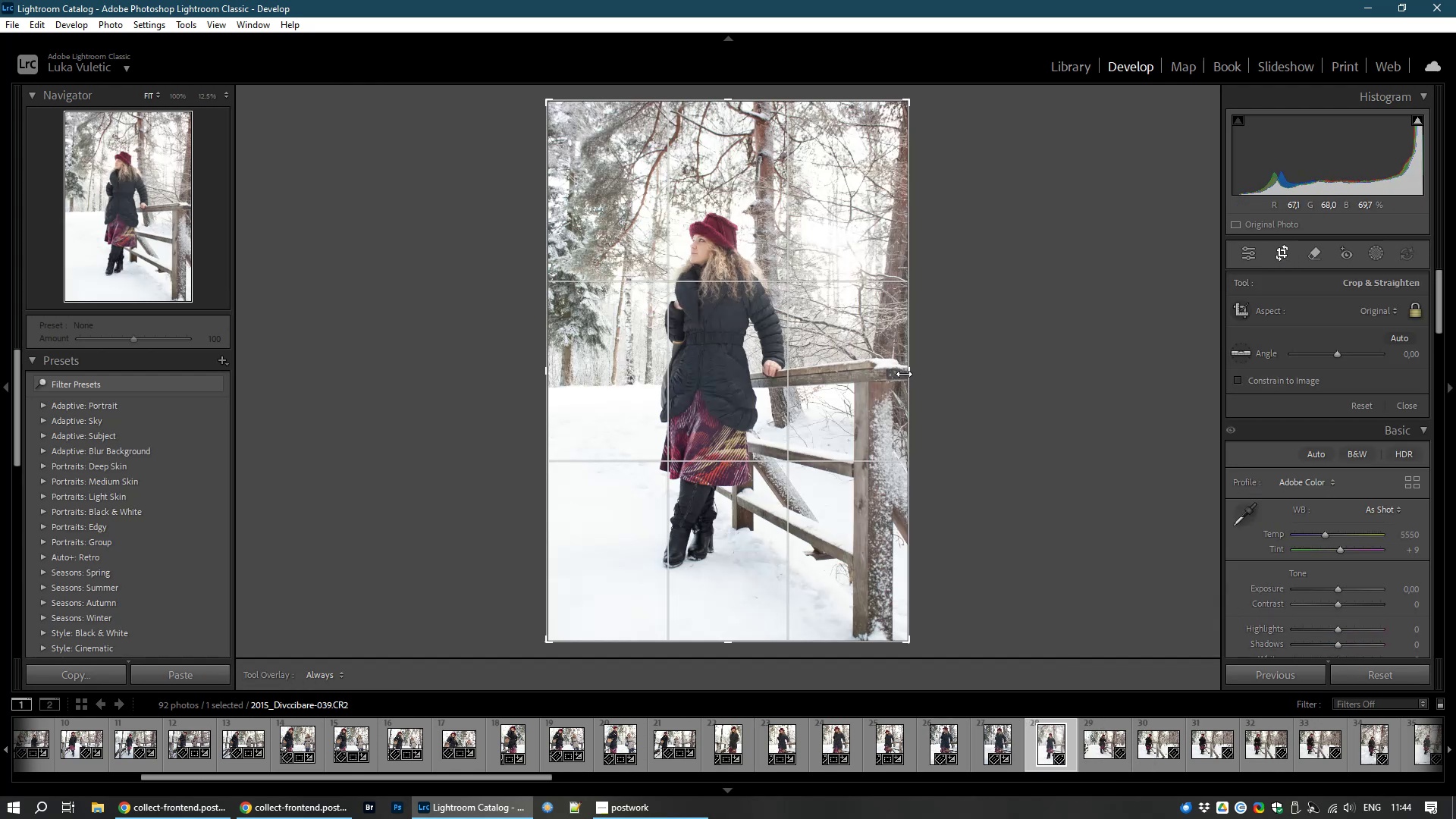 
left_click_drag(start_coordinate=[904, 375], to_coordinate=[852, 375])
 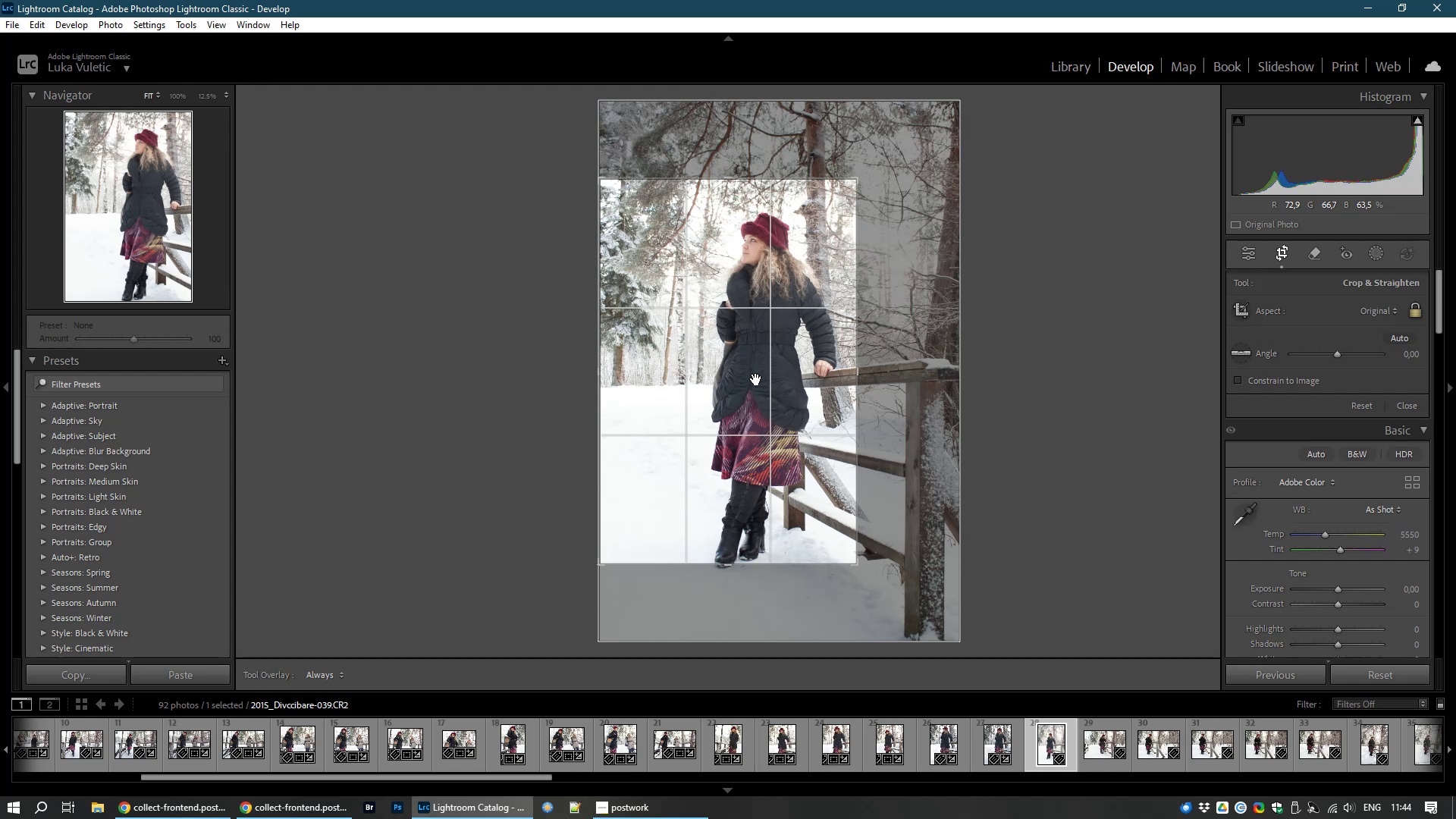 
left_click_drag(start_coordinate=[766, 380], to_coordinate=[756, 365])
 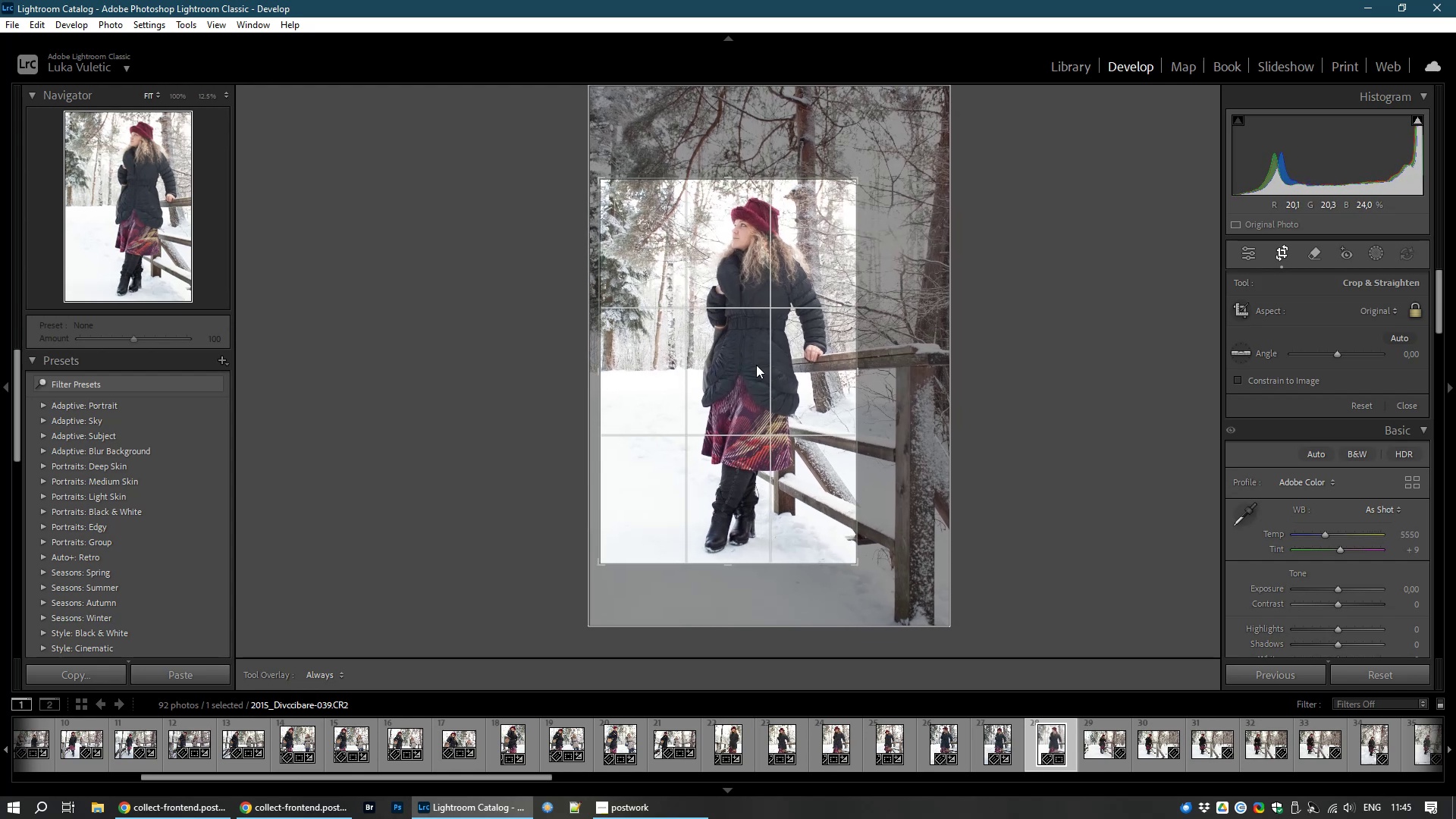 
double_click([756, 365])
 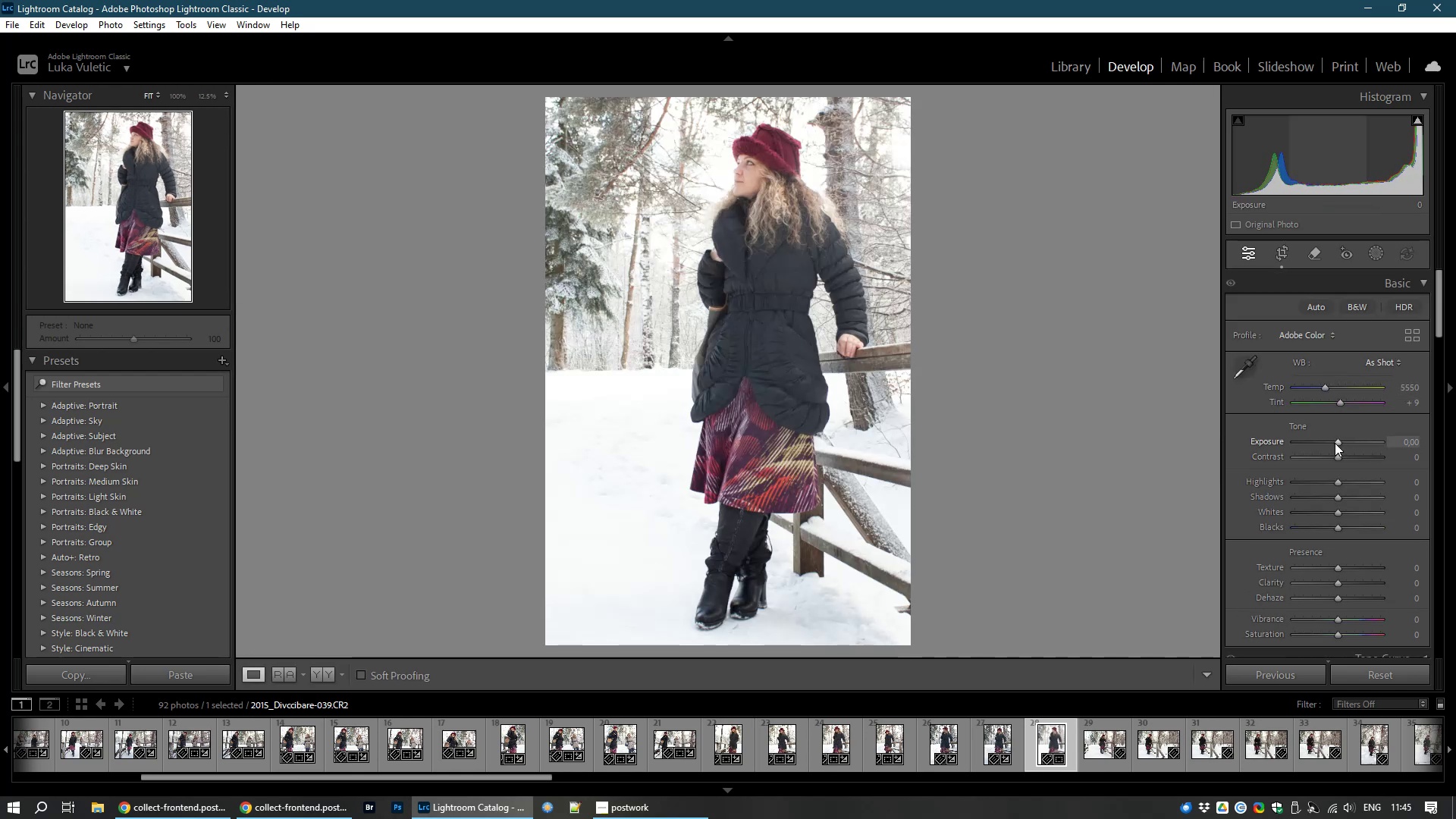 
left_click_drag(start_coordinate=[1336, 442], to_coordinate=[1332, 442])
 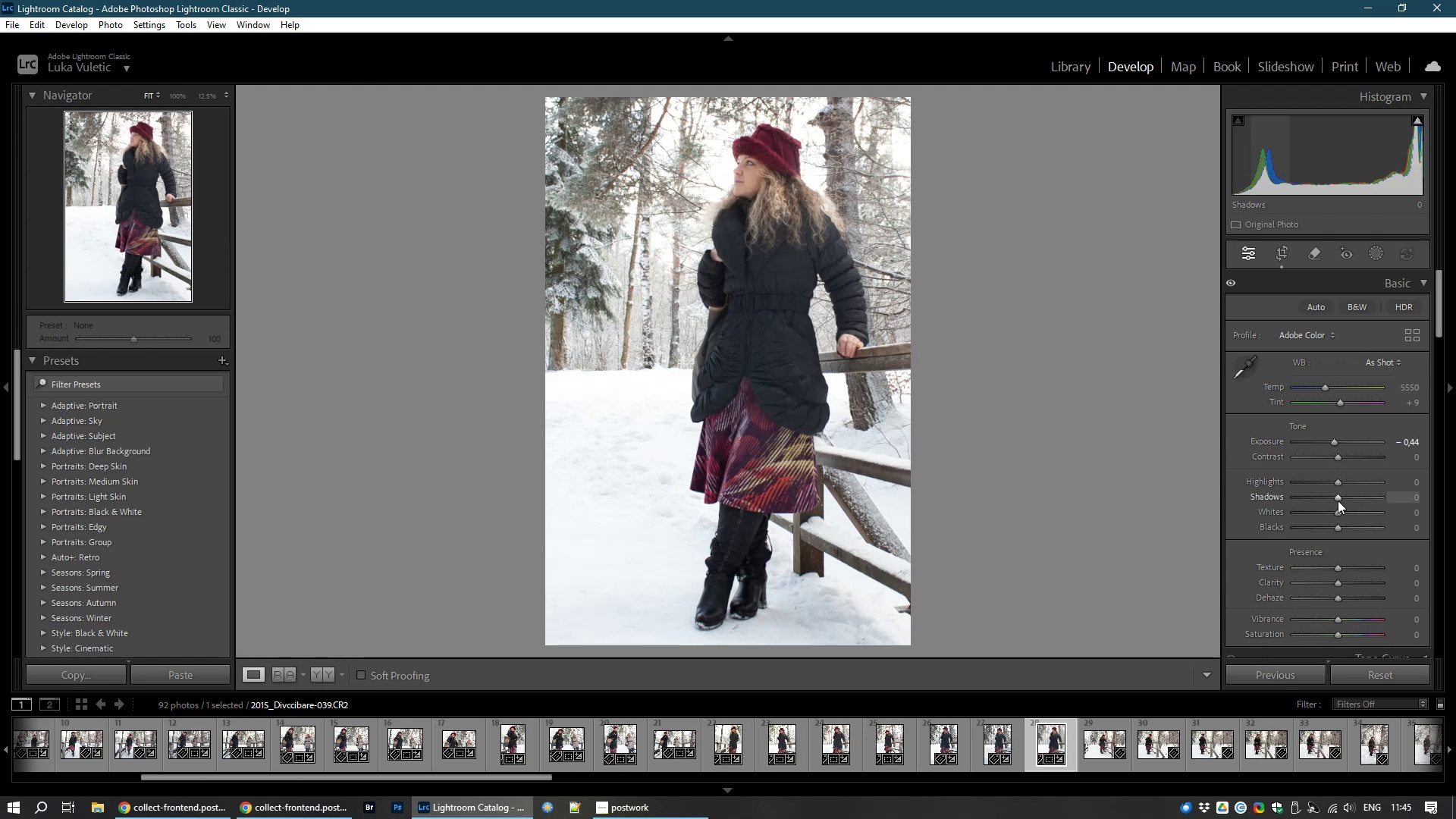 
left_click_drag(start_coordinate=[1338, 499], to_coordinate=[1353, 500])
 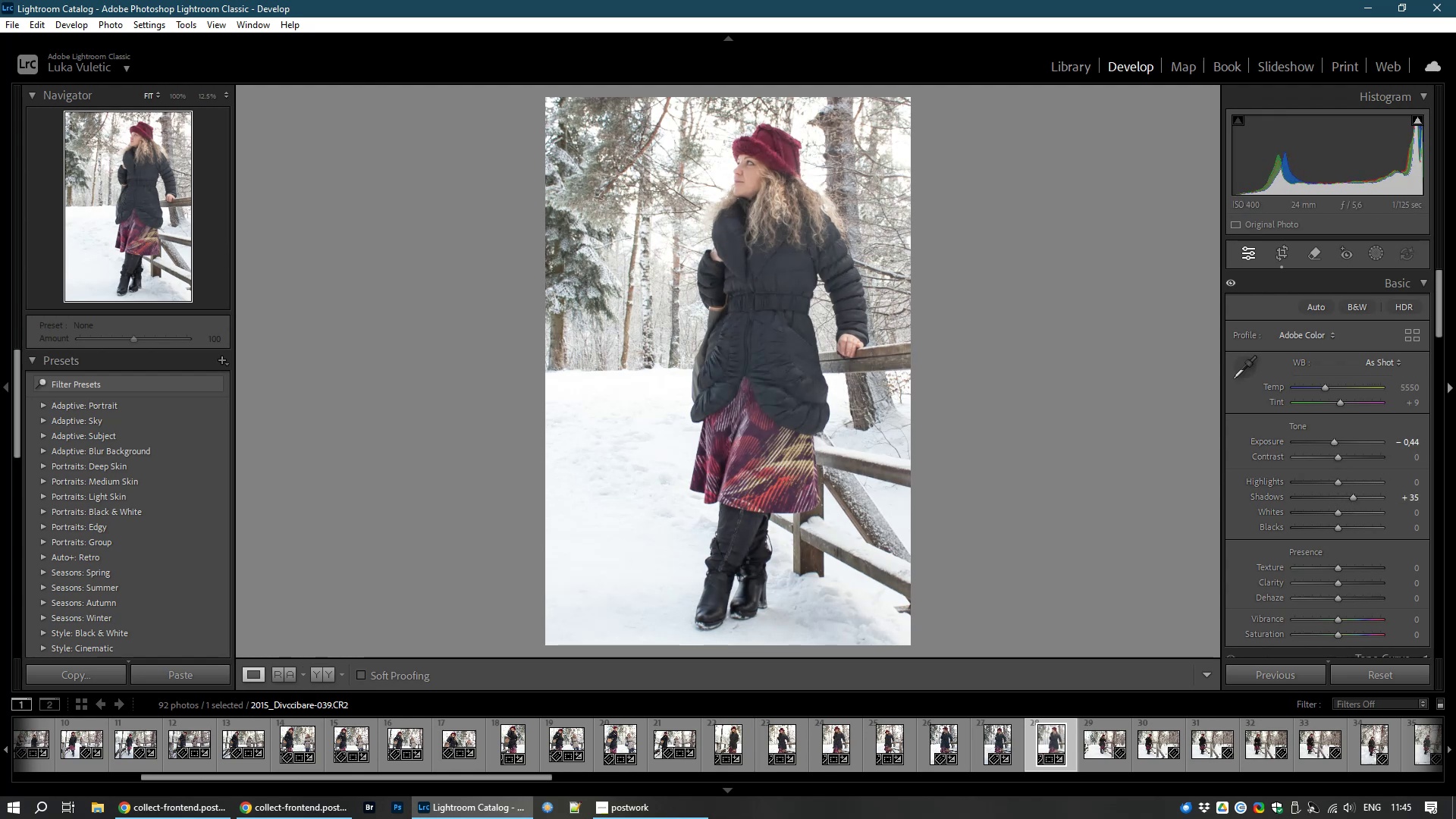 
left_click([1409, 460])
 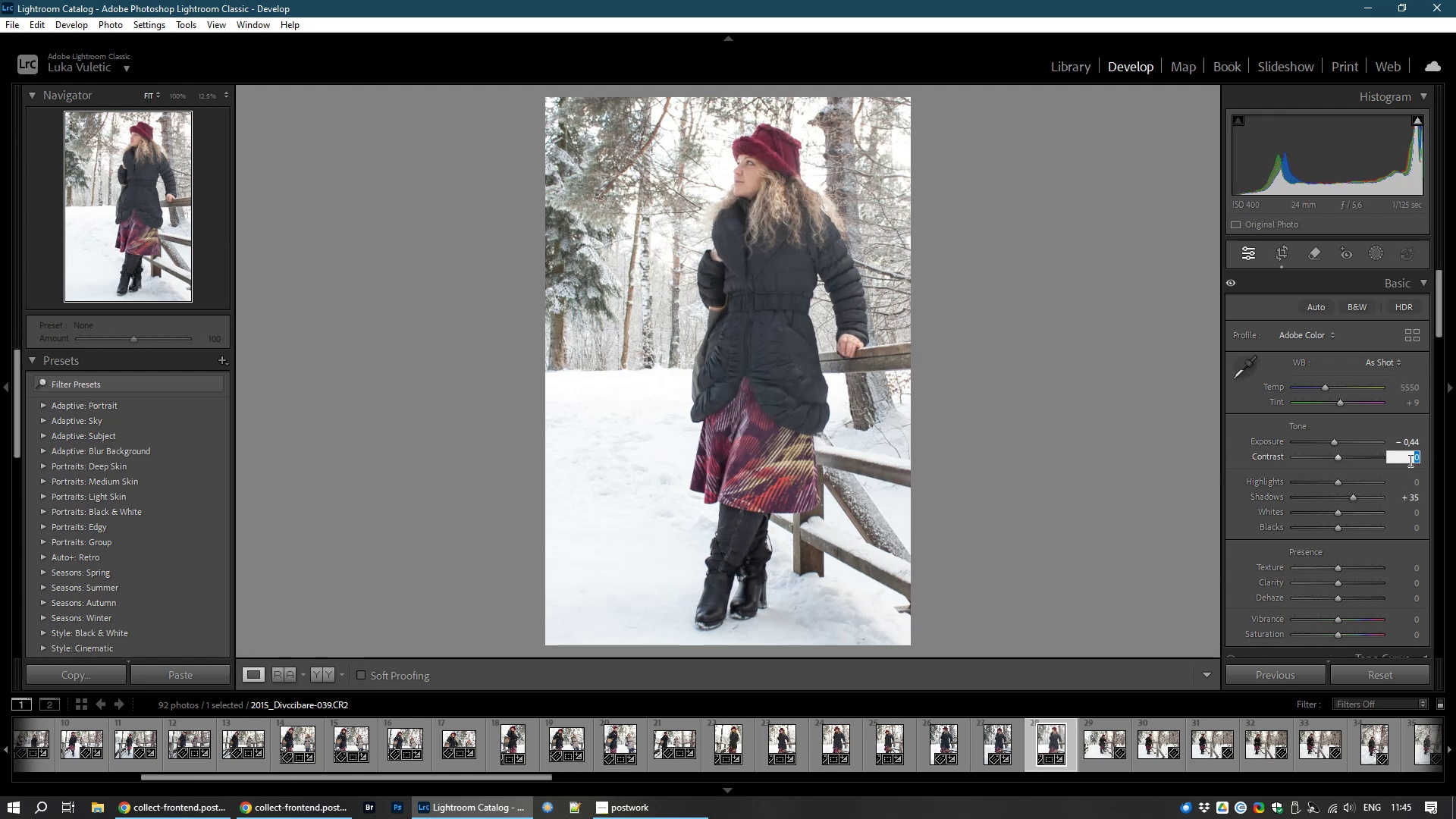 
key(Numpad1)
 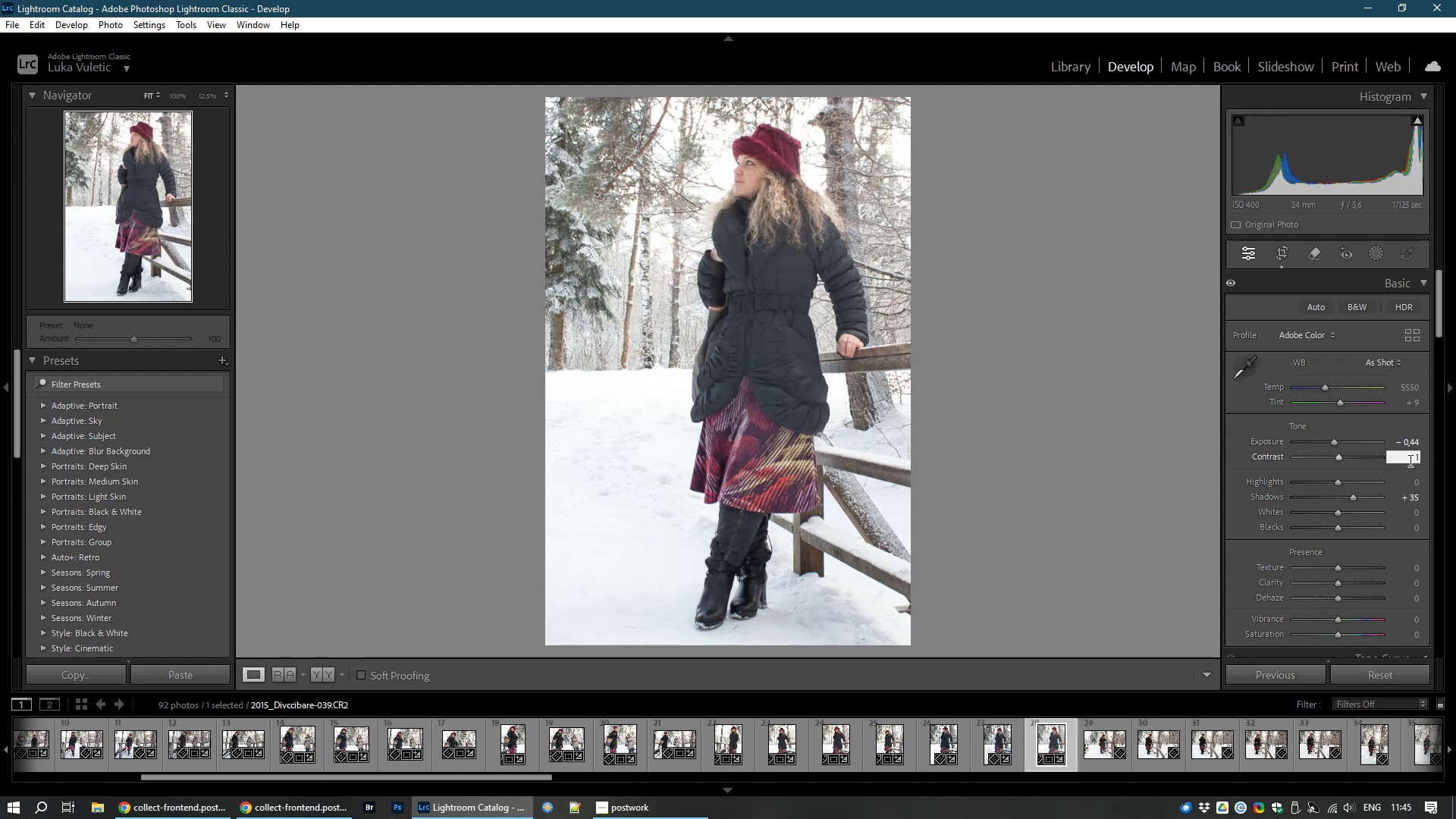 
key(Numpad5)
 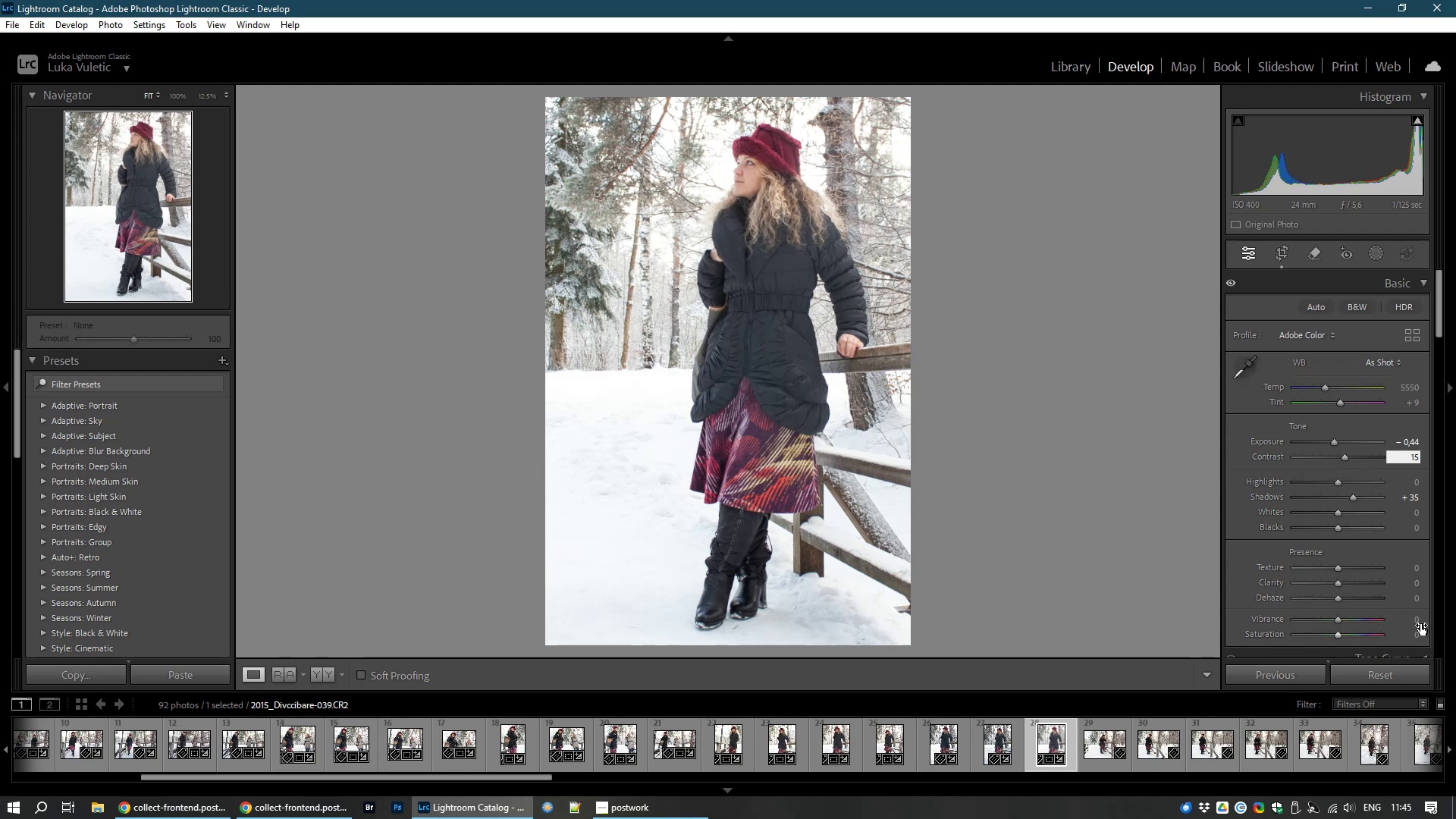 
double_click([1413, 620])
 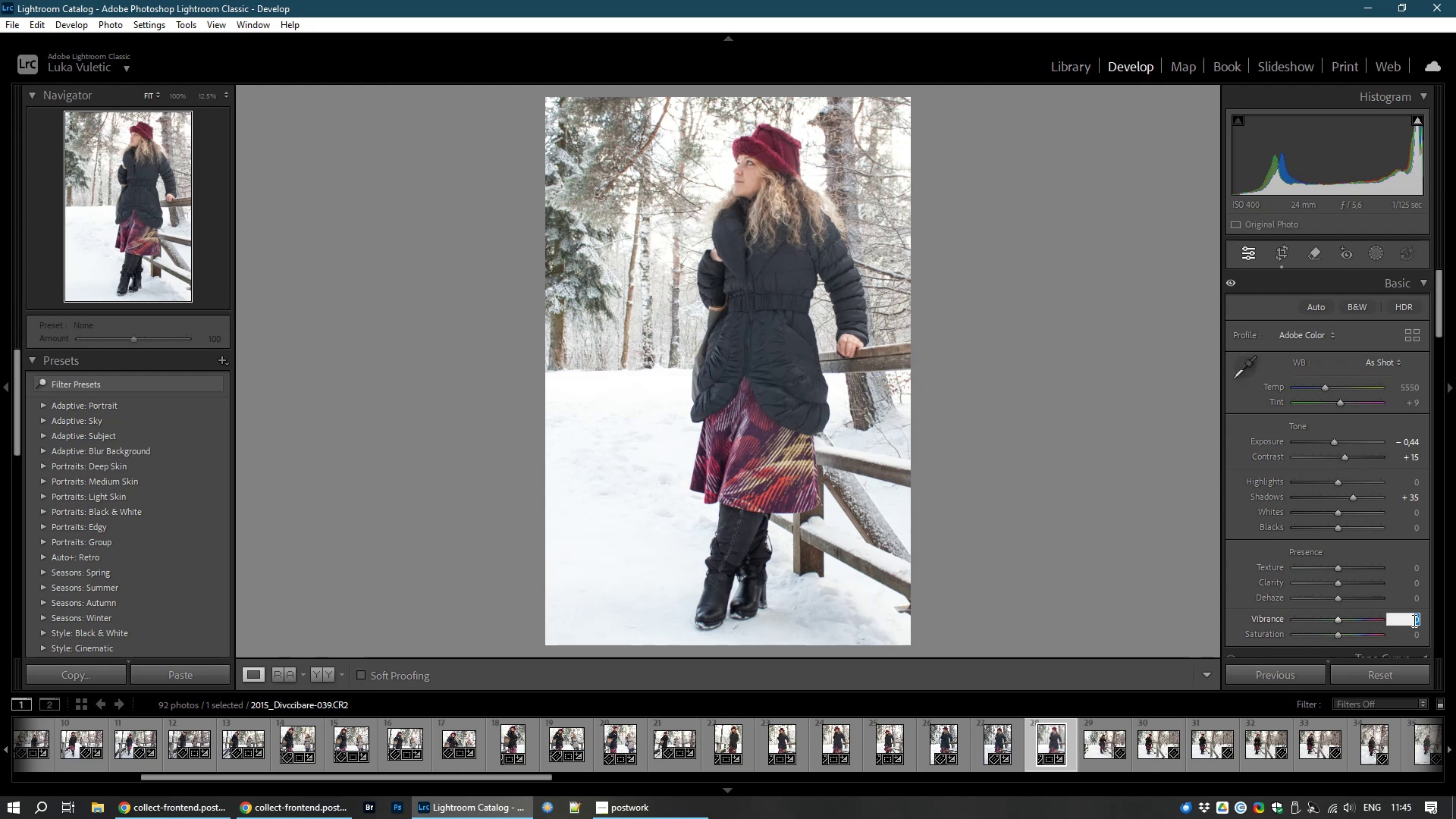 
key(Numpad1)
 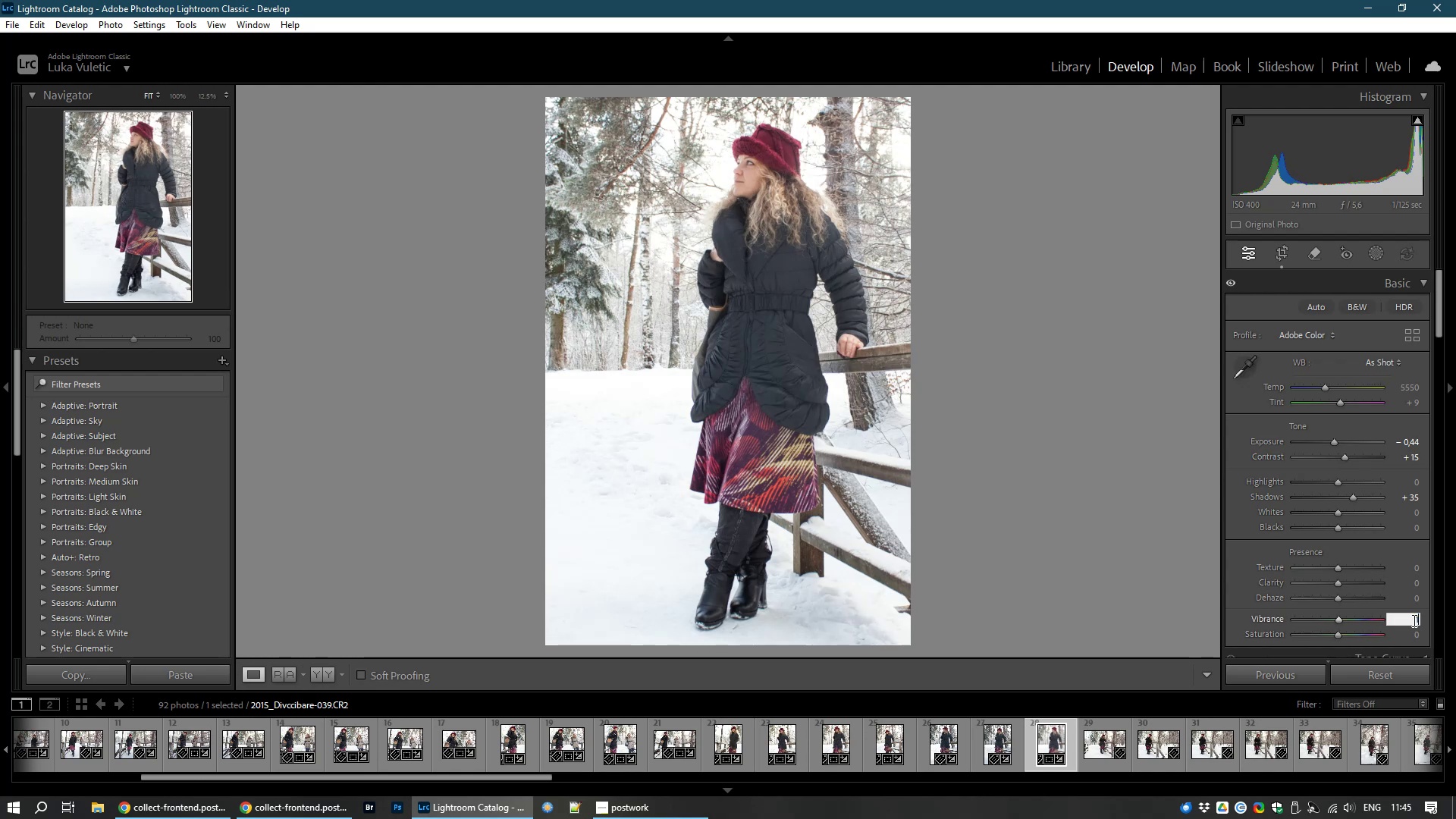 
key(Numpad0)
 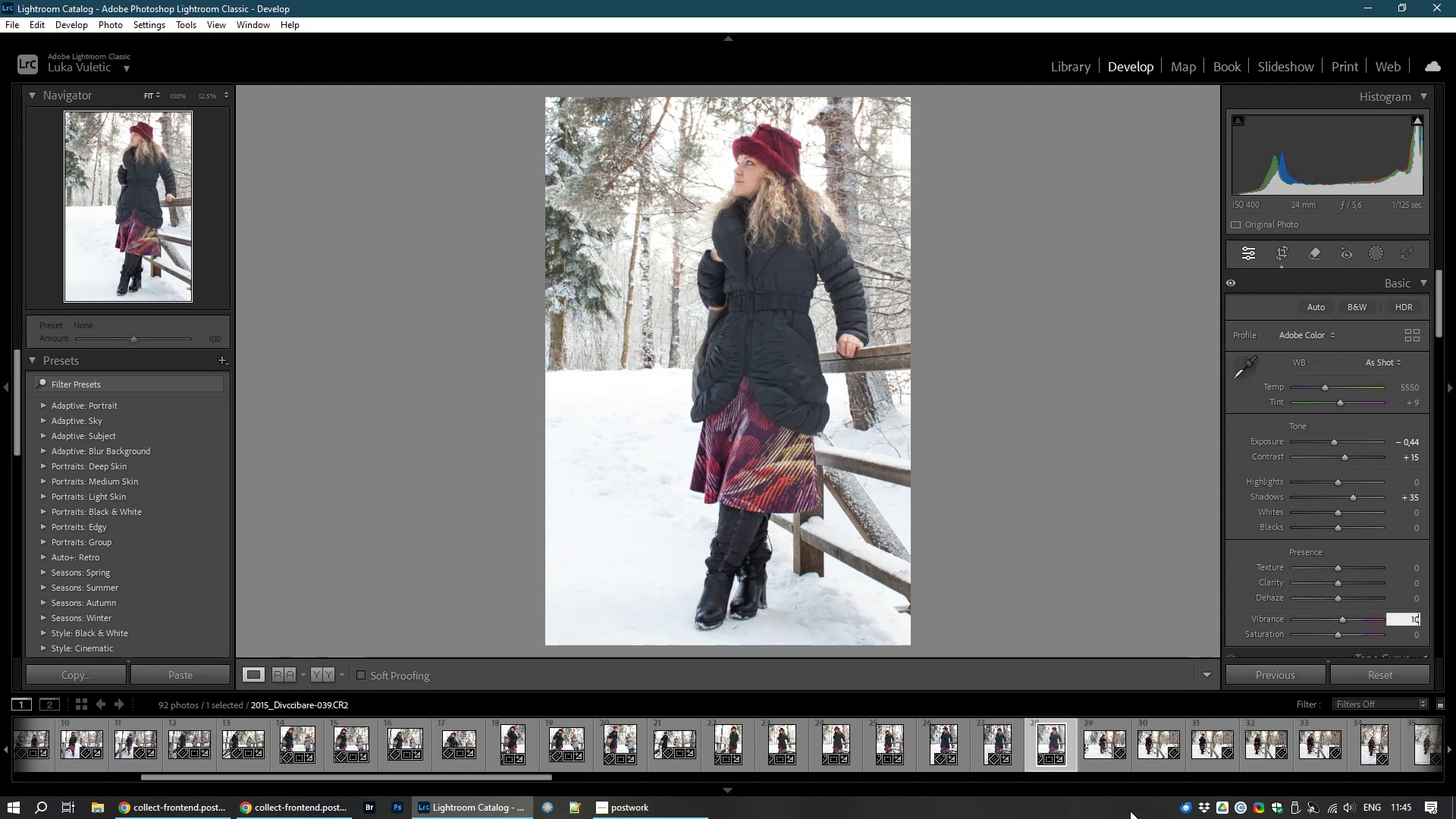 
wait(5.85)
 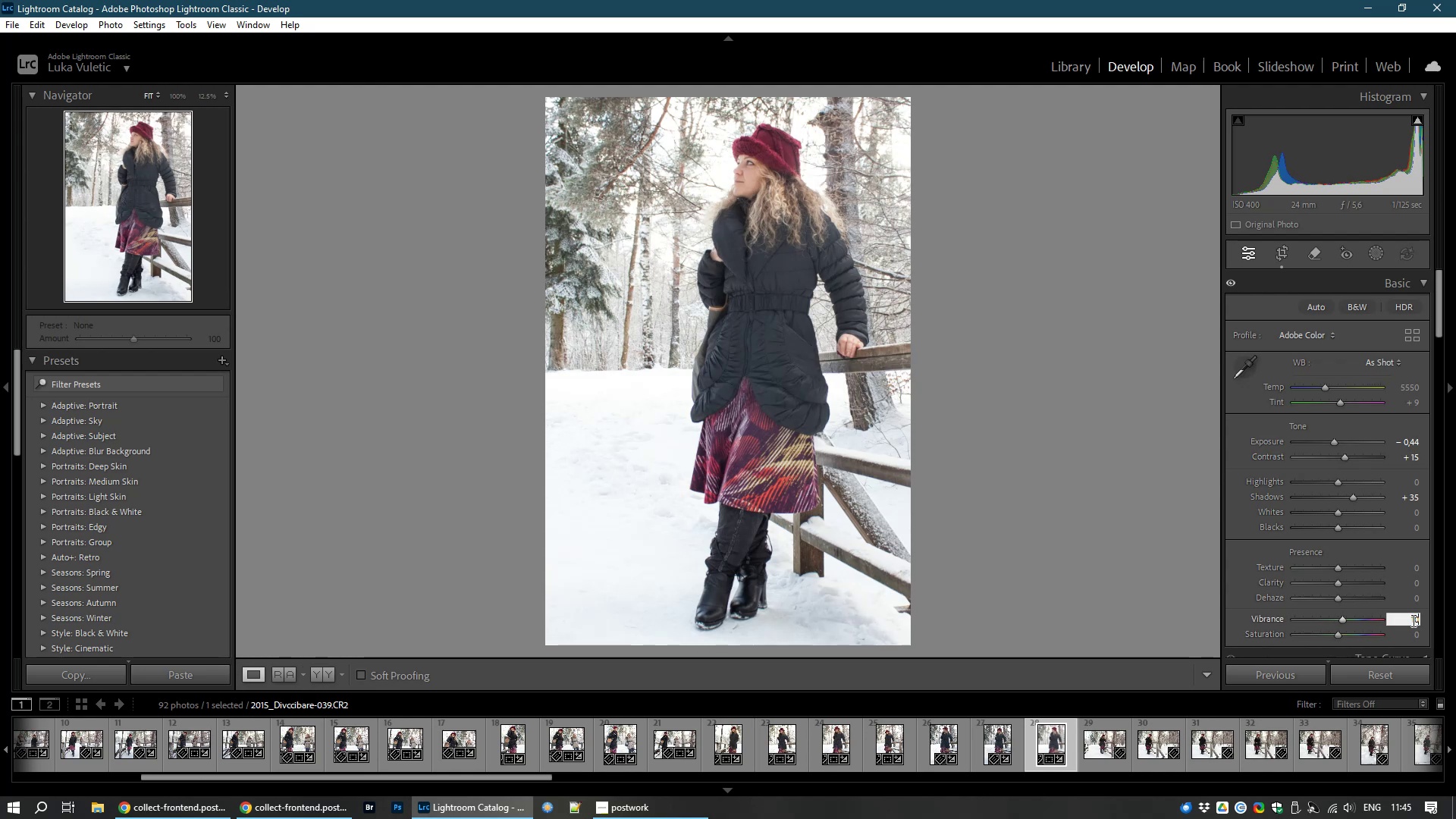 
left_click([1100, 747])
 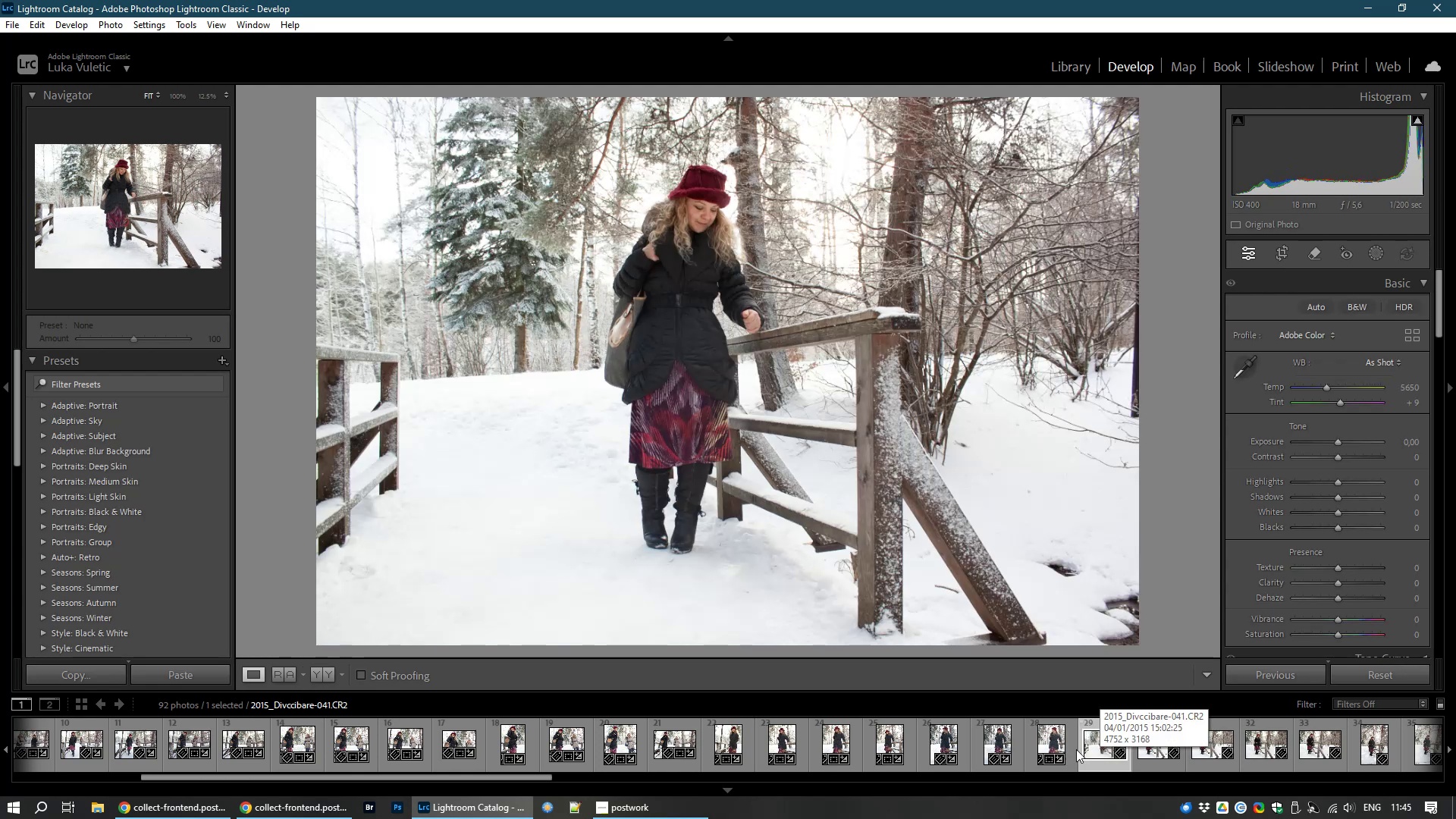 
left_click([1058, 736])
 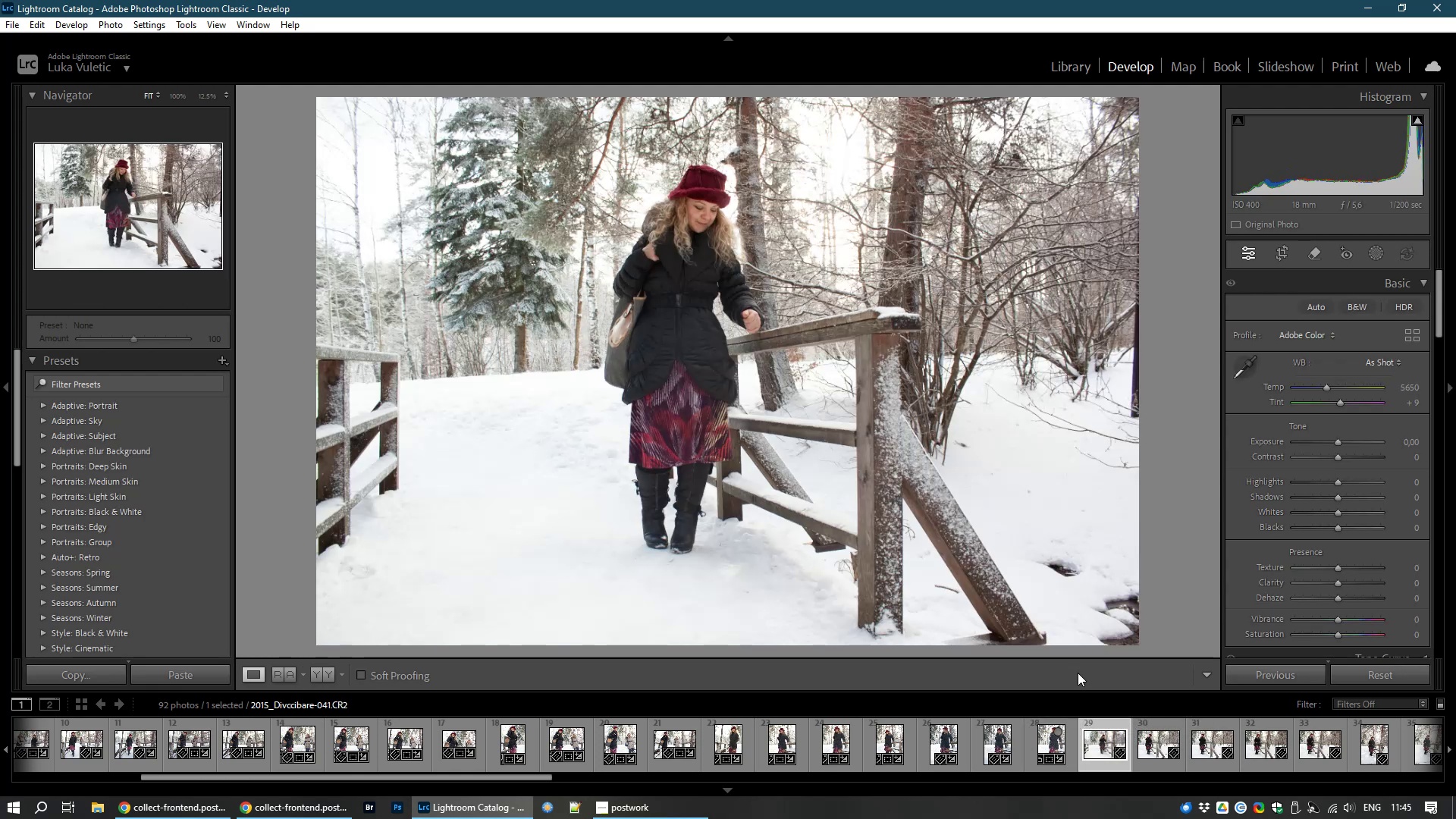 
mouse_move([1049, 739])
 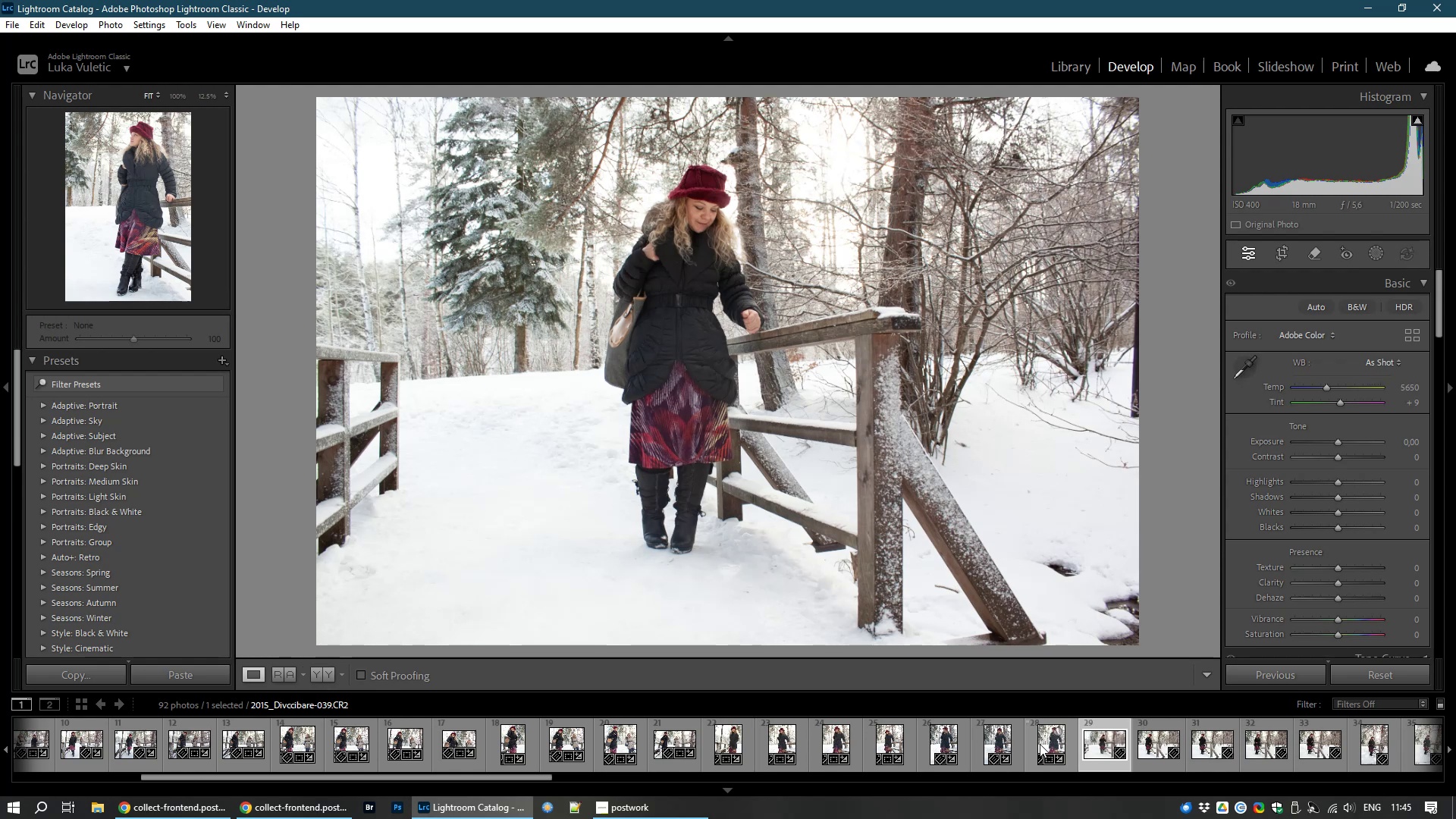 
left_click([1040, 744])
 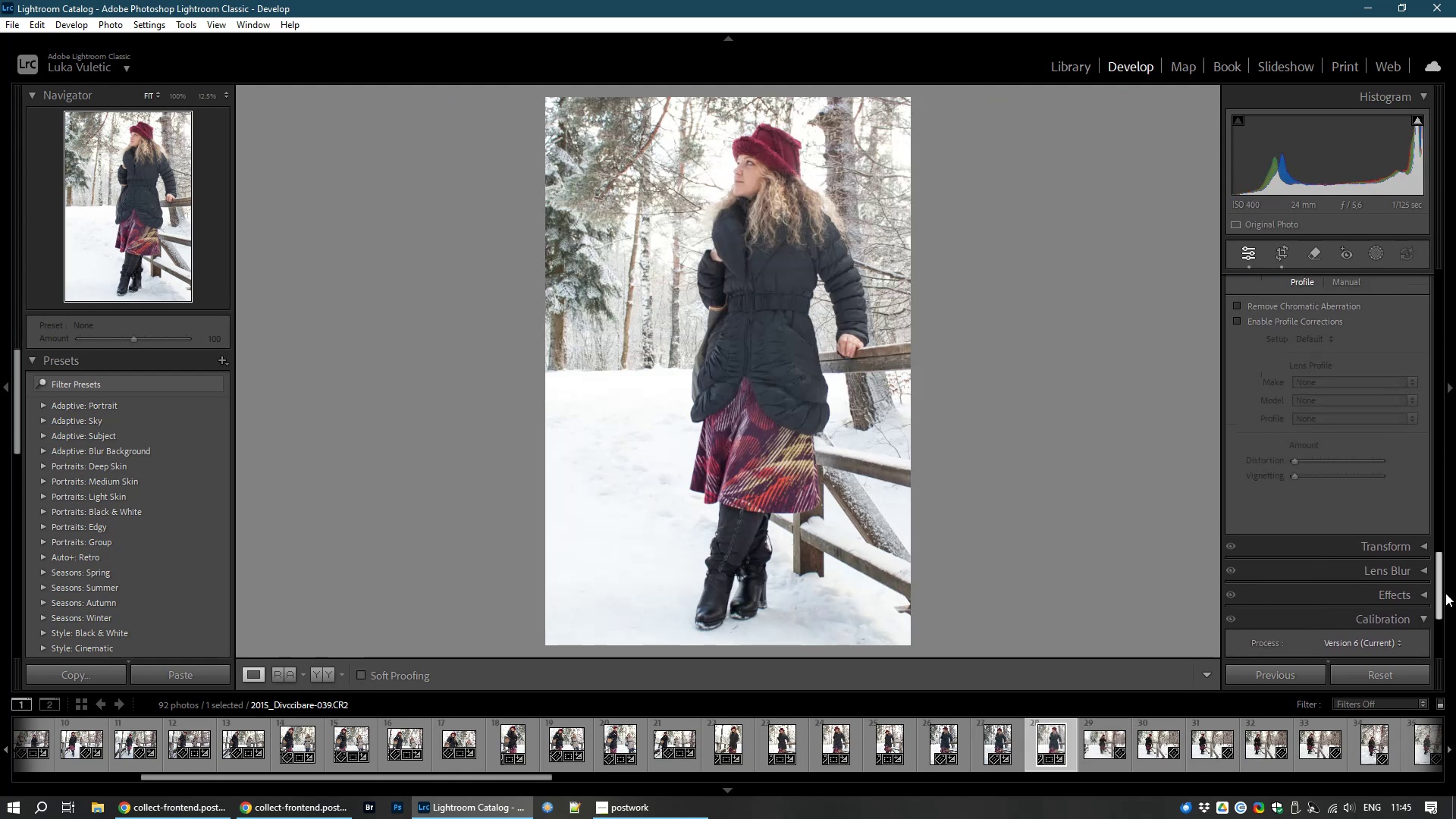 
wait(7.94)
 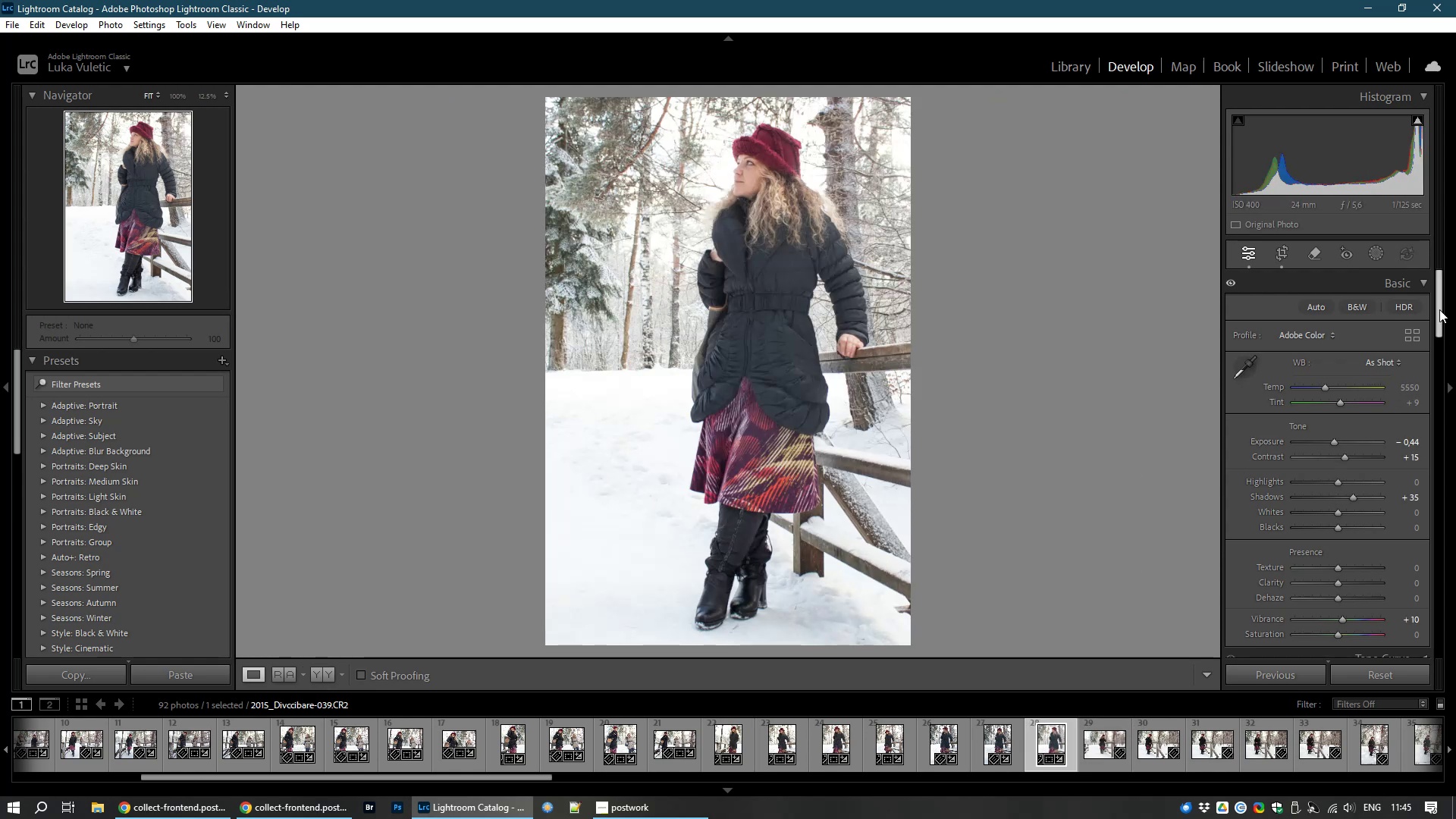 
left_click([1319, 422])
 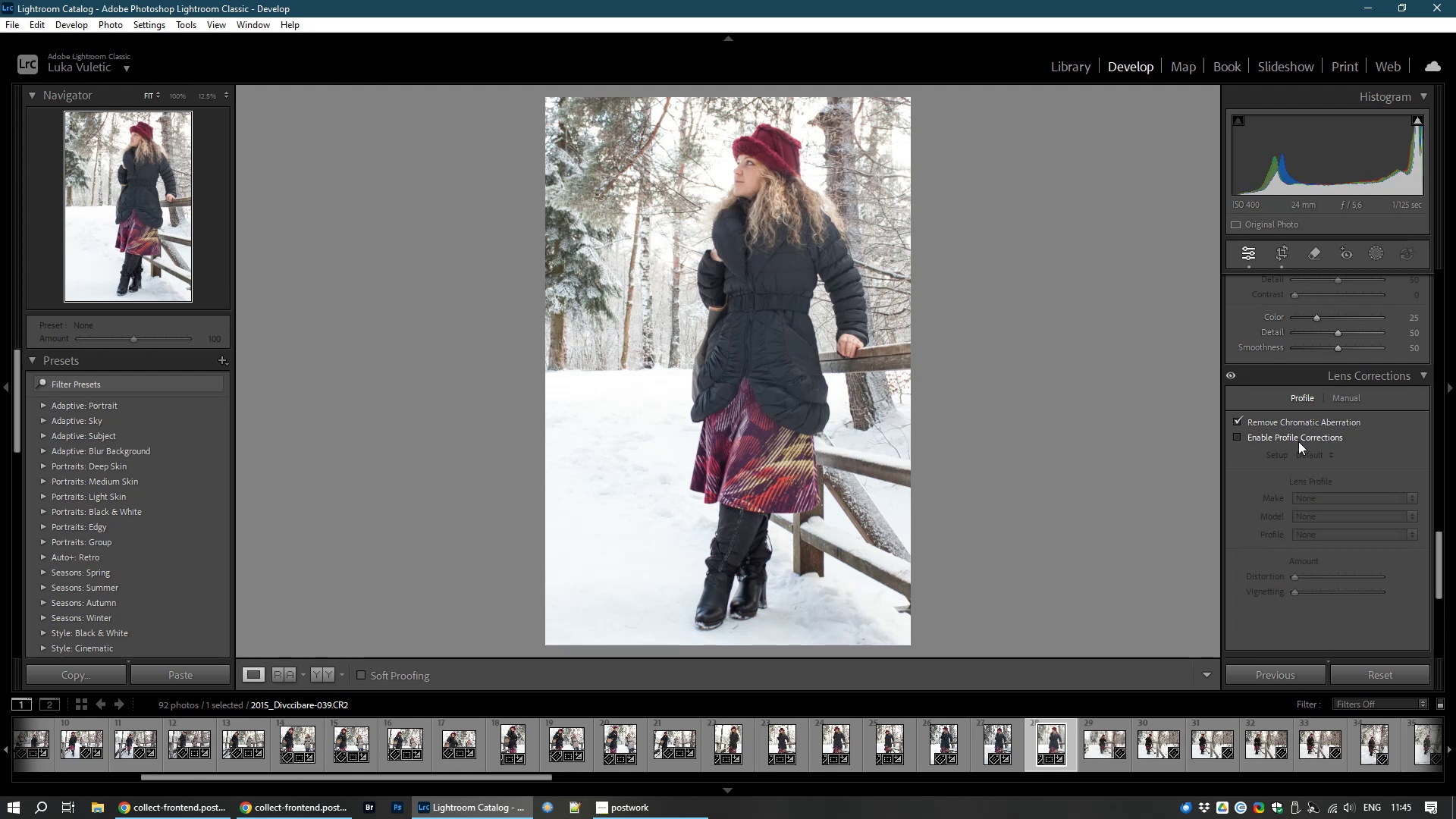 
left_click([1298, 441])
 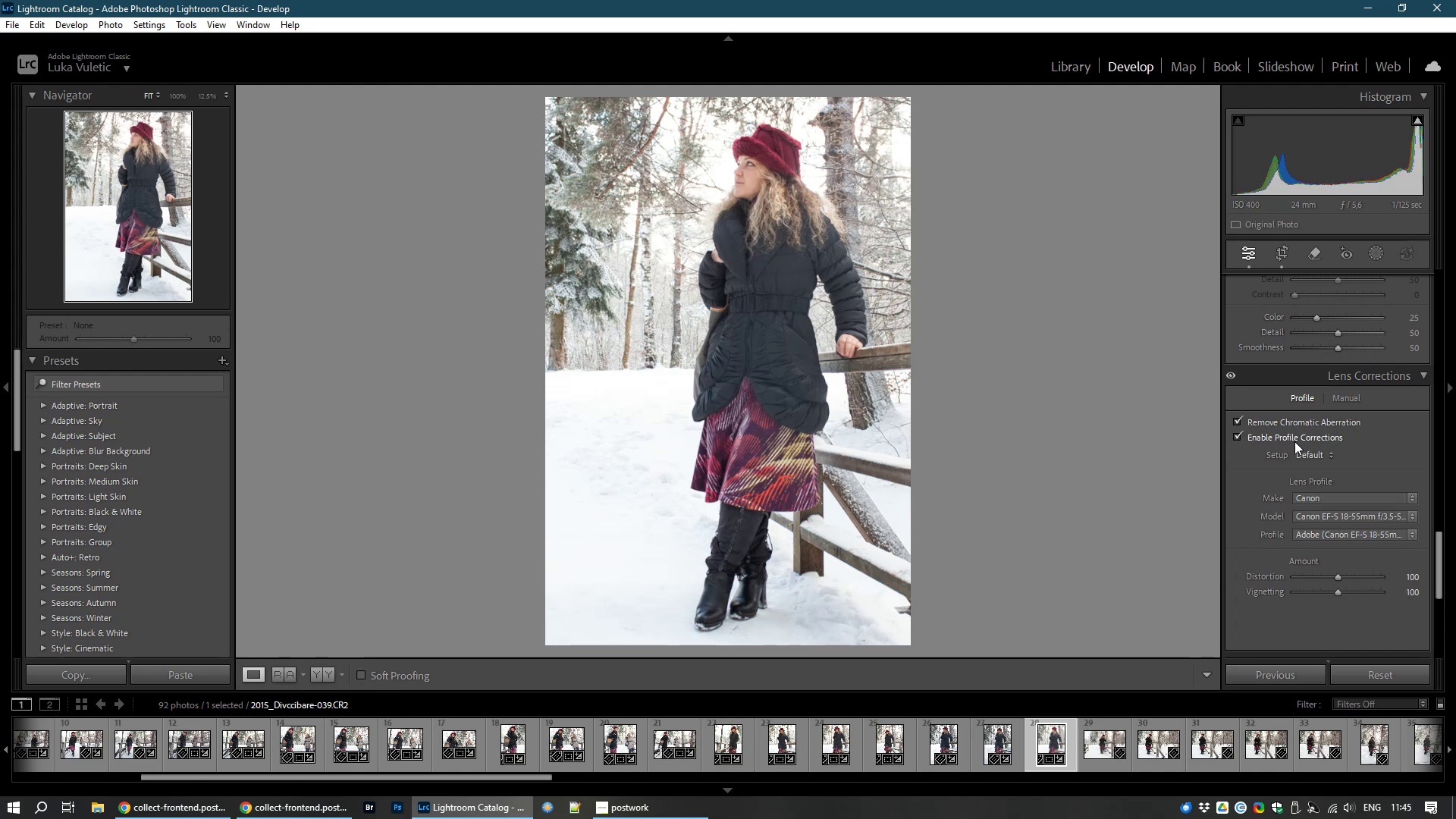 
wait(5.66)
 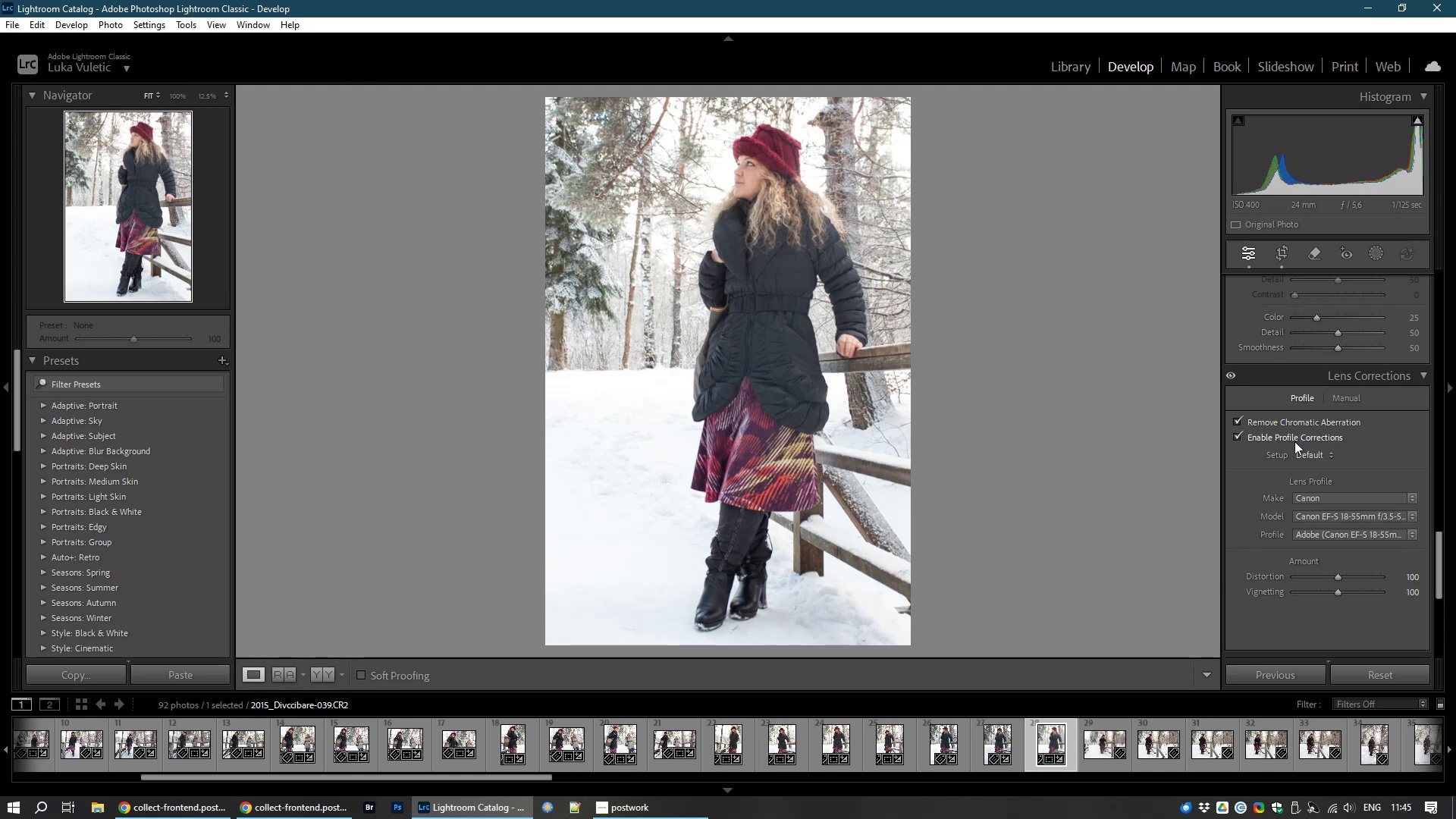 
left_click([1294, 441])
 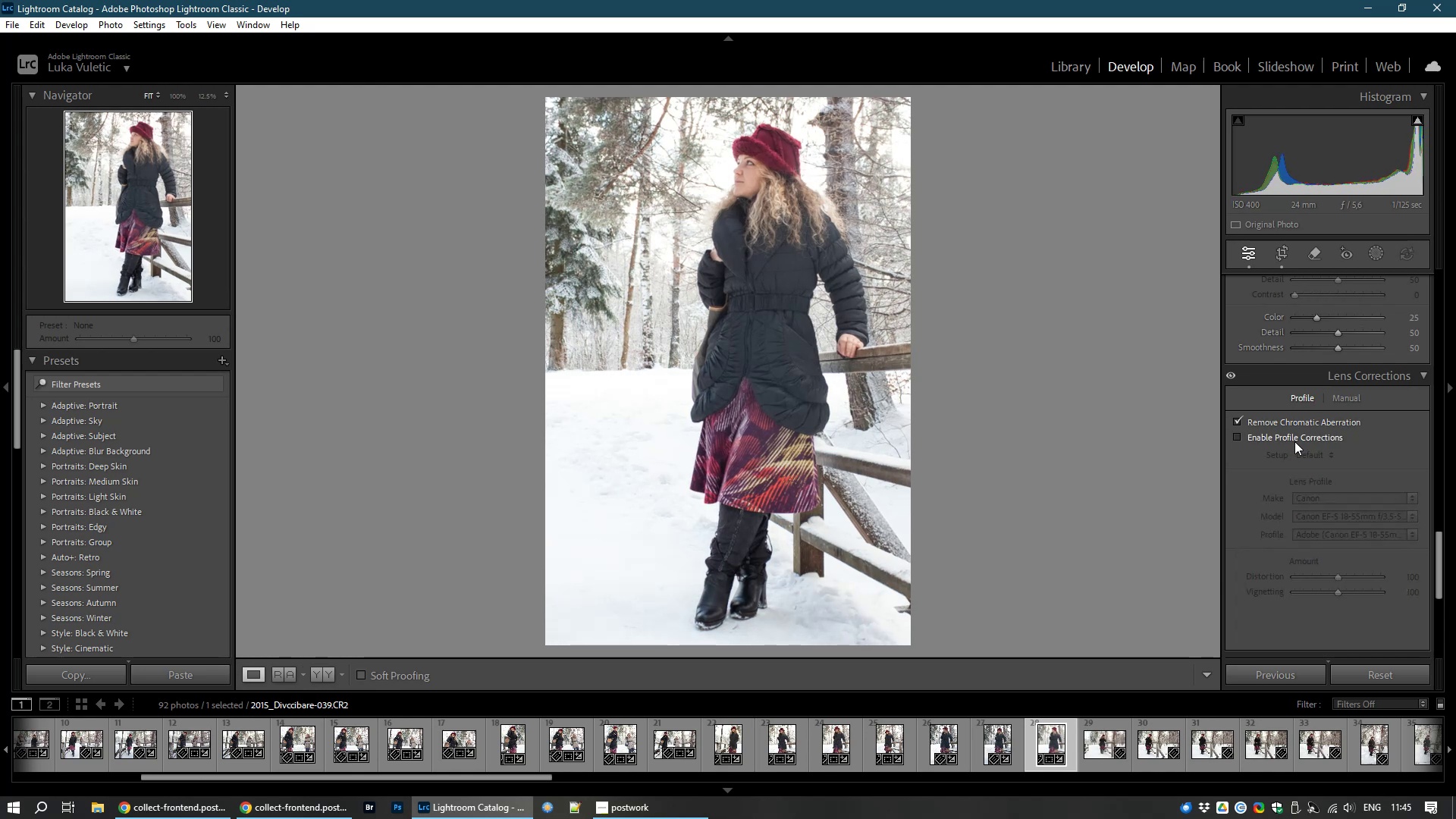 
left_click([1294, 441])
 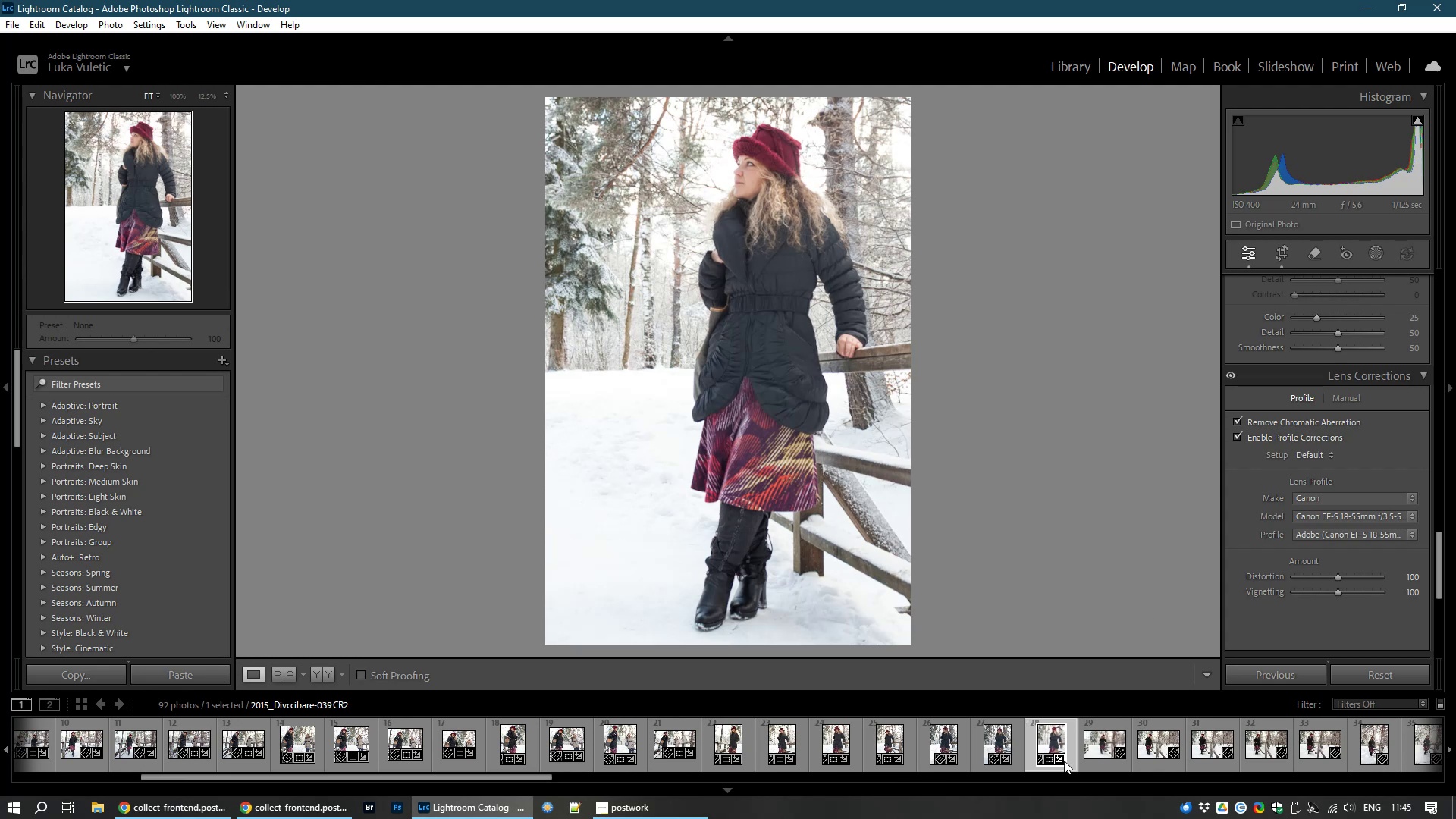 
wait(5.05)
 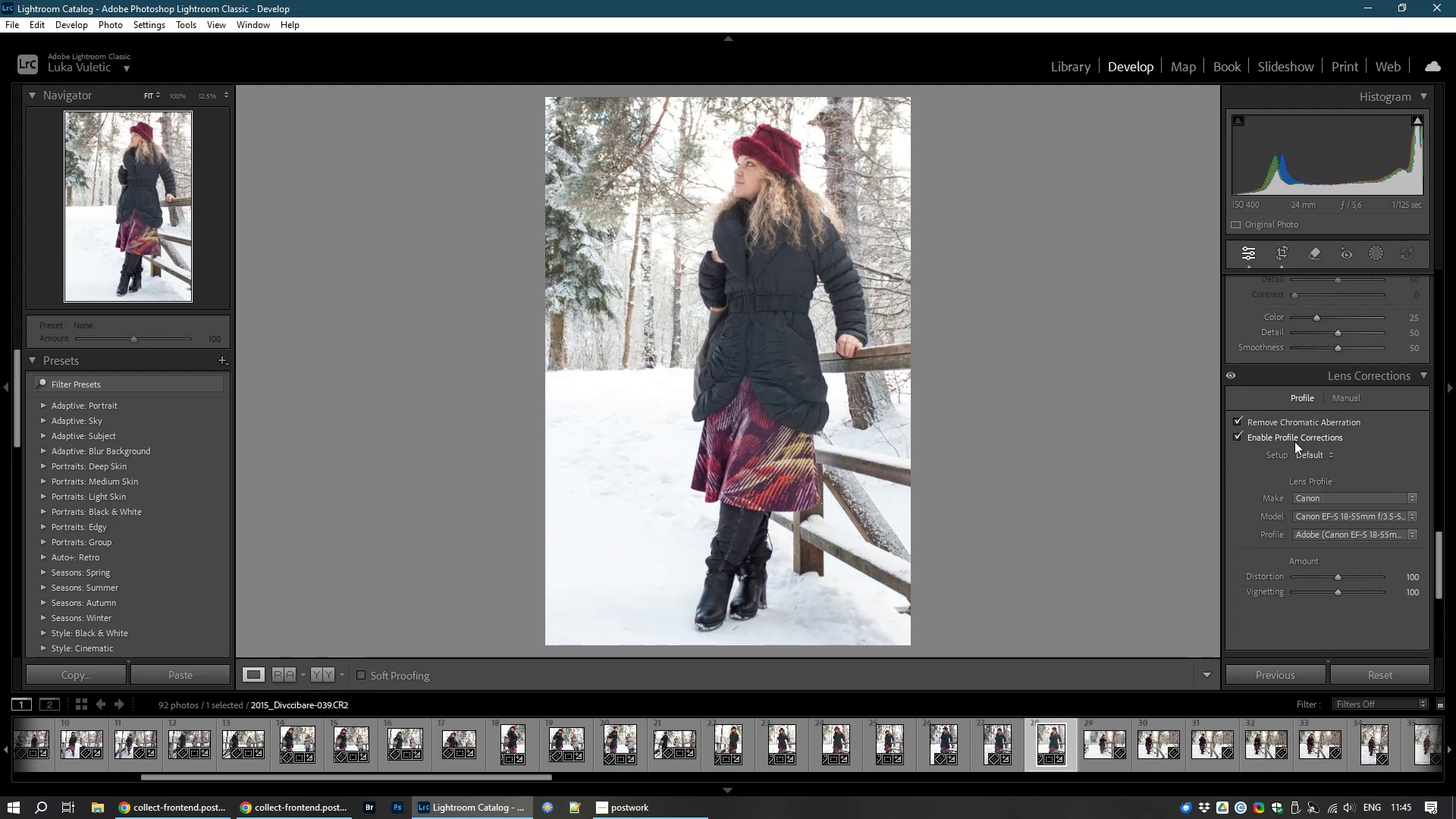 
left_click([1098, 745])
 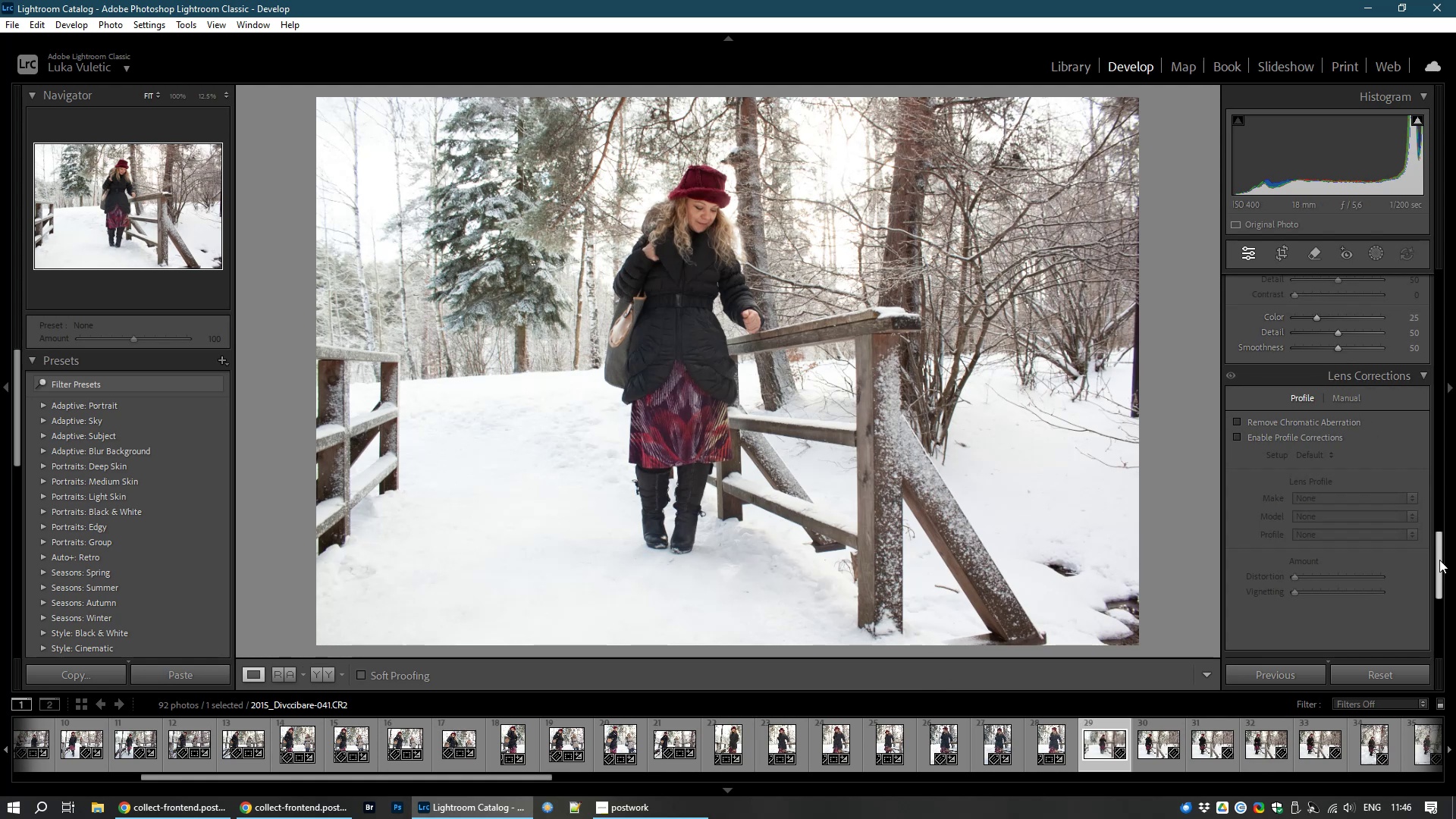 
wait(15.15)
 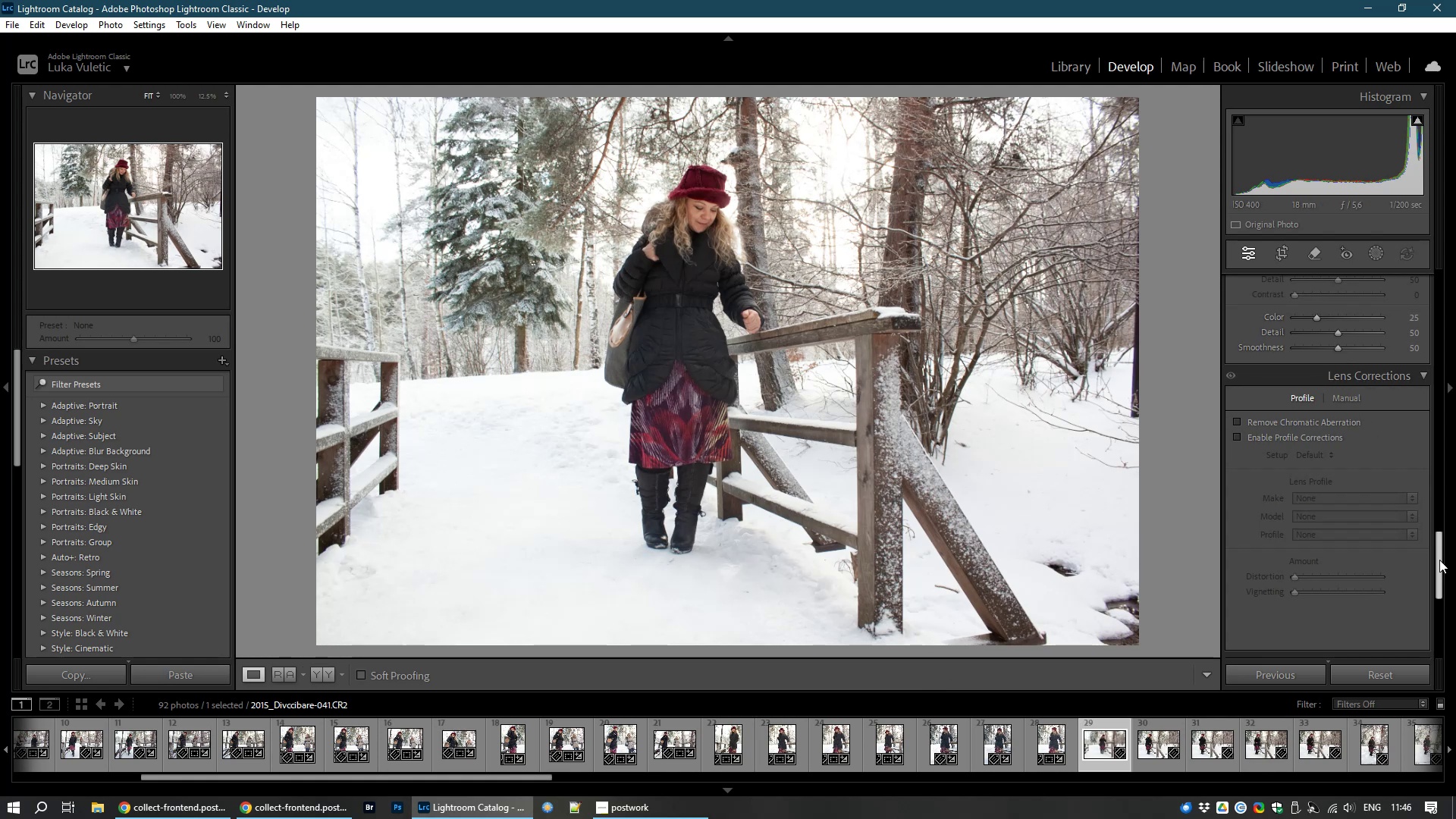 
double_click([1404, 632])
 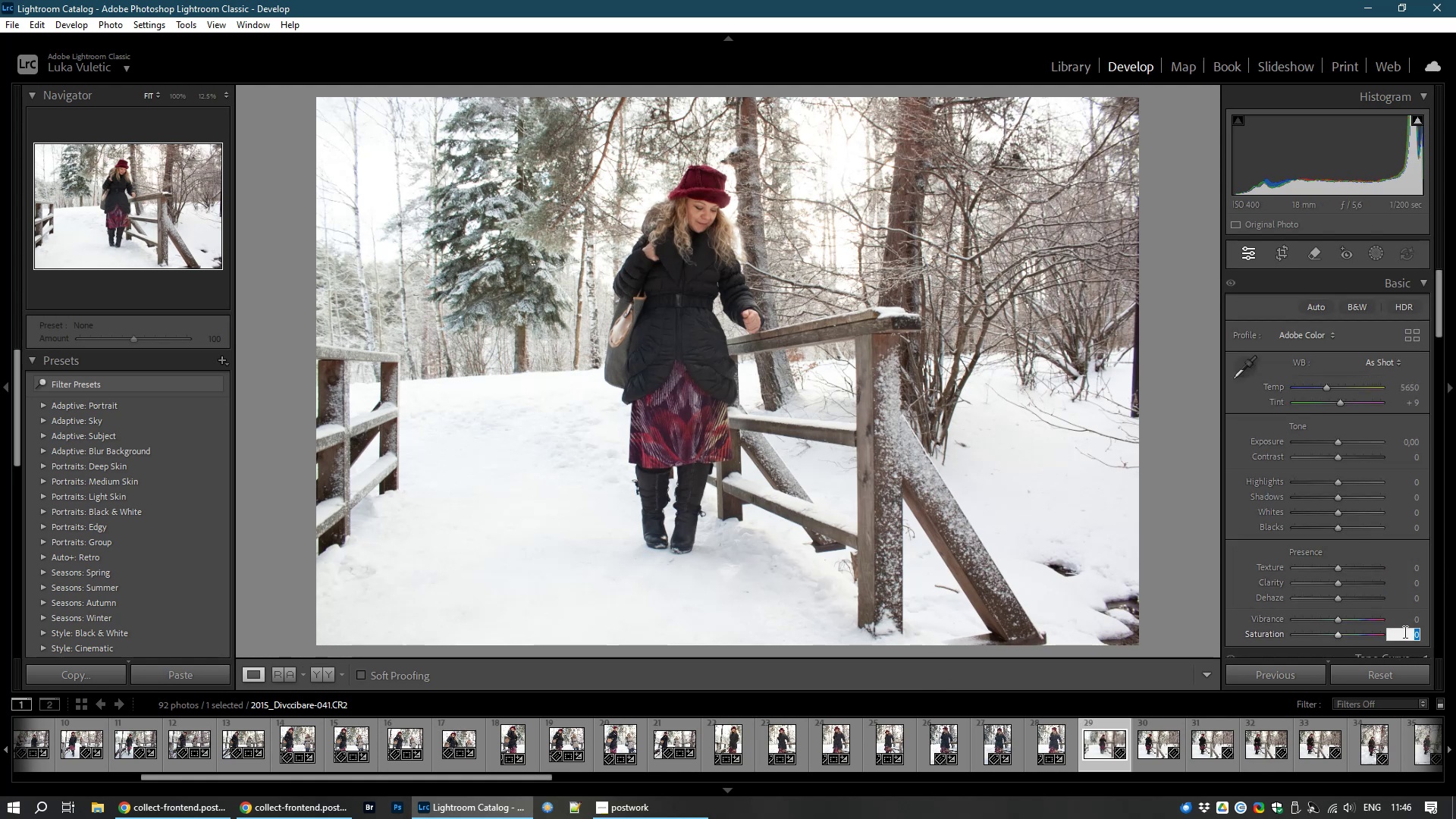 
key(Numpad1)
 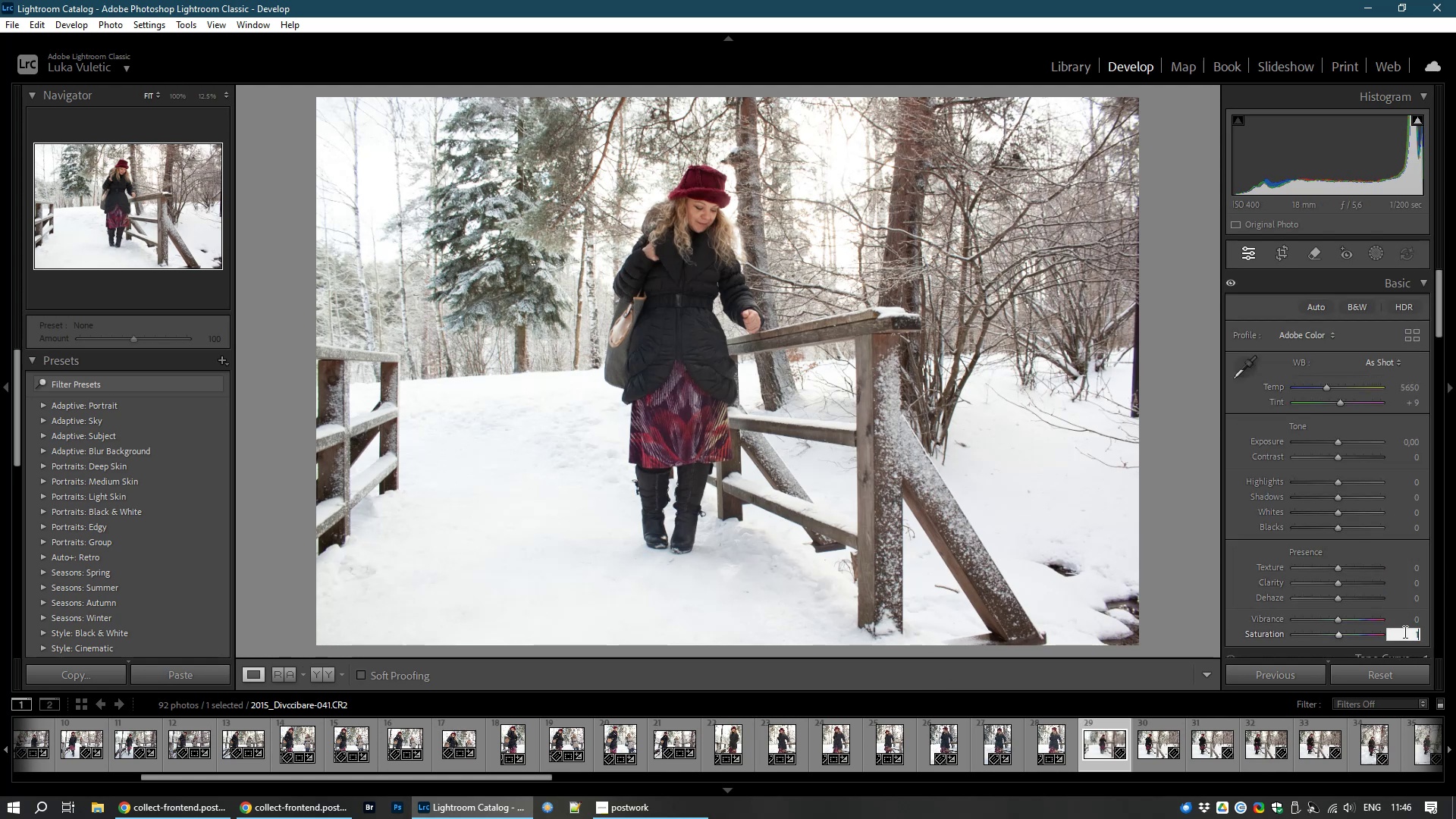 
key(Numpad0)
 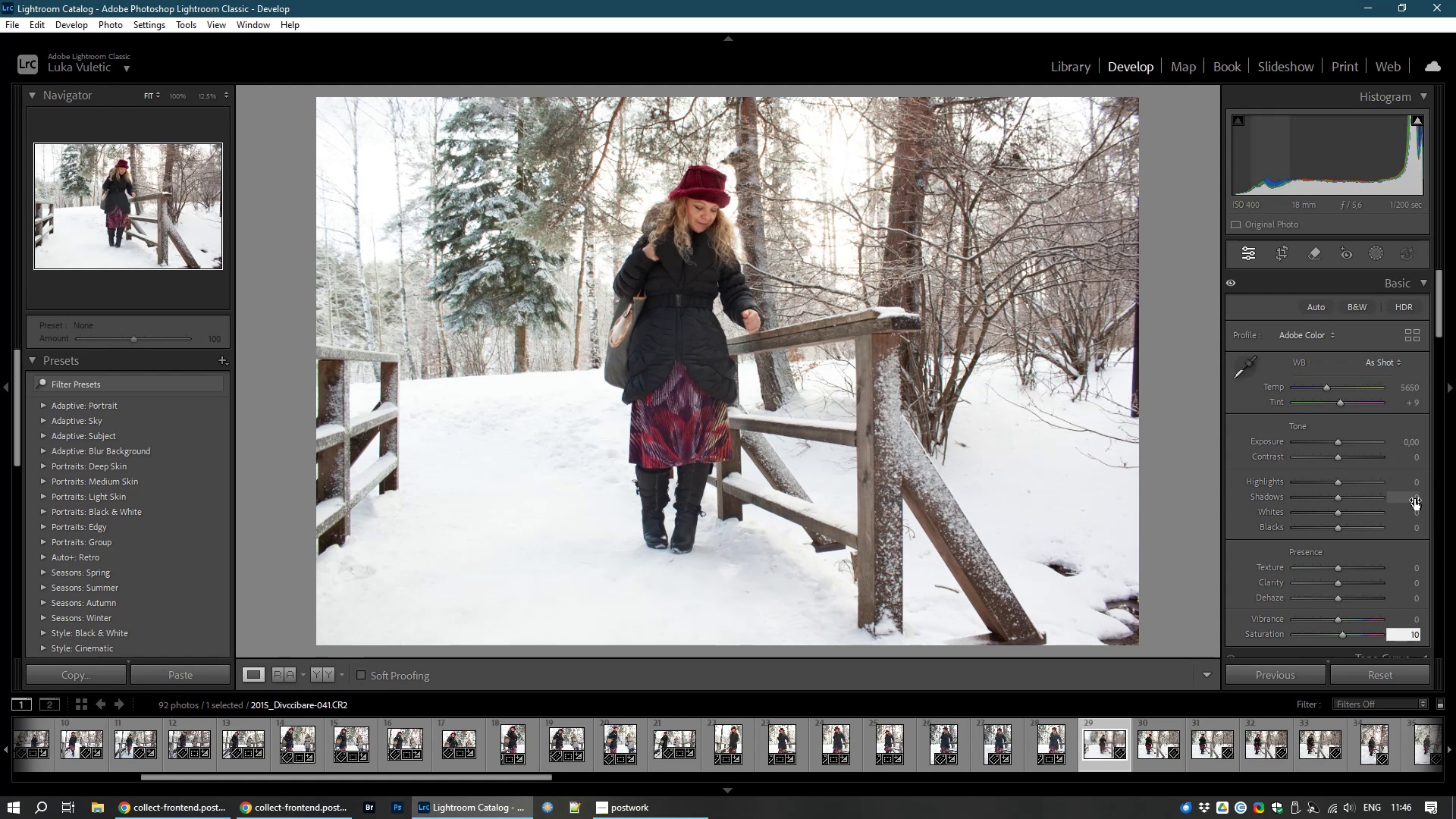 
wait(5.15)
 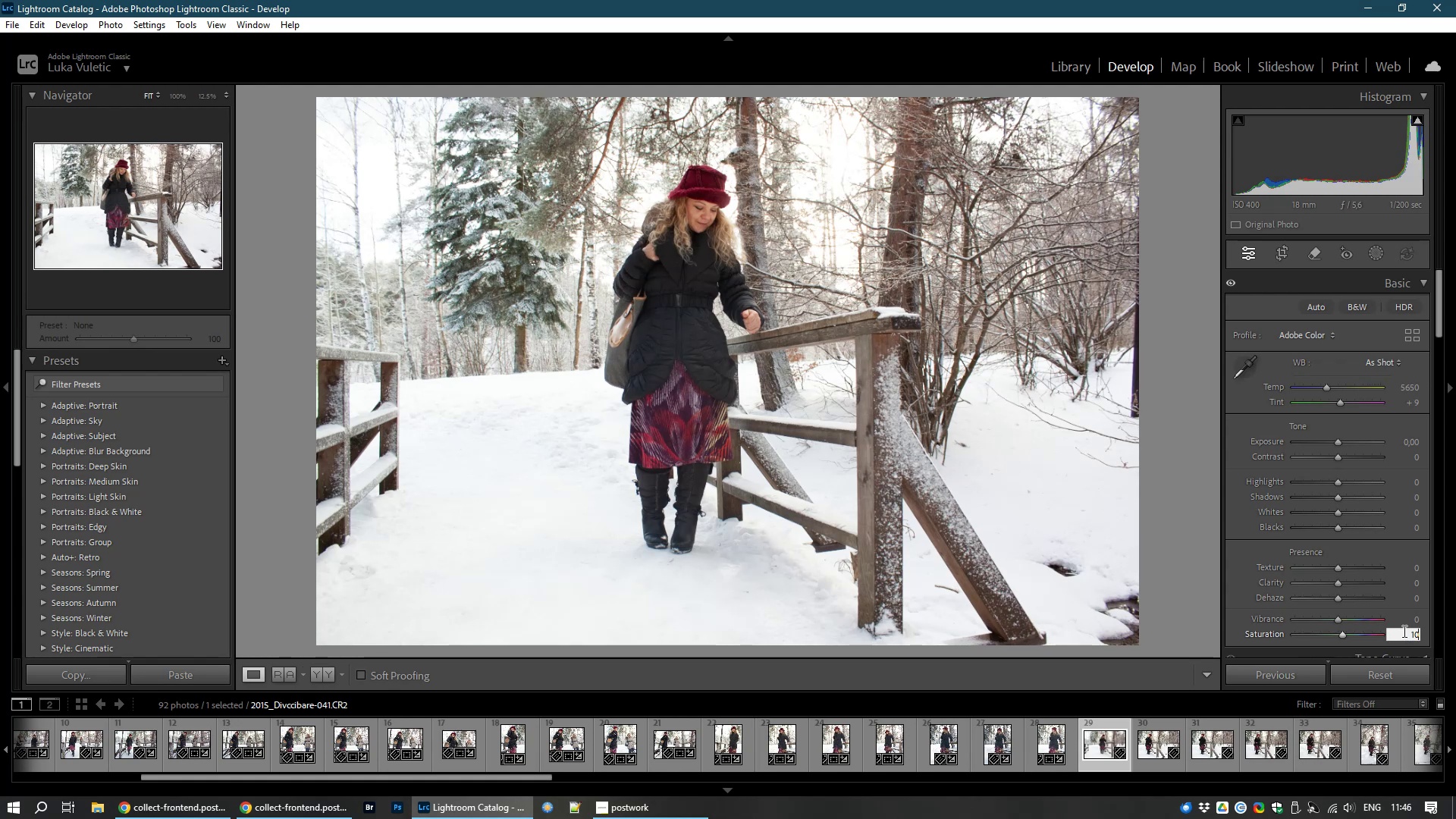 
double_click([1414, 497])
 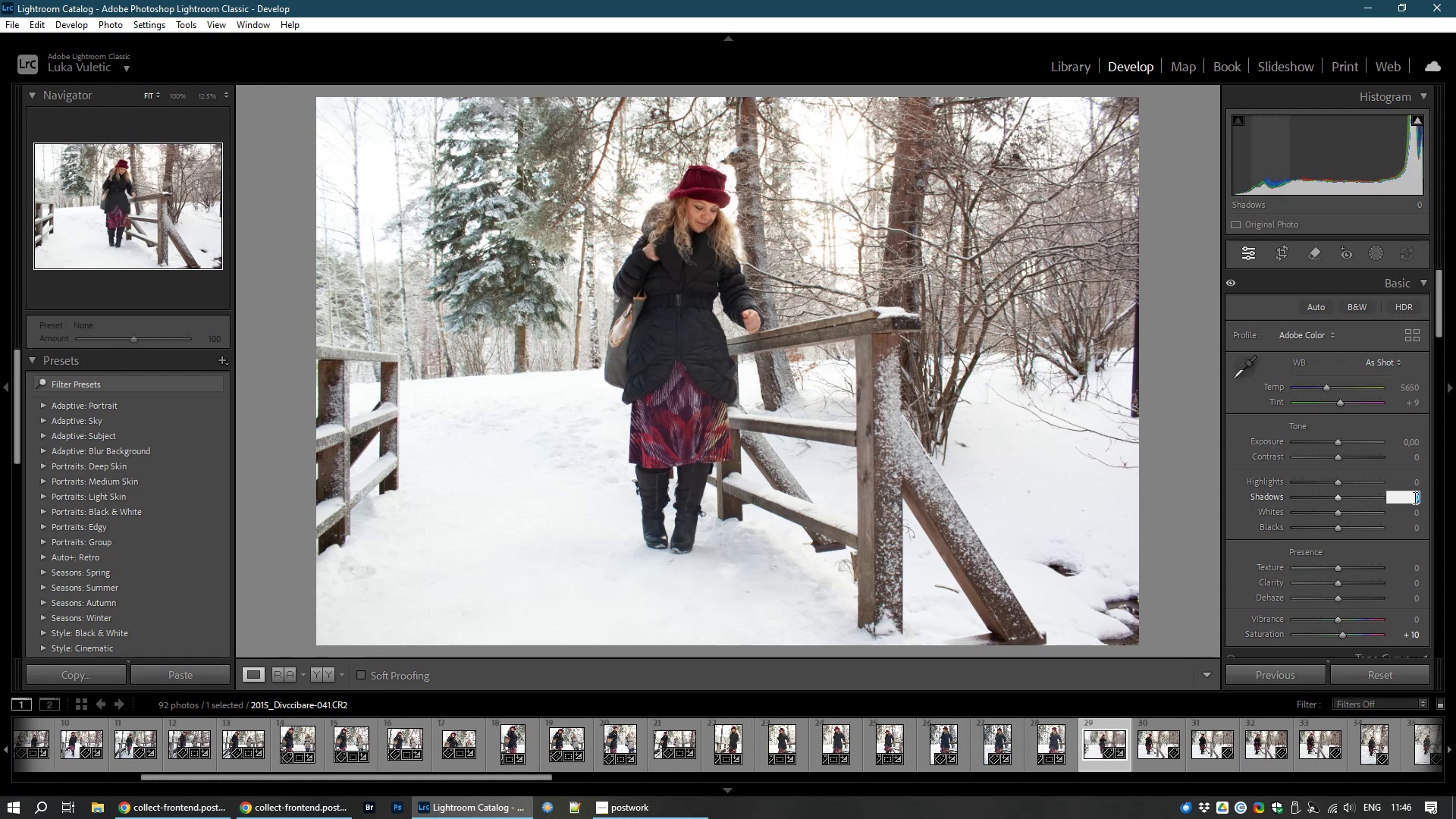 
key(7)
 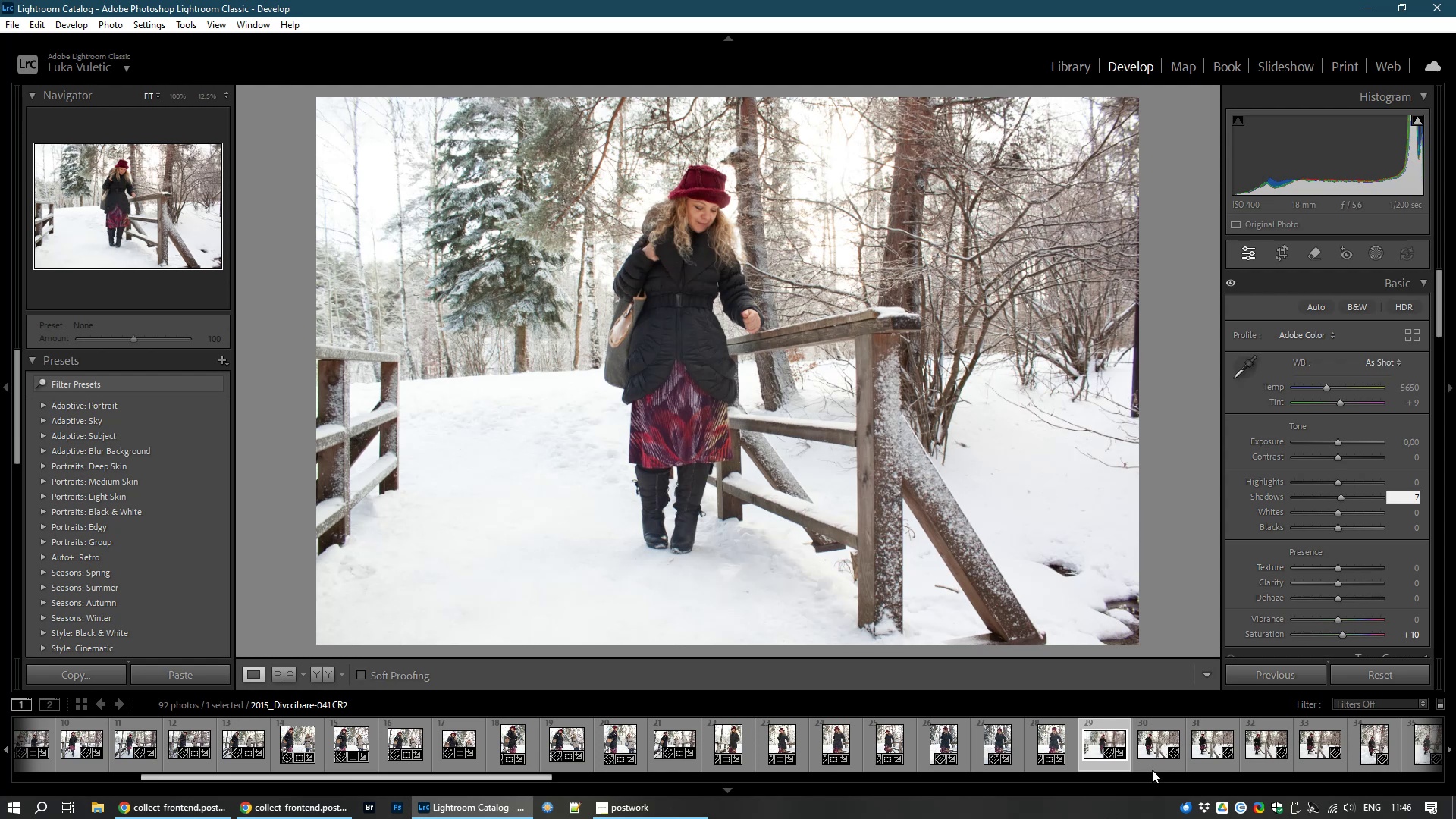 
left_click([1153, 742])
 